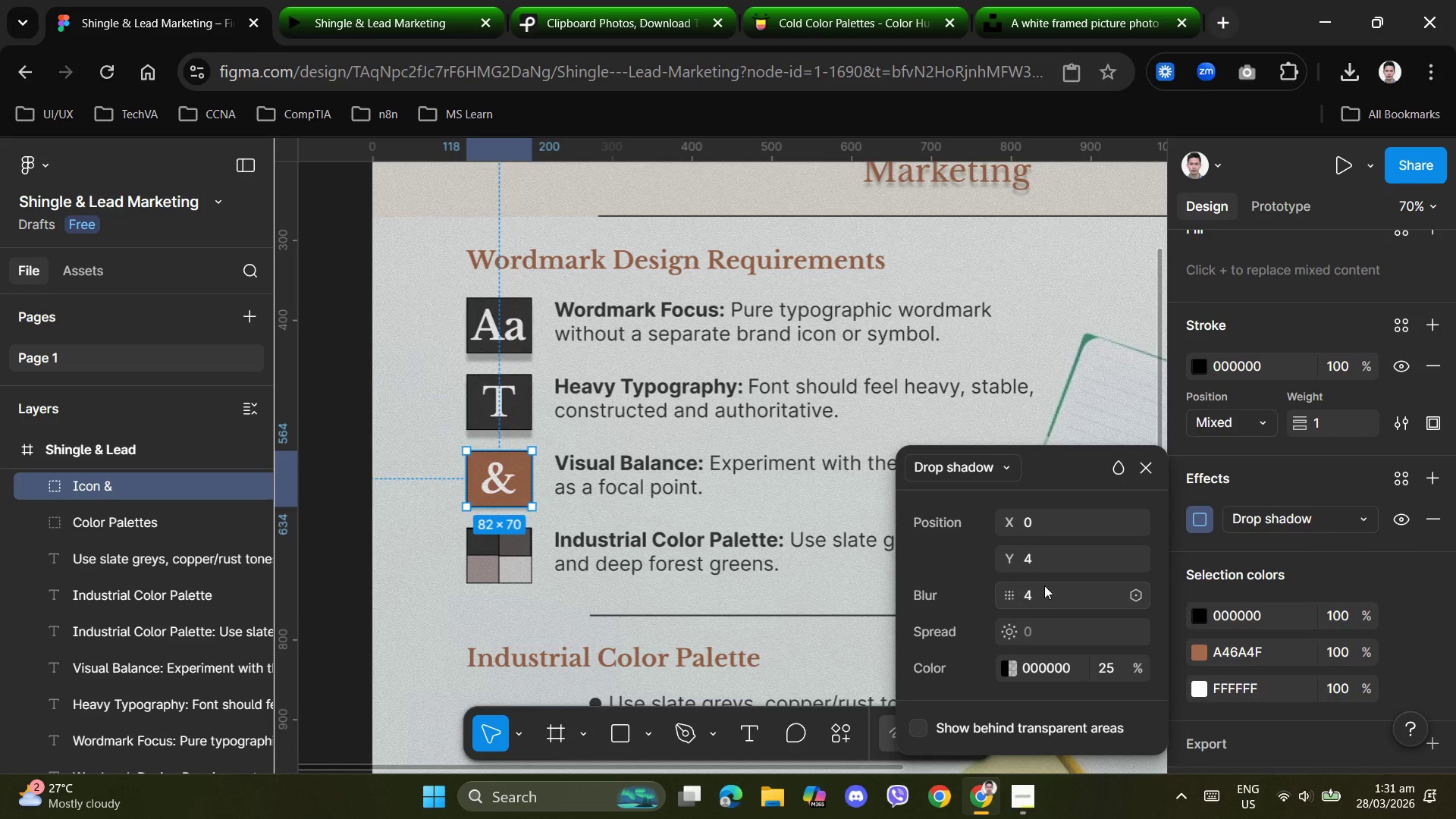 
left_click([1049, 562])
 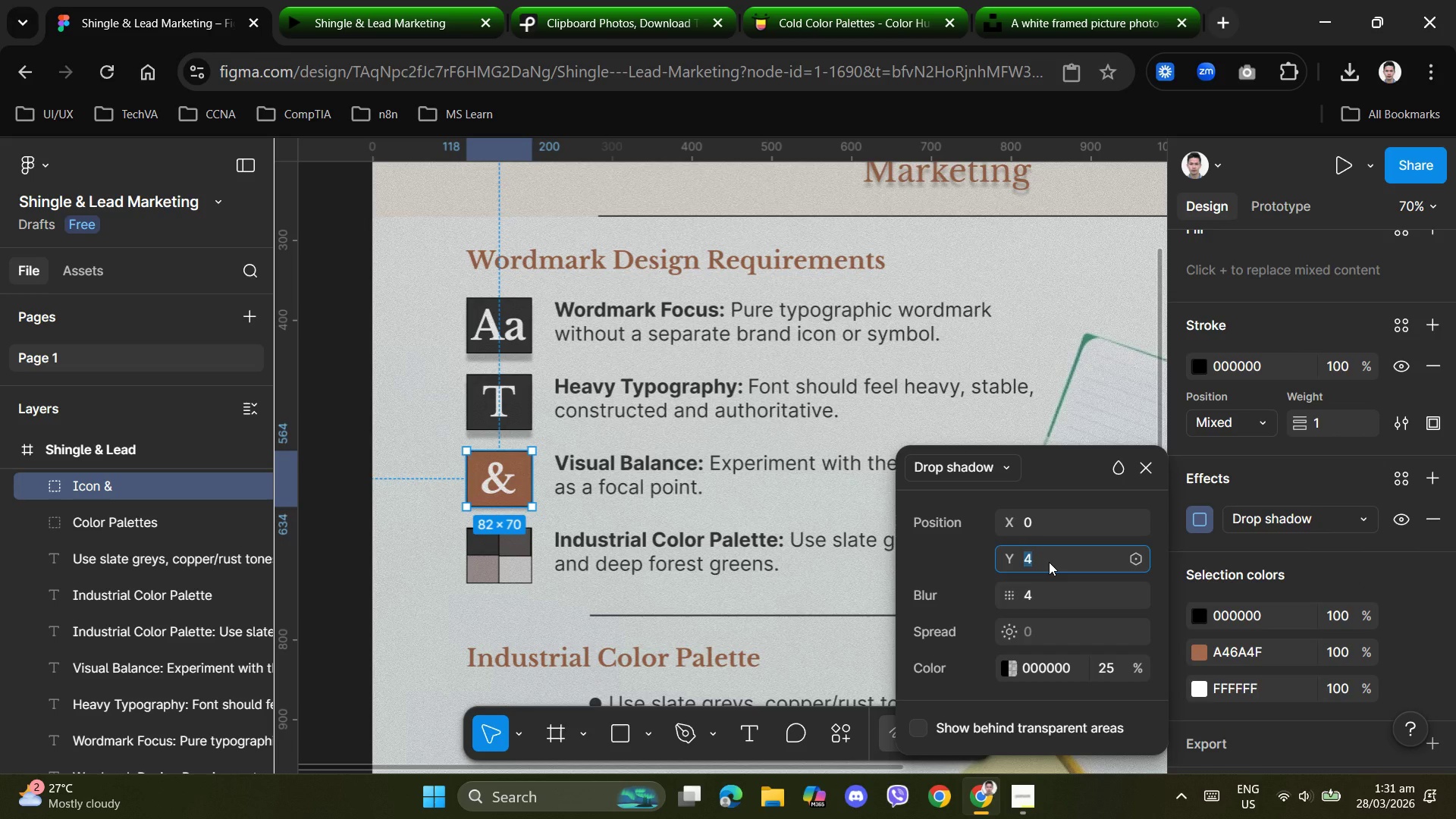 
key(Numpad1)
 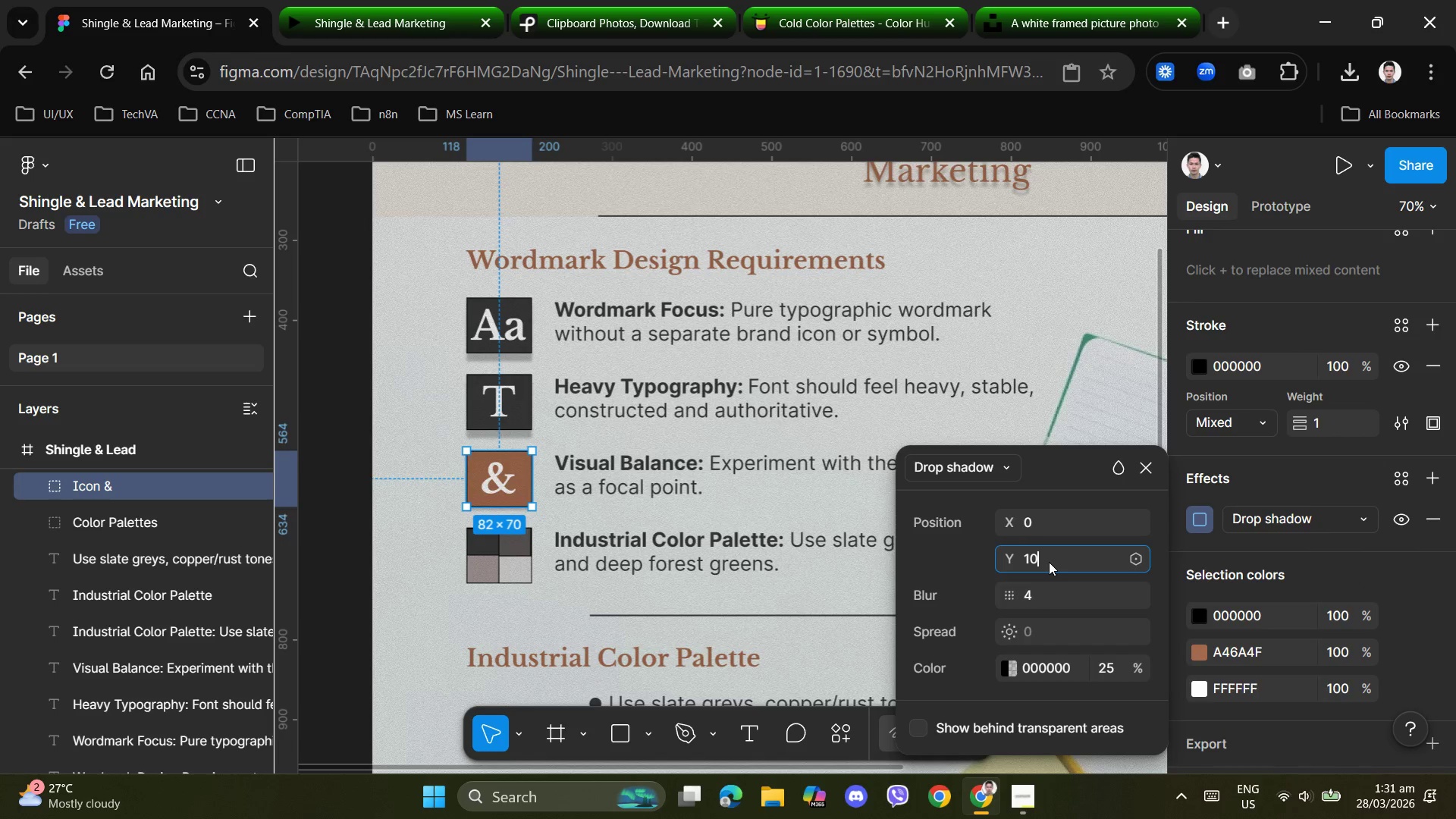 
key(Numpad0)
 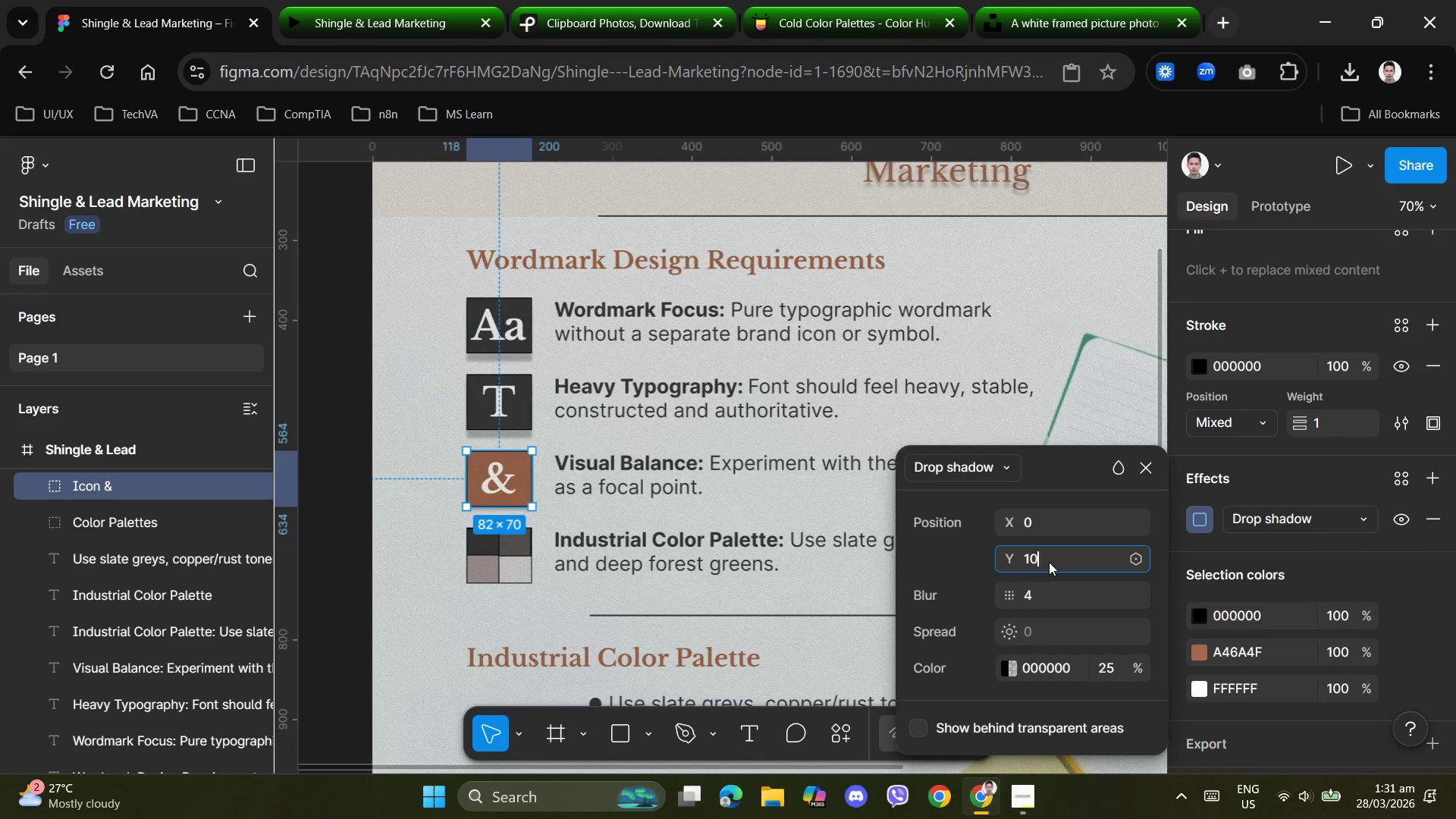 
key(NumpadEnter)
 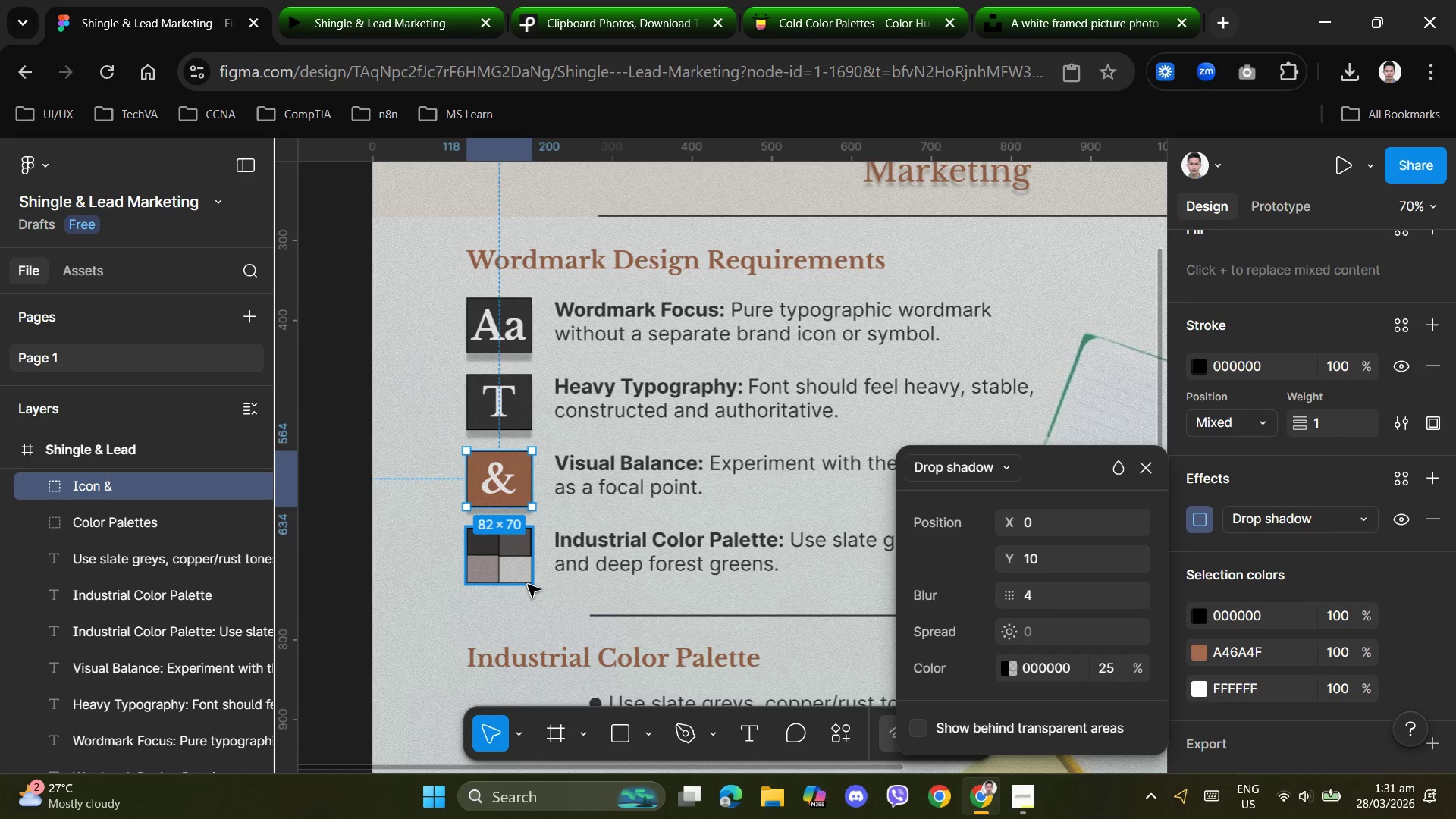 
left_click([529, 584])
 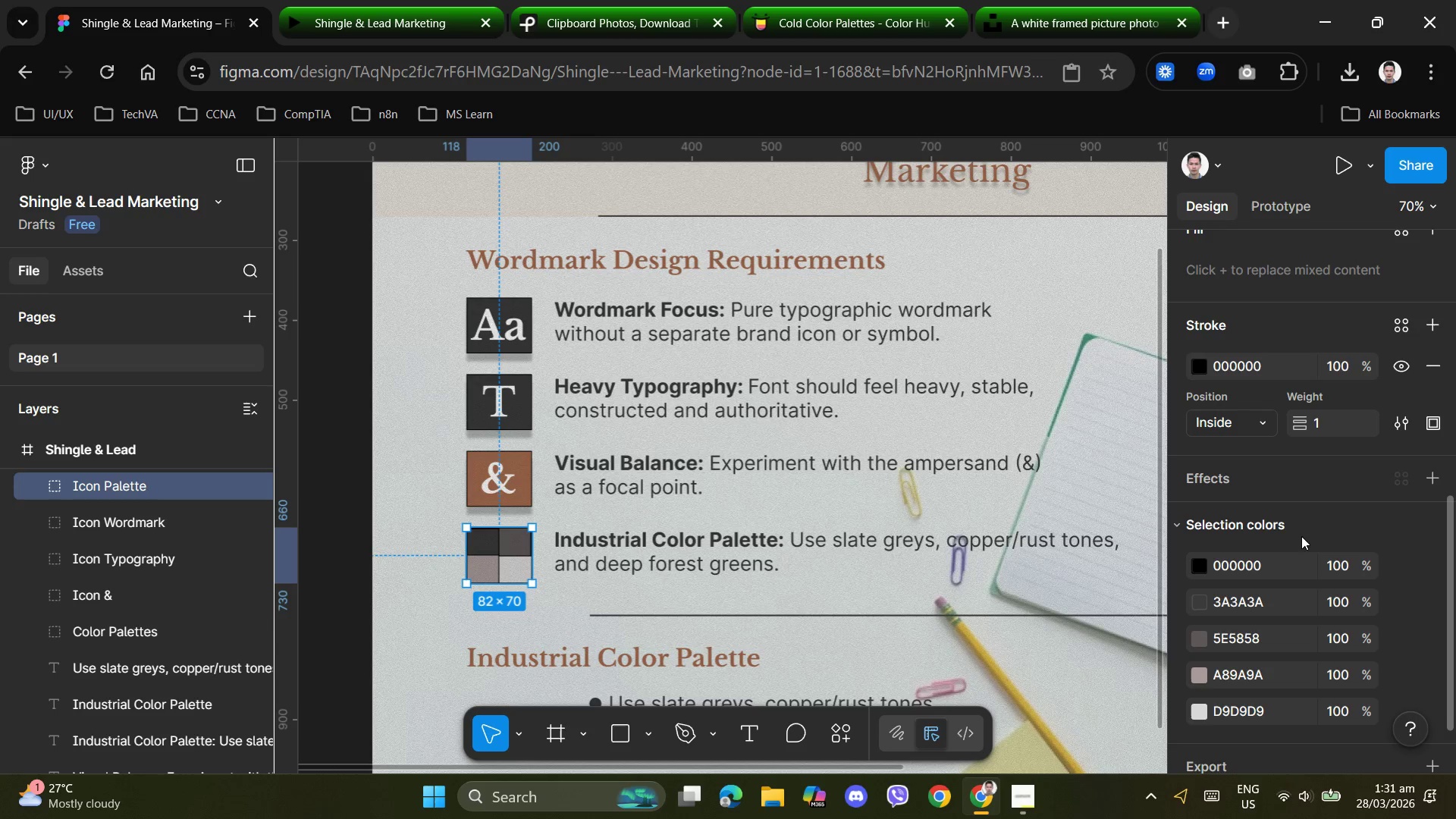 
scroll: coordinate [1329, 512], scroll_direction: down, amount: 1.0
 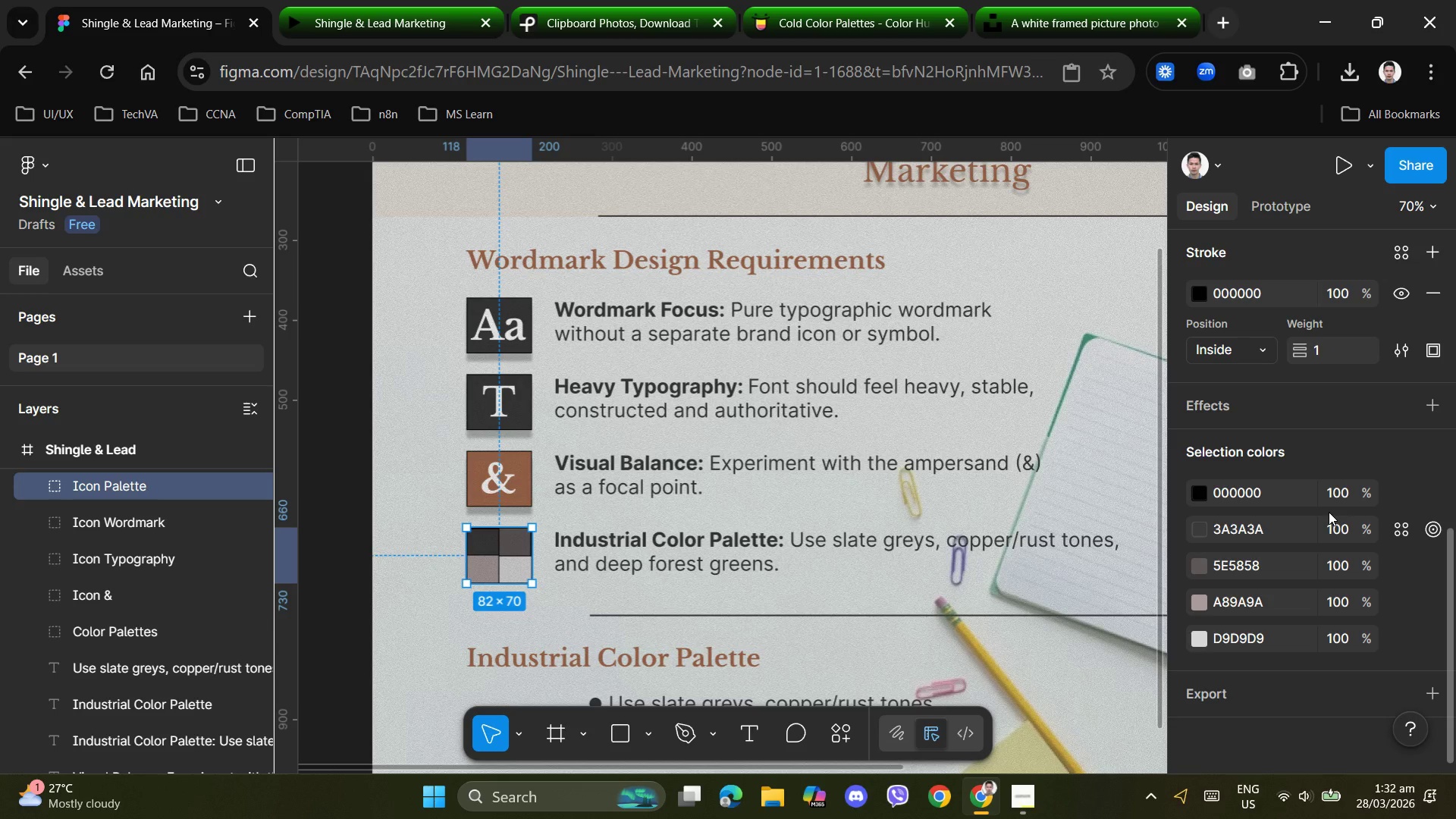 
scroll: coordinate [1329, 512], scroll_direction: up, amount: 1.0
 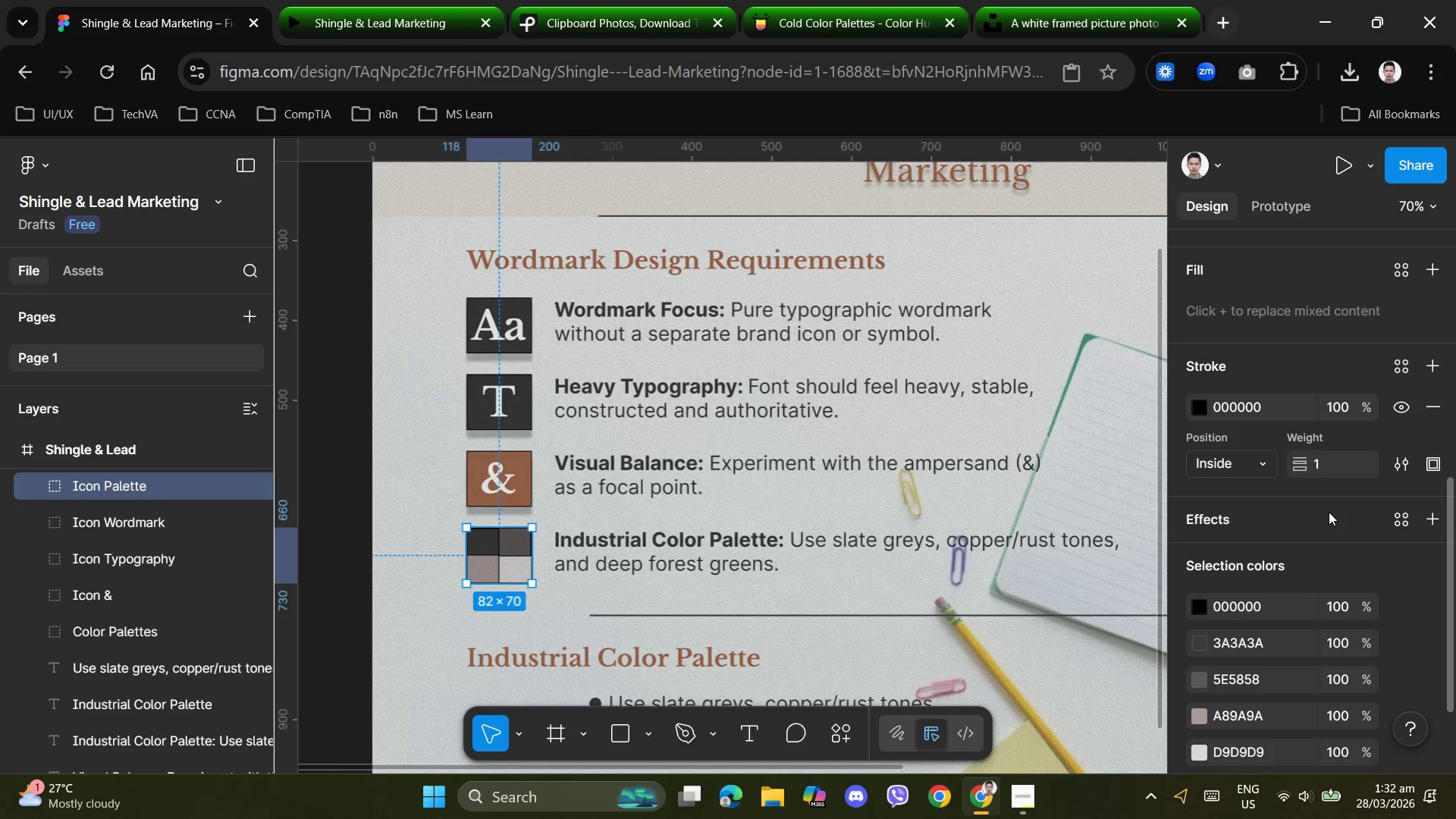 
scroll: coordinate [1329, 512], scroll_direction: down, amount: 1.0
 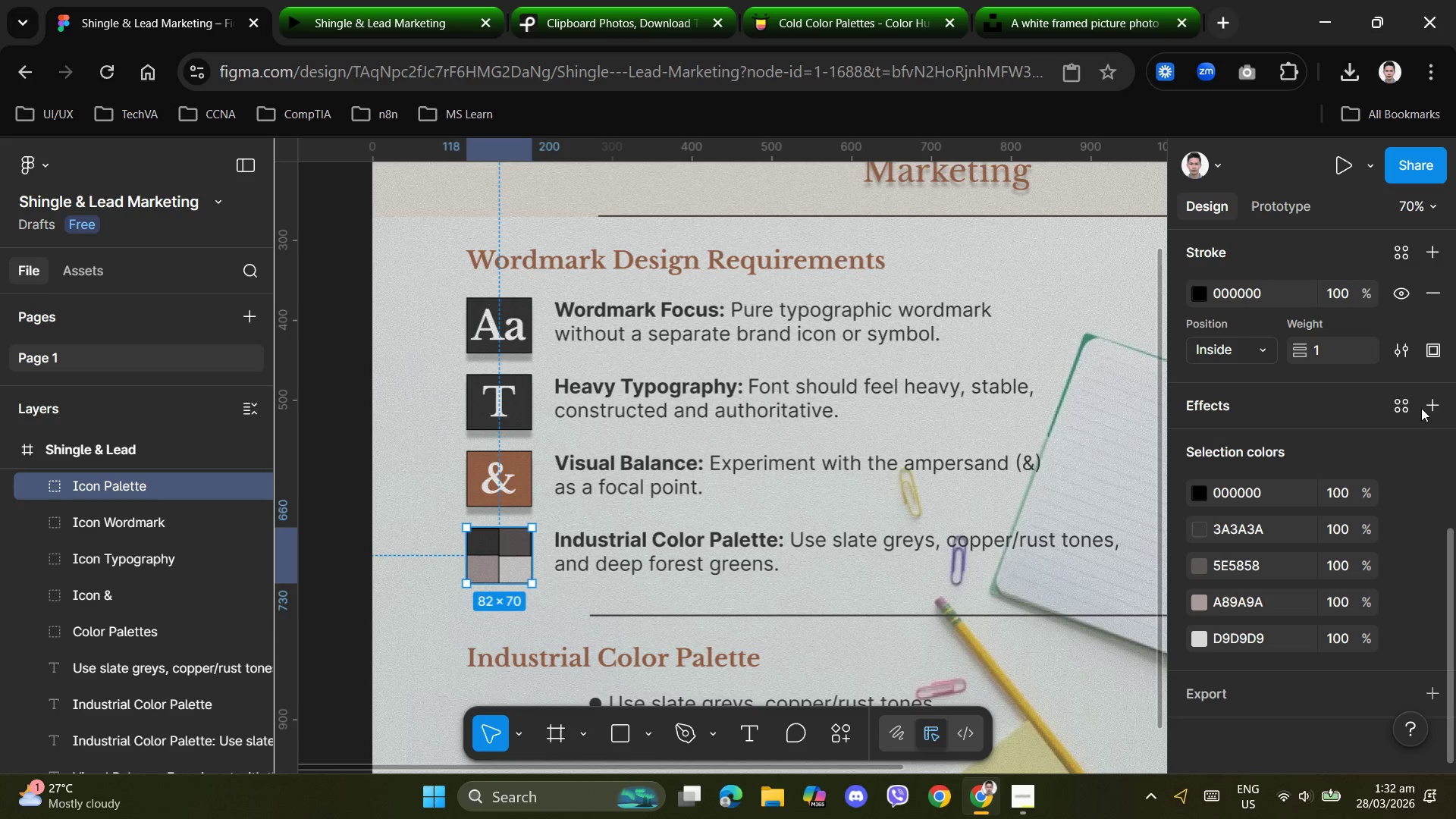 
left_click([1431, 406])
 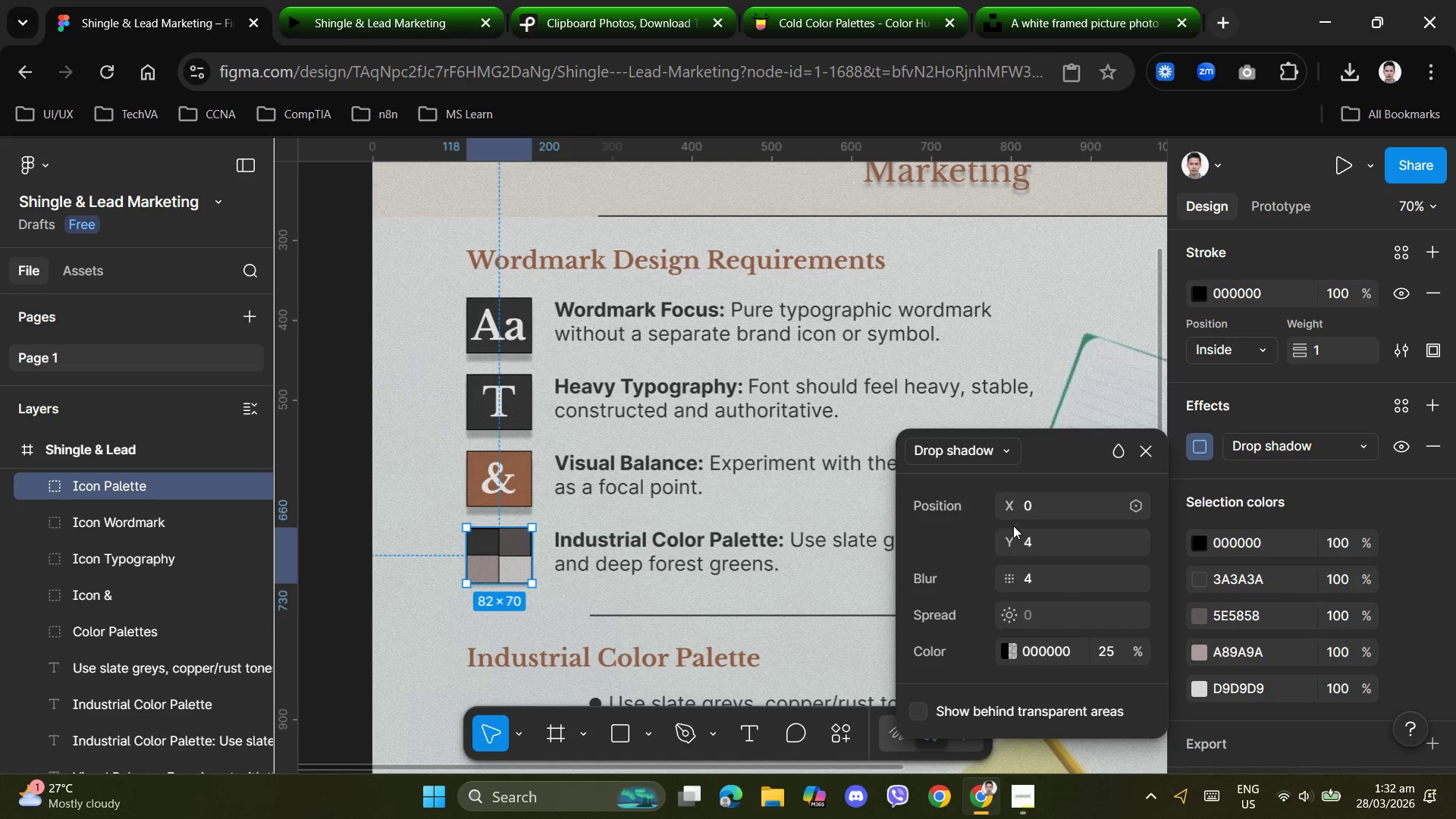 
left_click([1042, 535])
 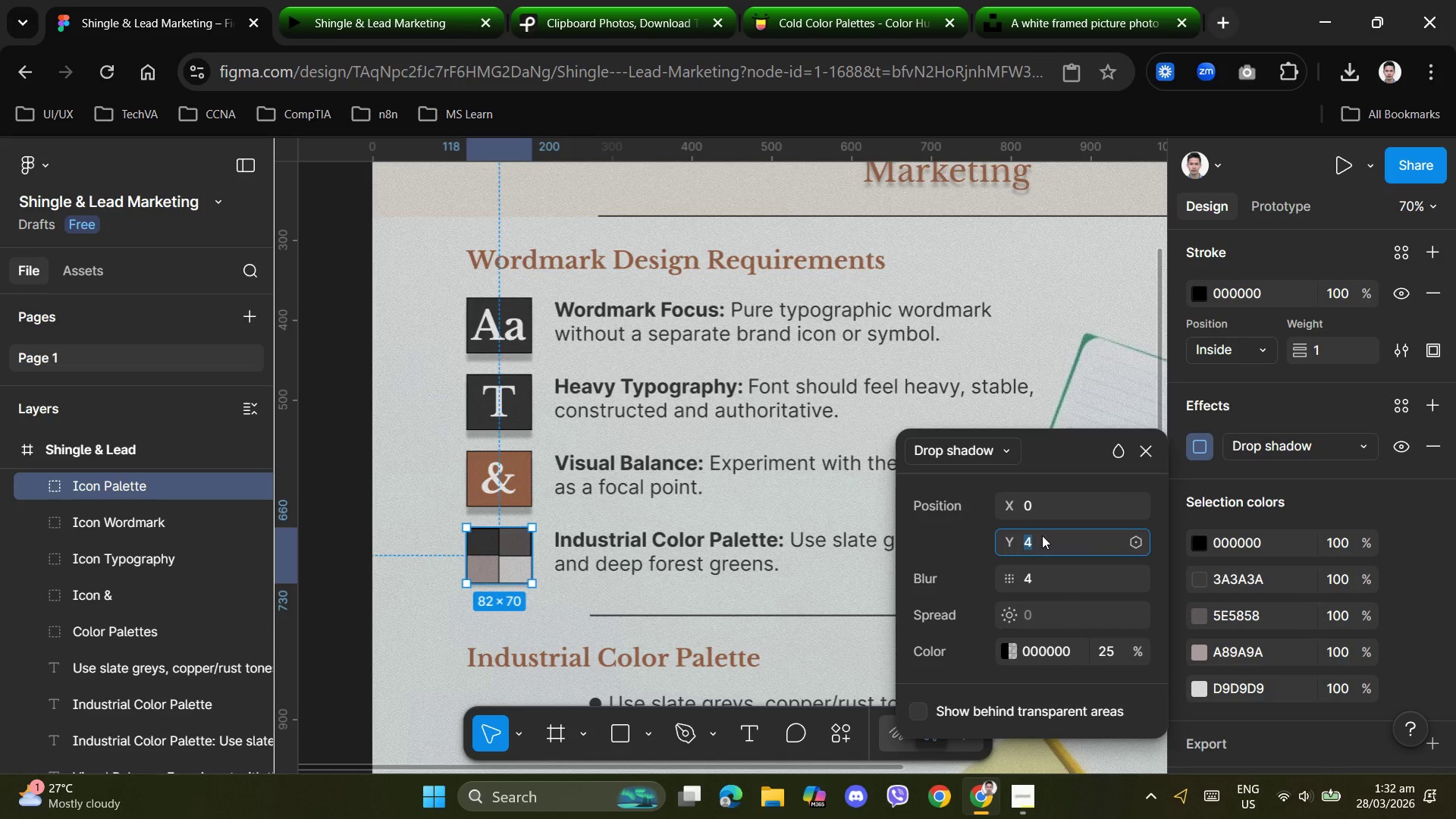 
key(Numpad1)
 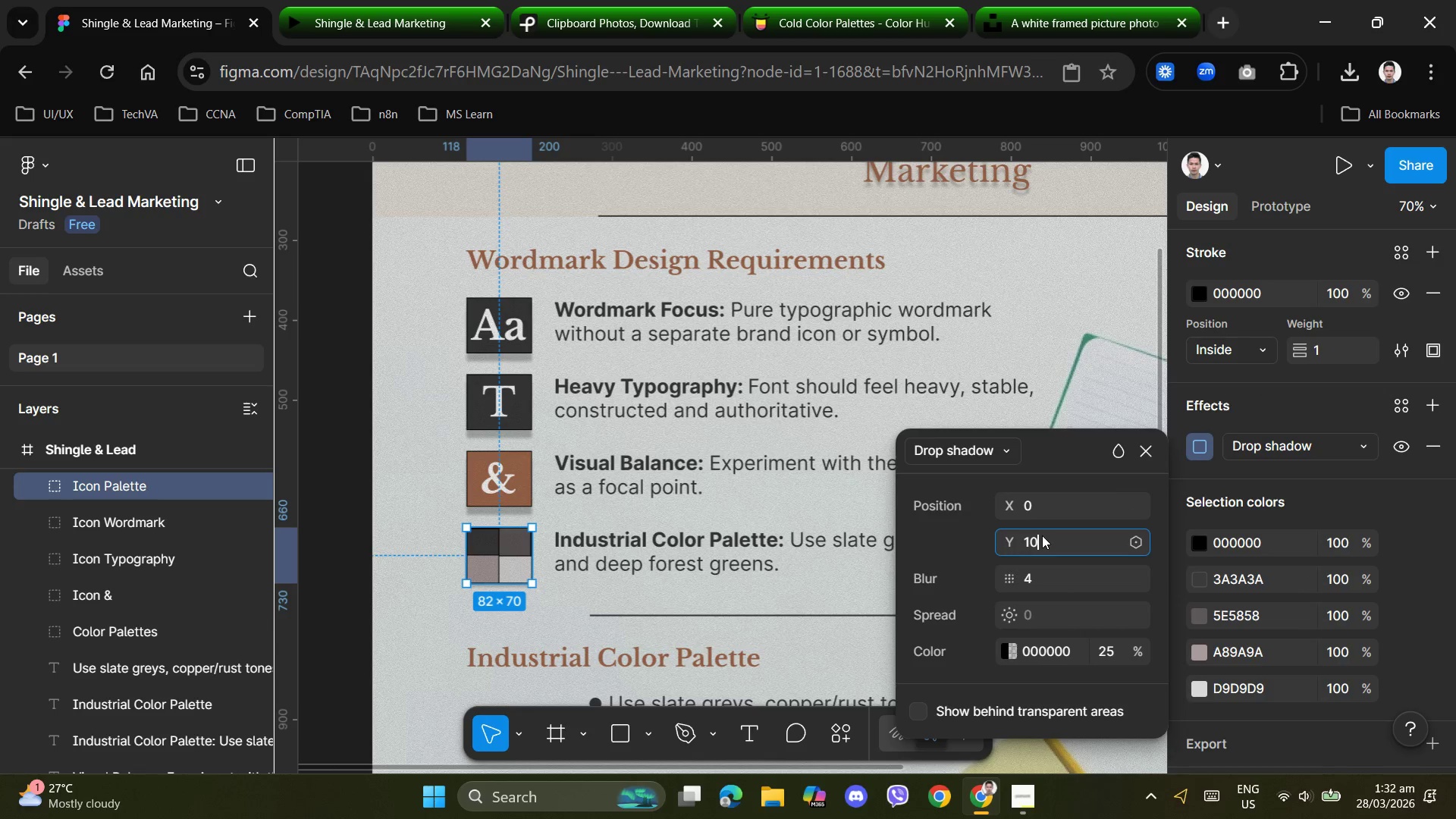 
key(Numpad0)
 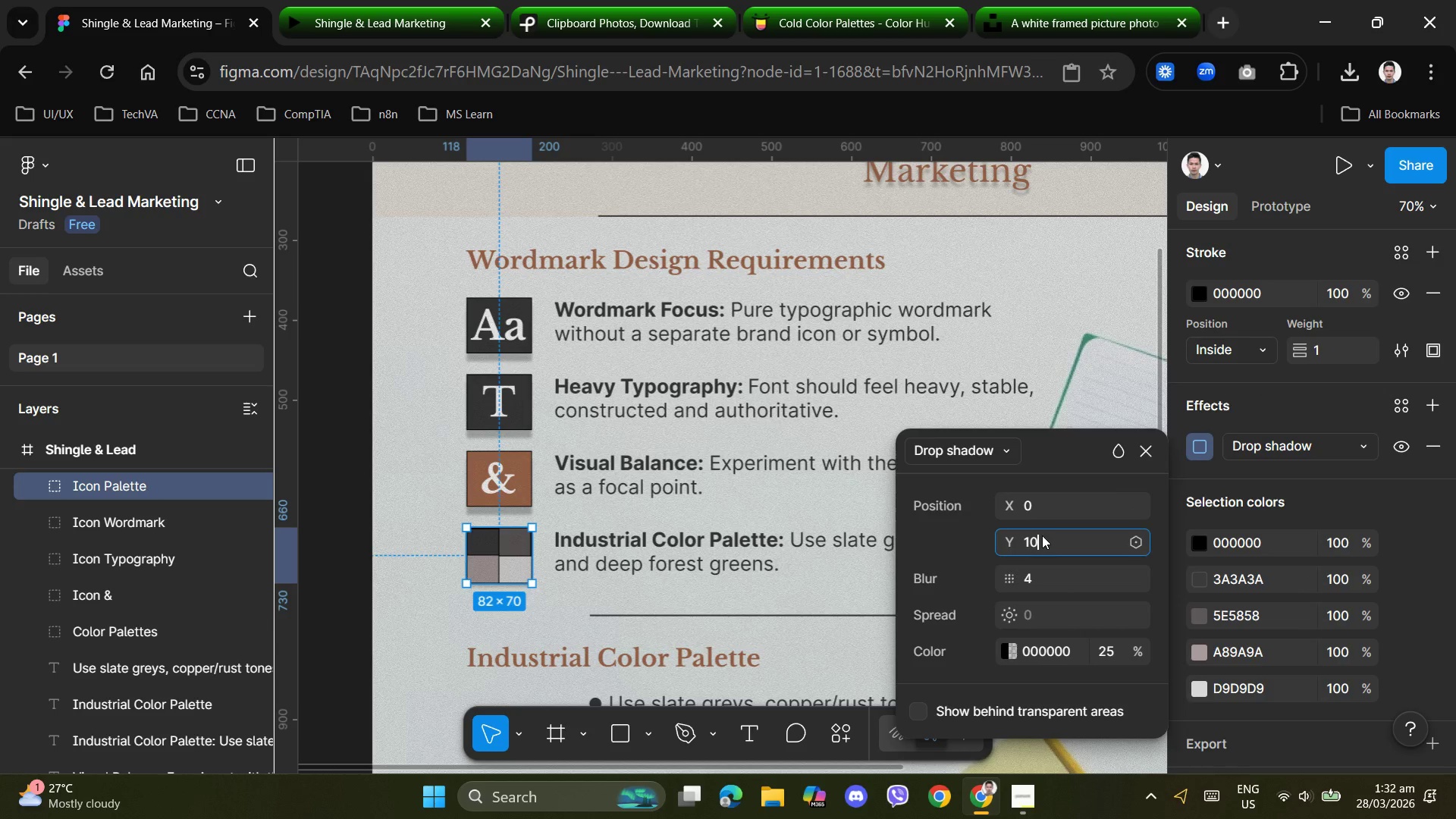 
key(NumpadEnter)
 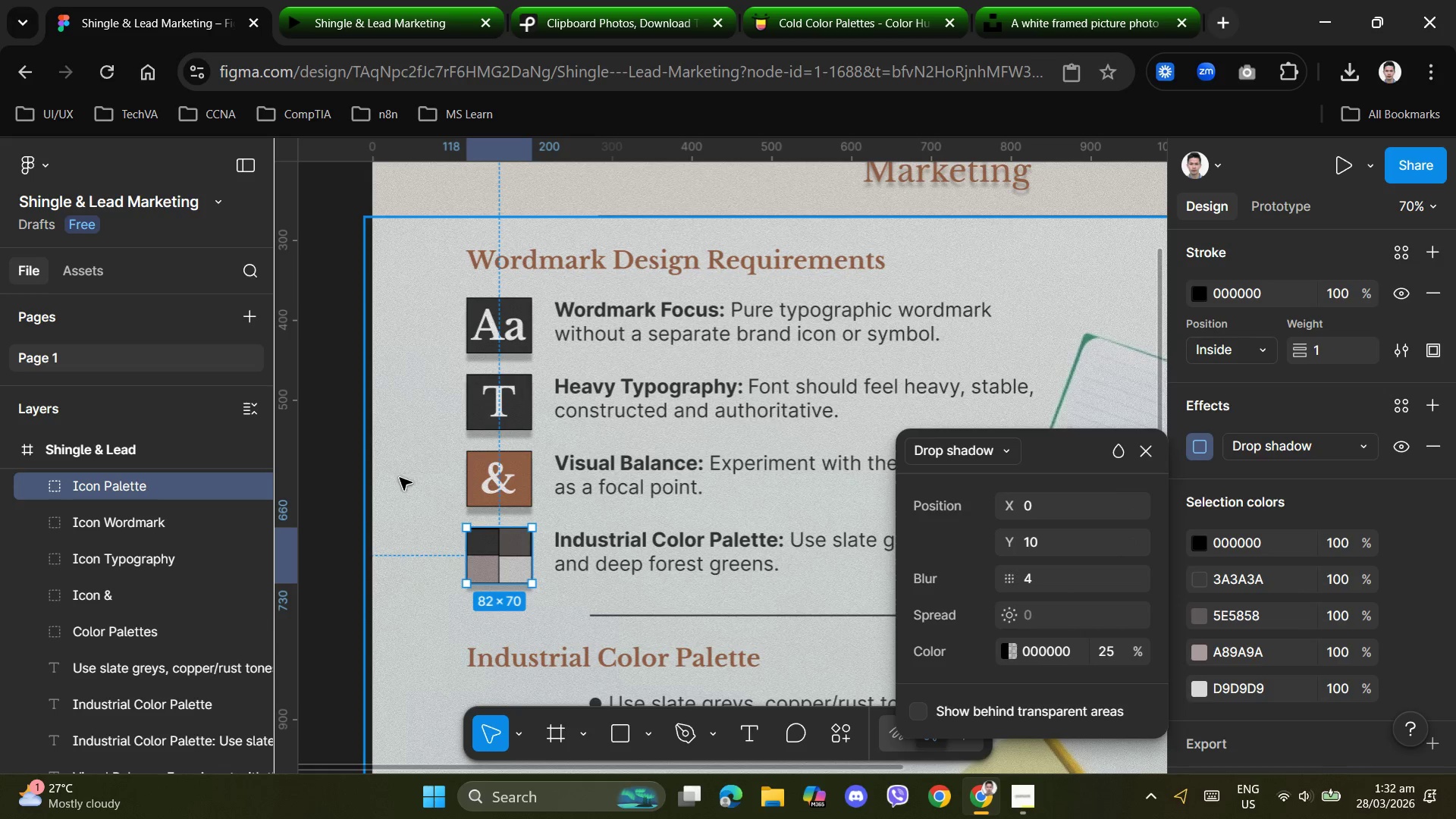 
left_click([428, 479])
 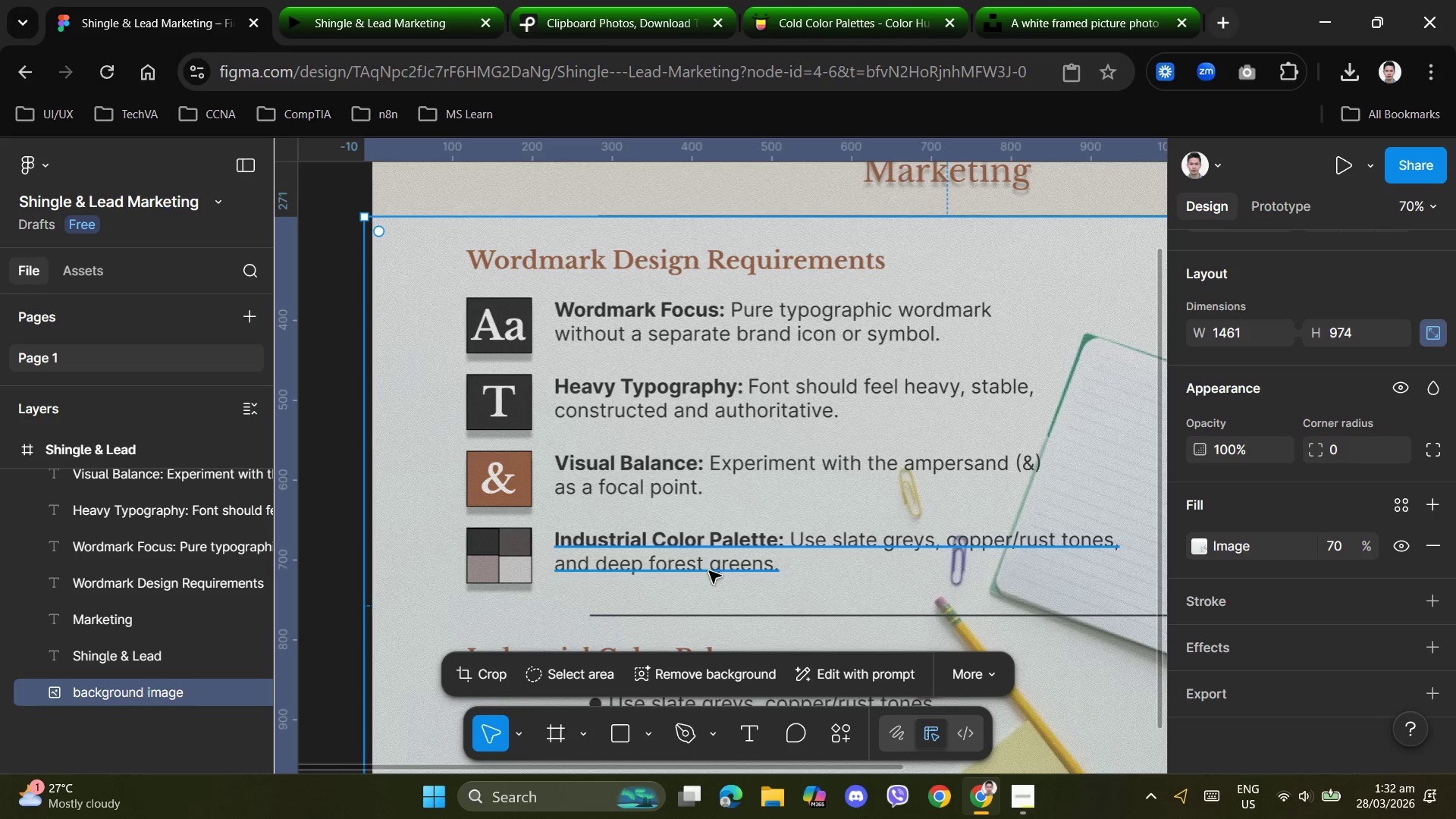 
scroll: coordinate [890, 558], scroll_direction: up, amount: 5.0
 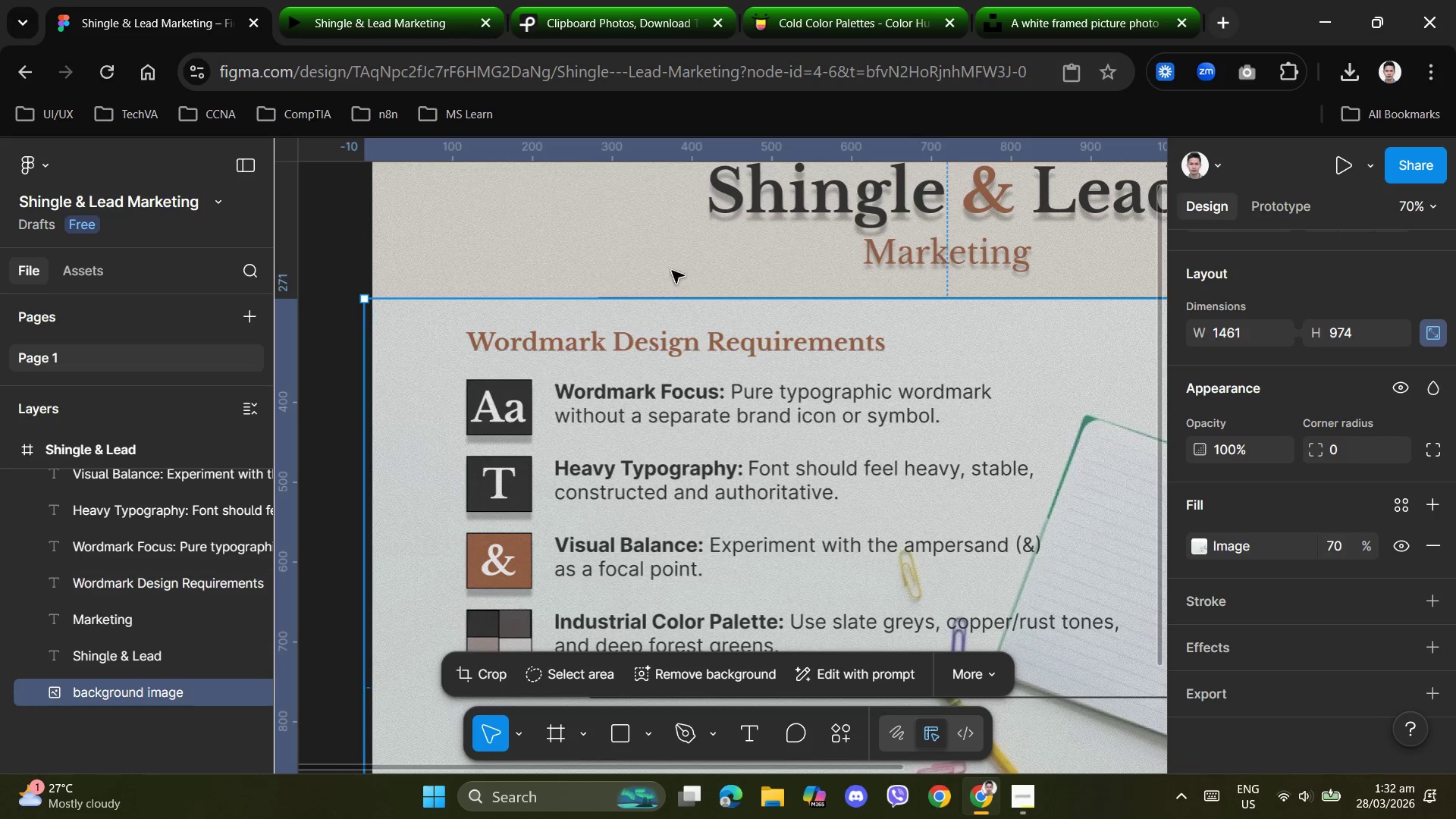 
left_click([669, 237])
 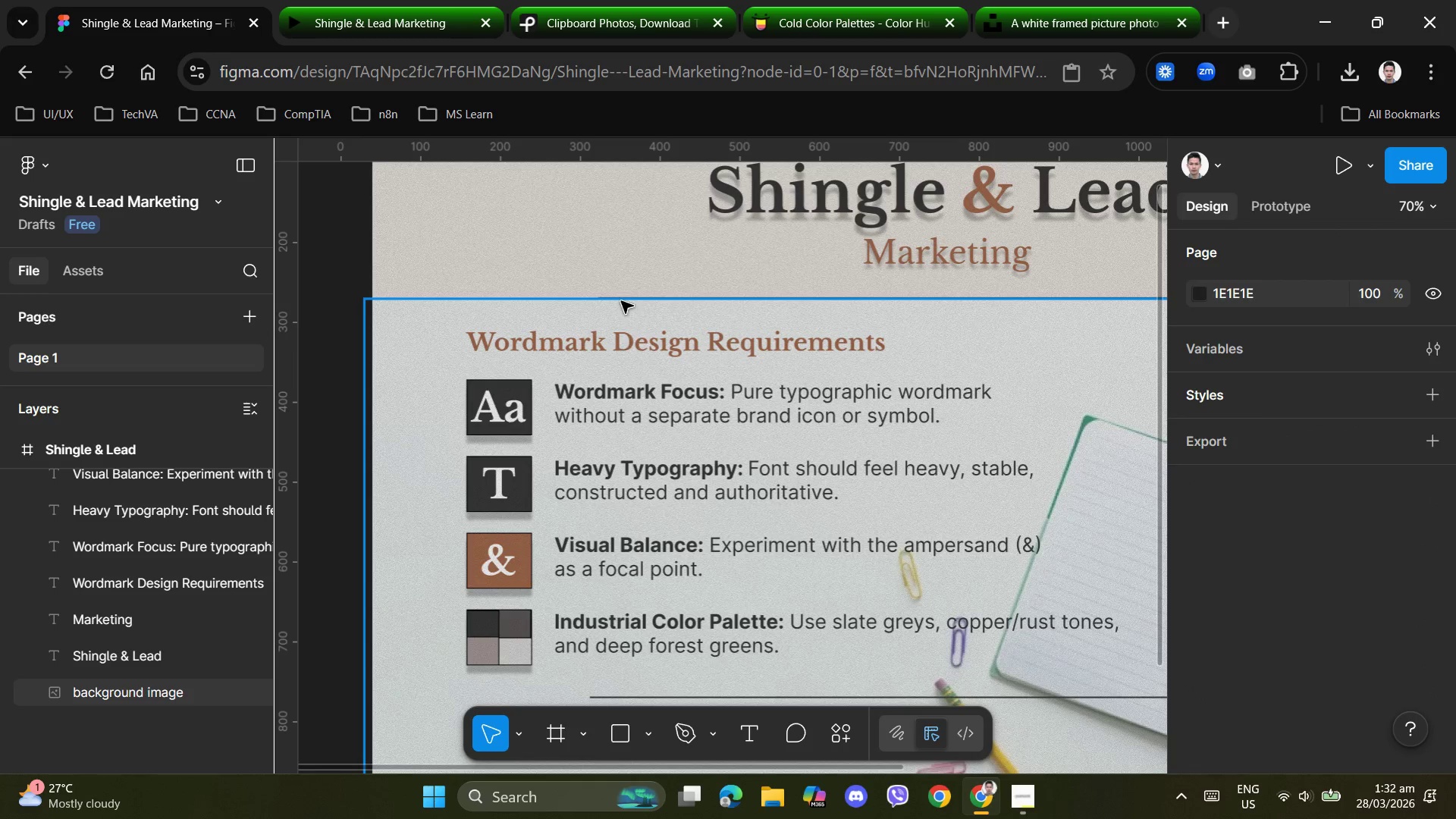 
double_click([619, 297])
 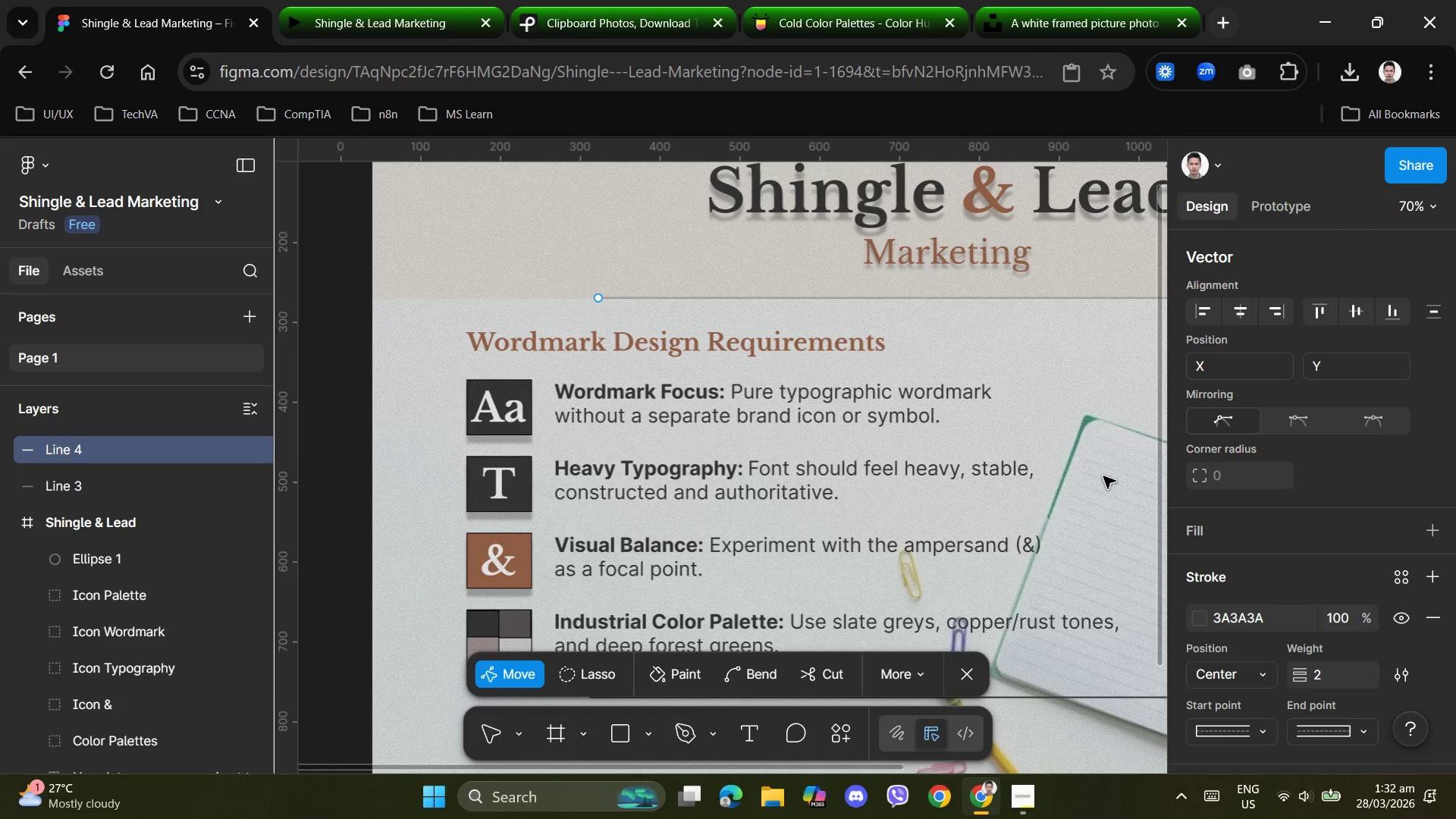 
scroll: coordinate [1210, 555], scroll_direction: down, amount: 2.0
 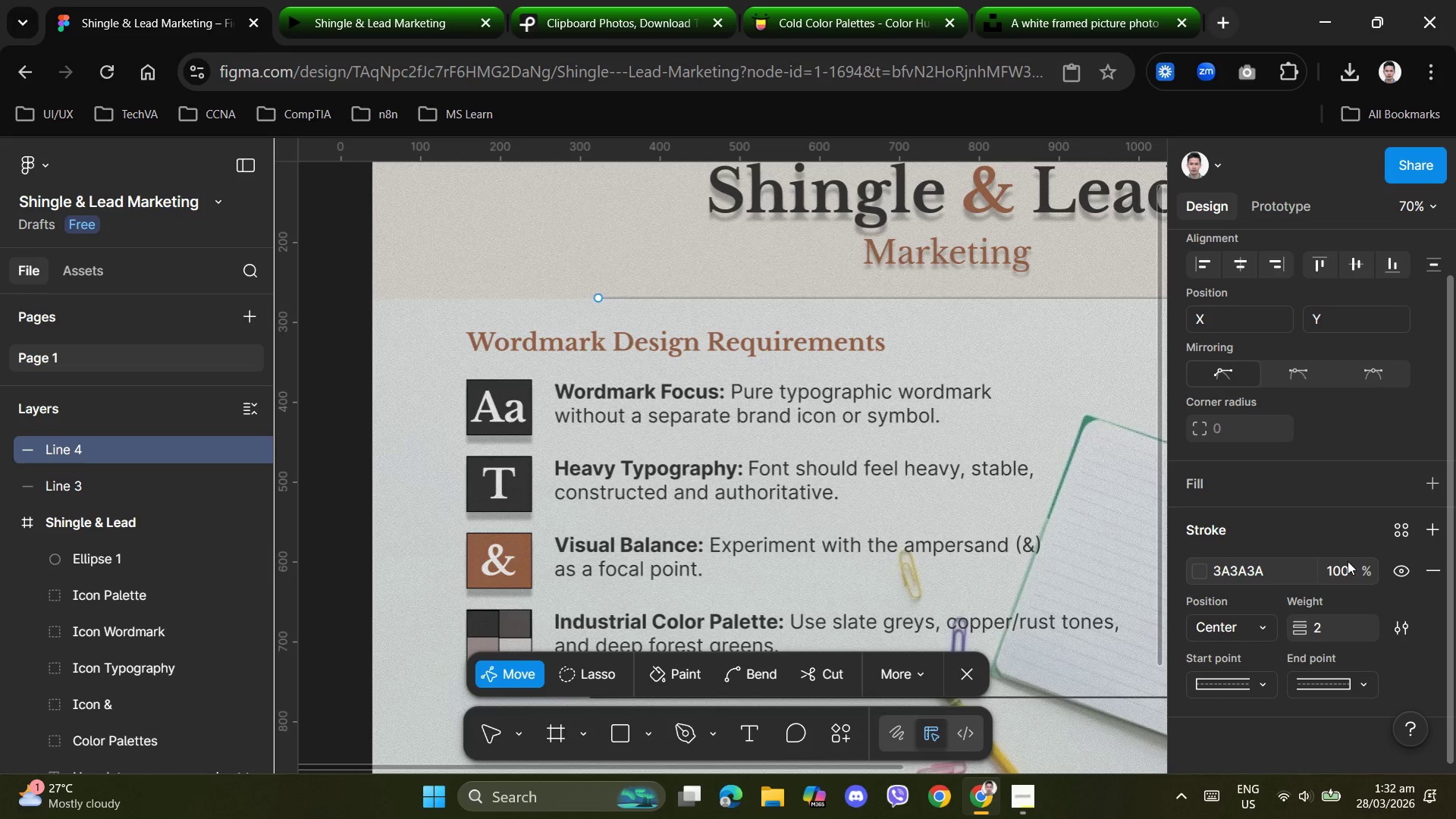 
wait(6.0)
 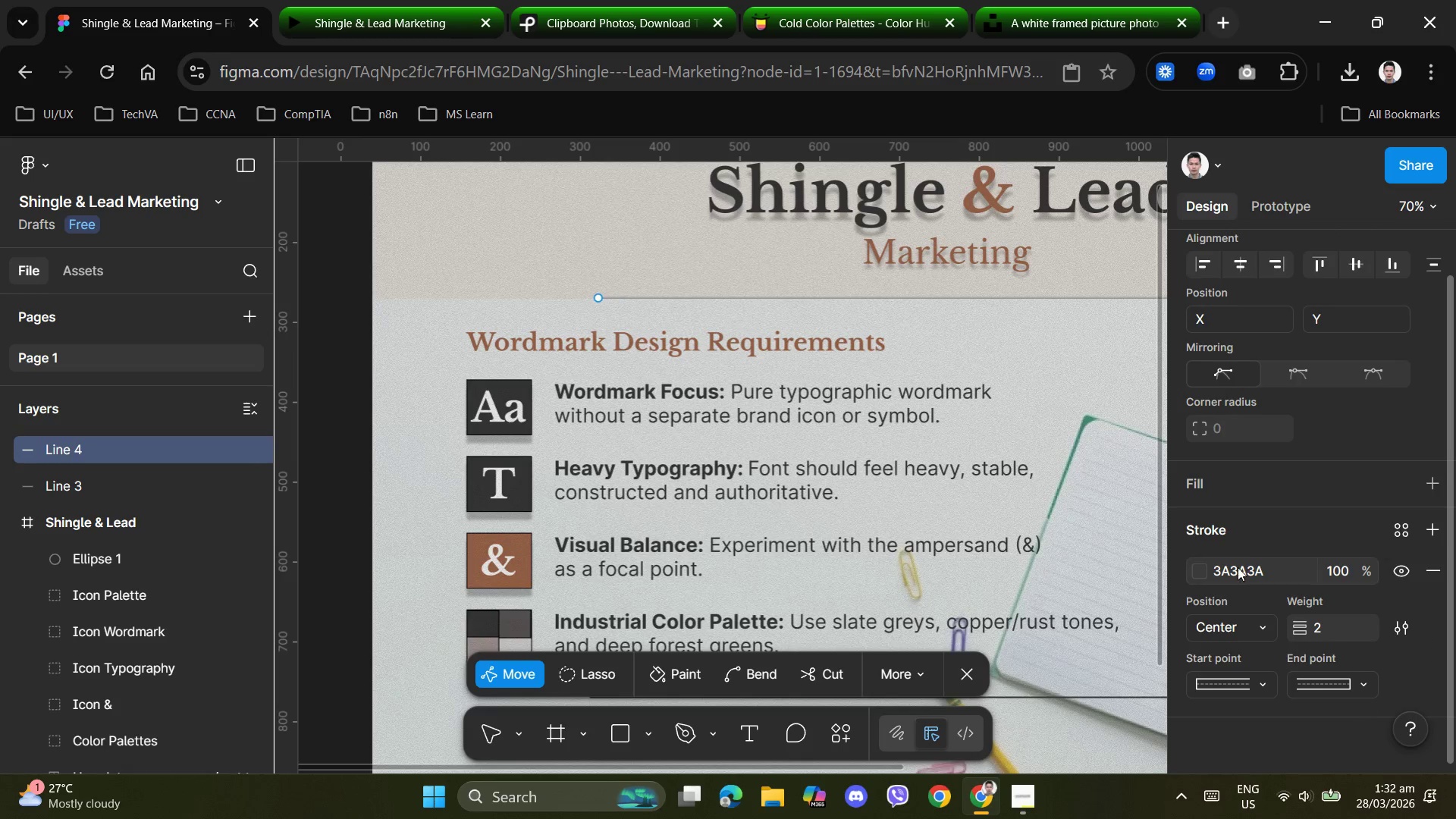 
left_click([328, 425])
 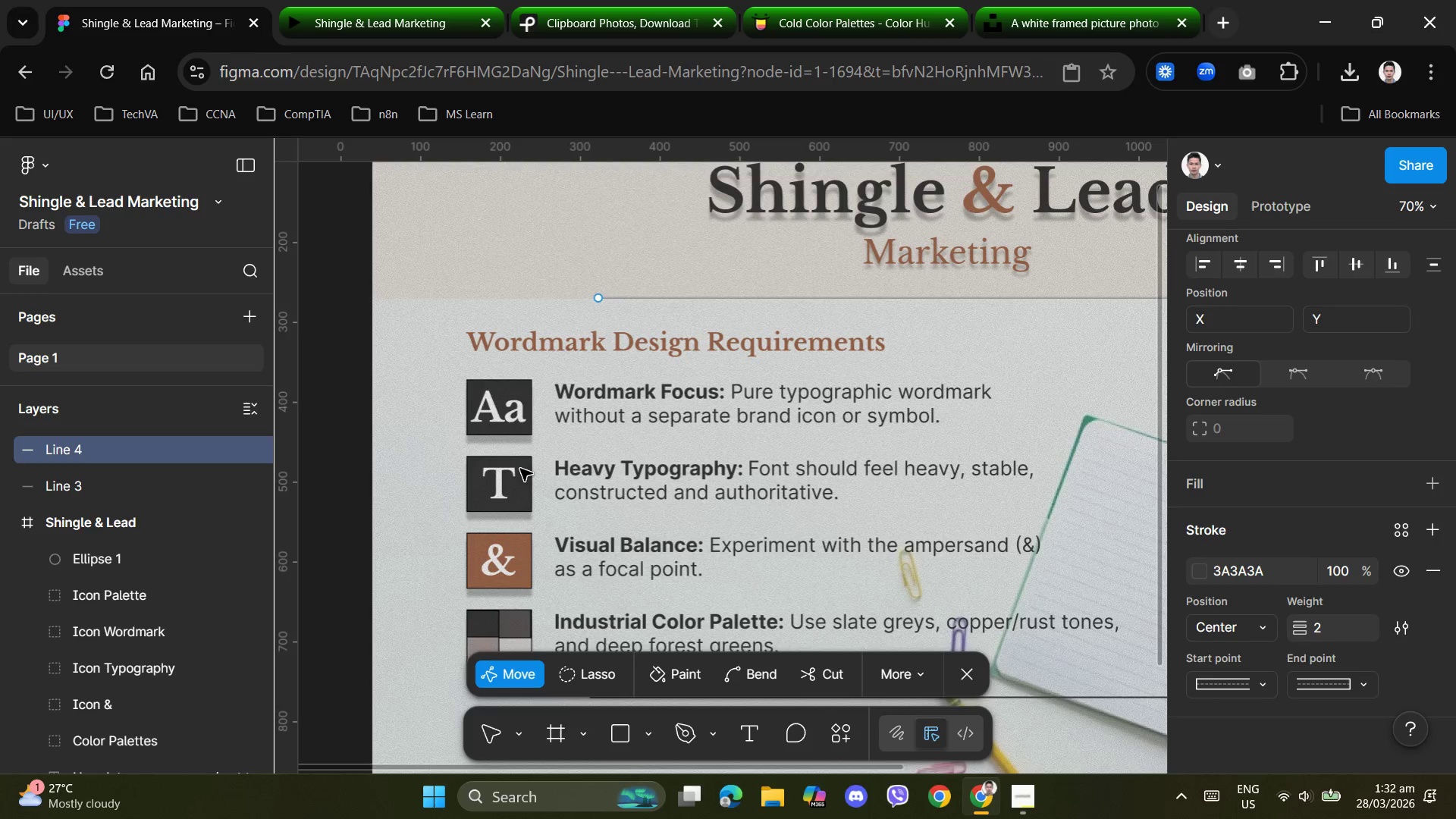 
scroll: coordinate [535, 476], scroll_direction: down, amount: 11.0
 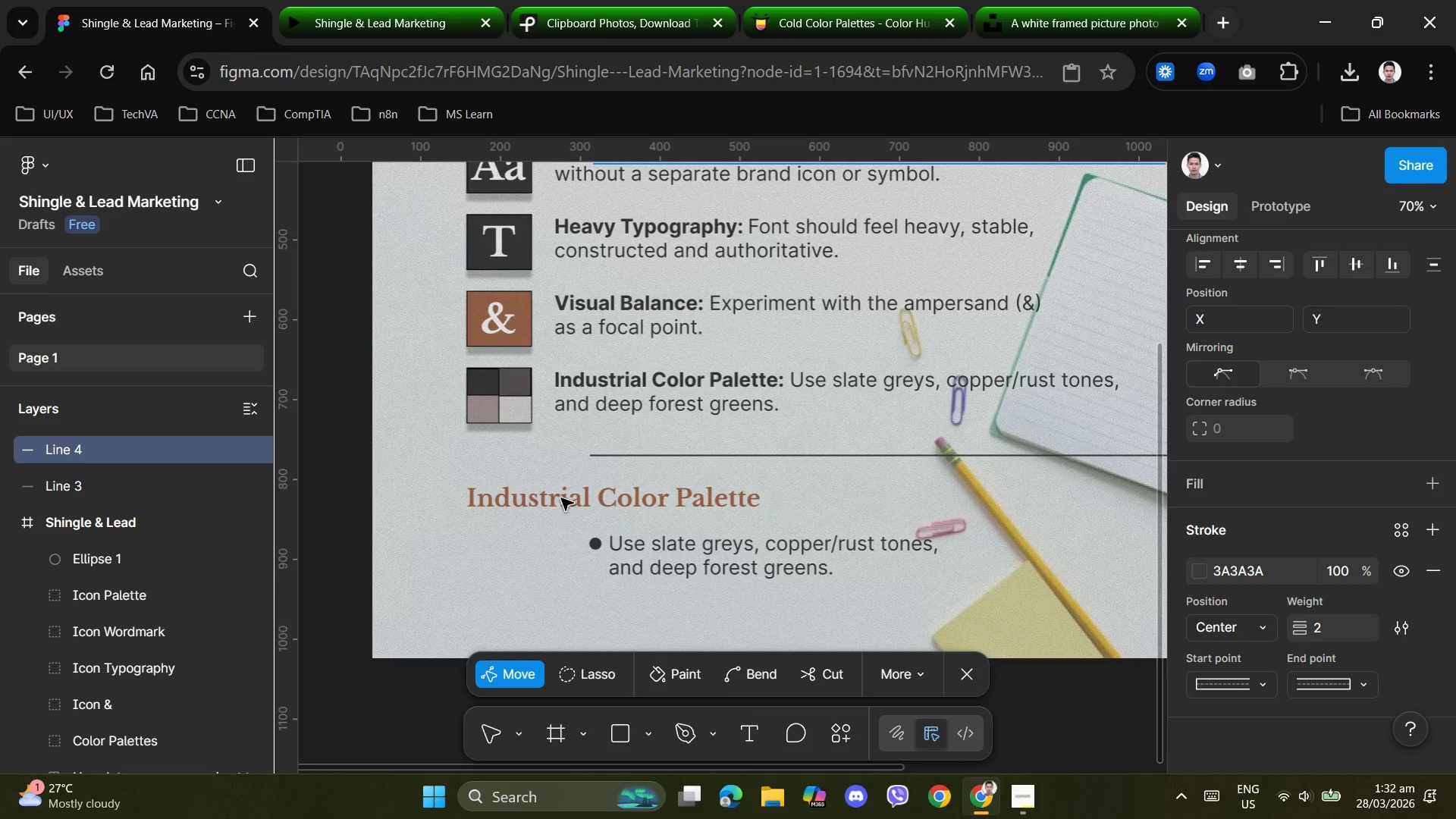 
scroll: coordinate [570, 509], scroll_direction: up, amount: 6.0
 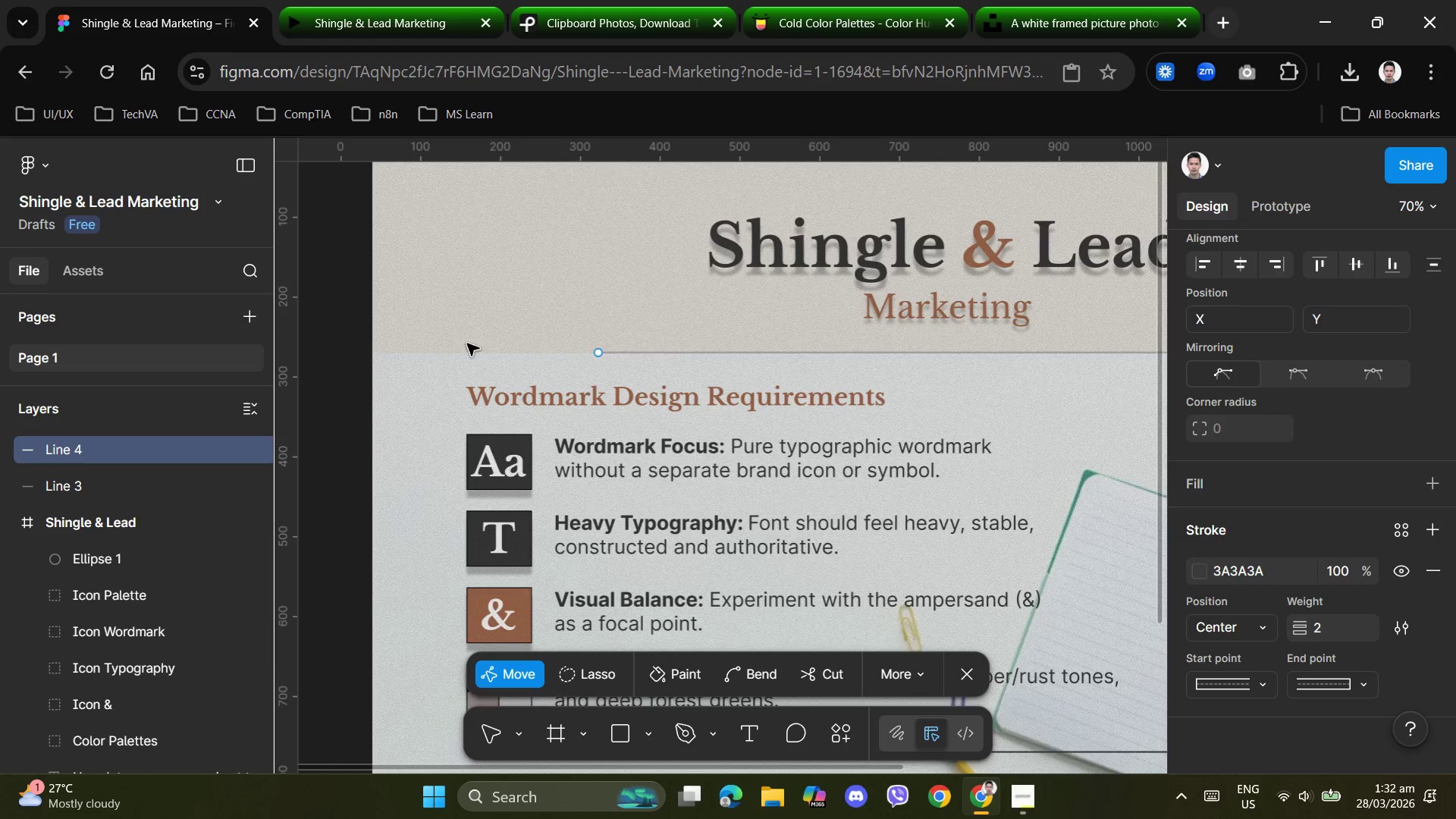 
left_click([345, 453])
 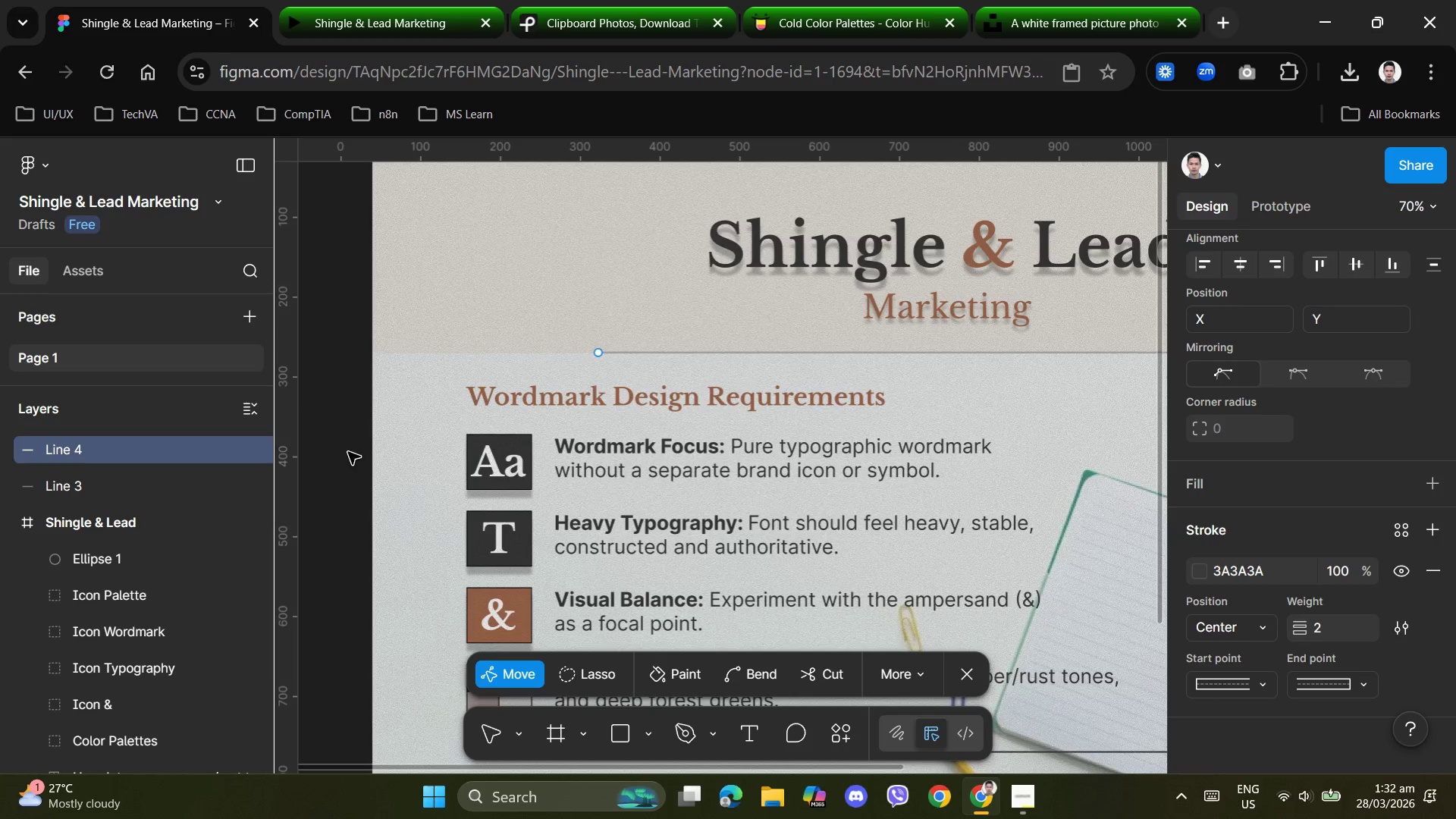 
scroll: coordinate [349, 451], scroll_direction: down, amount: 4.0
 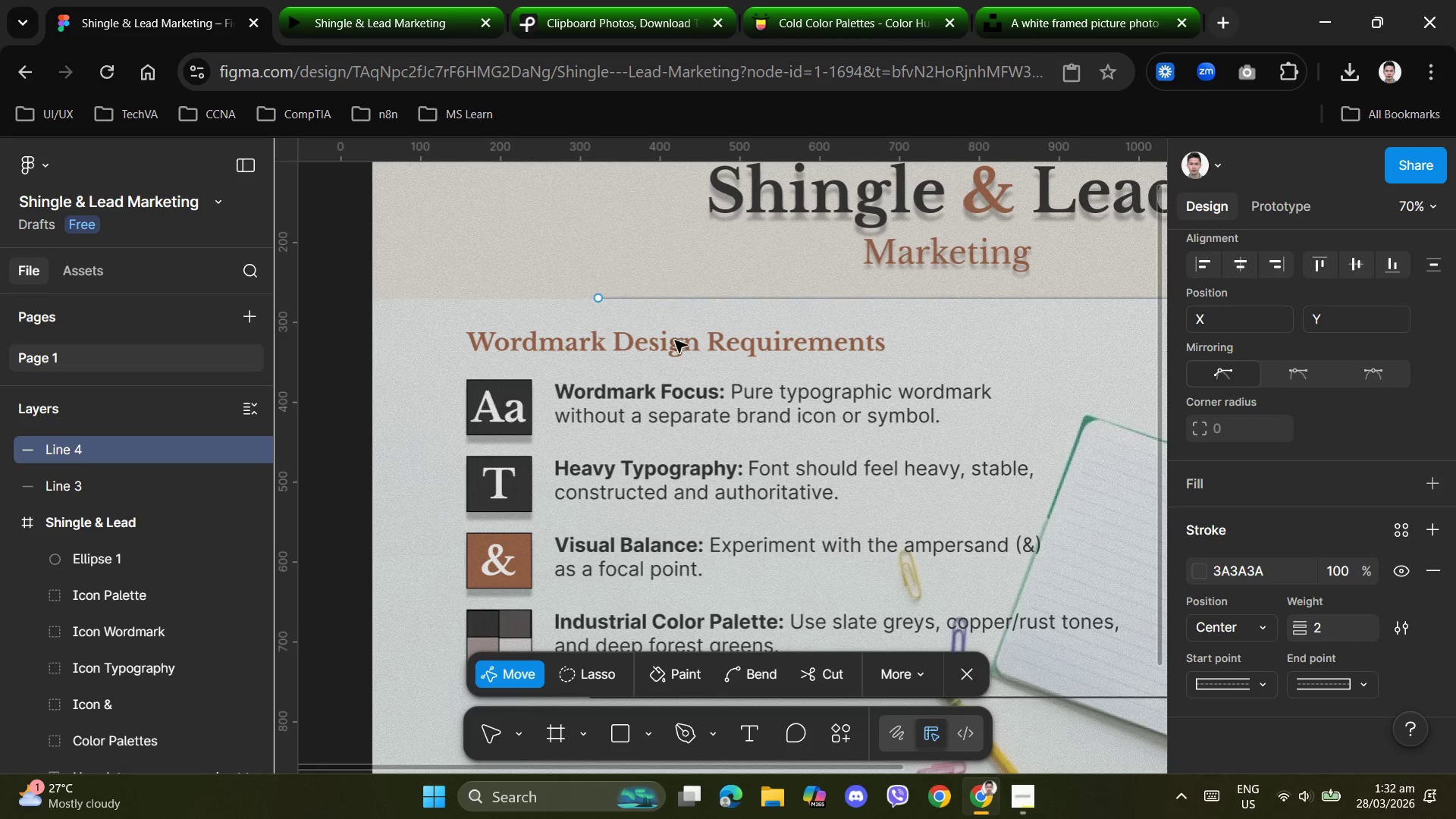 
left_click([670, 347])
 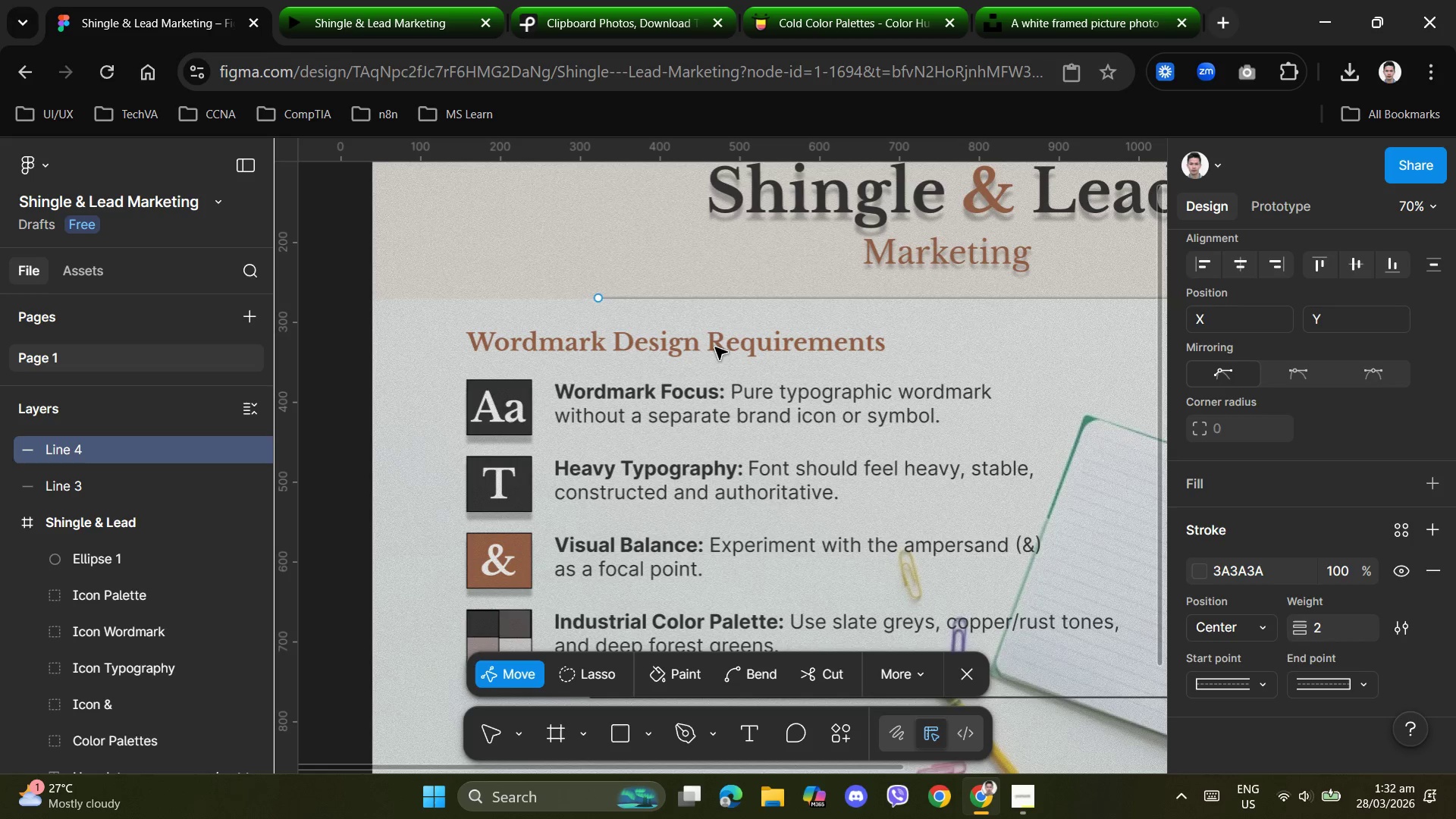 
double_click([715, 347])
 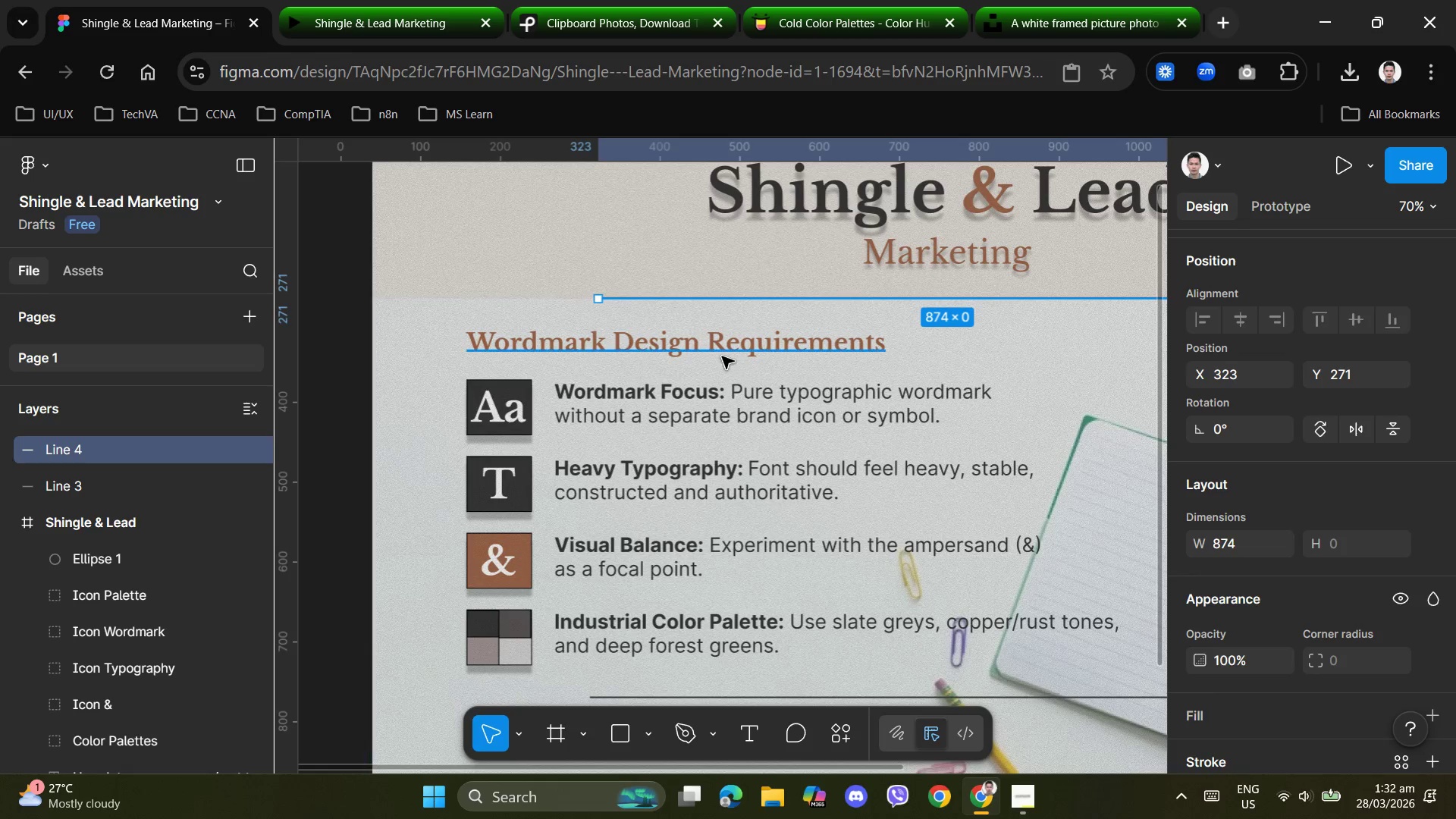 
left_click([711, 353])
 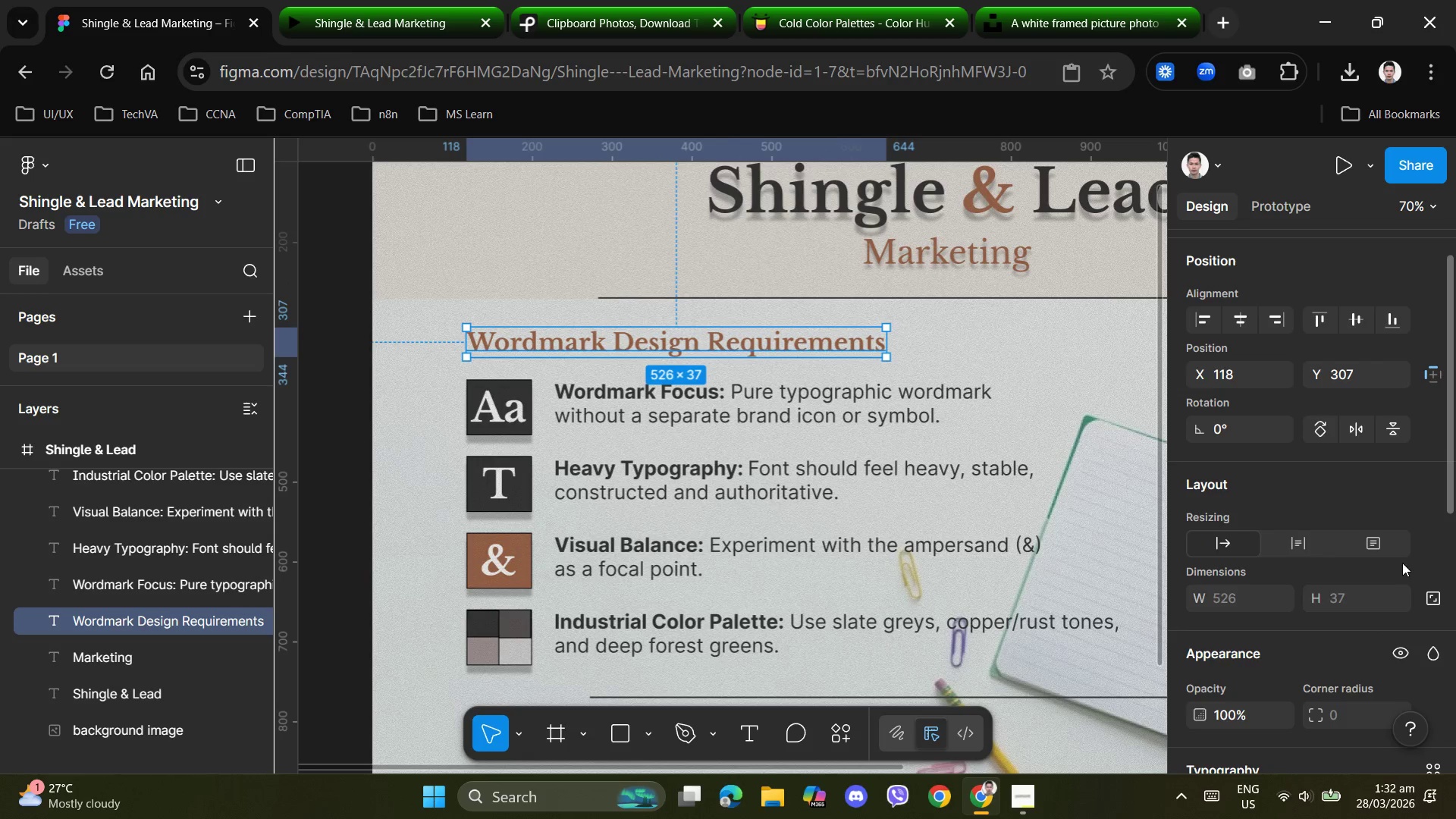 
scroll: coordinate [1298, 498], scroll_direction: down, amount: 4.0
 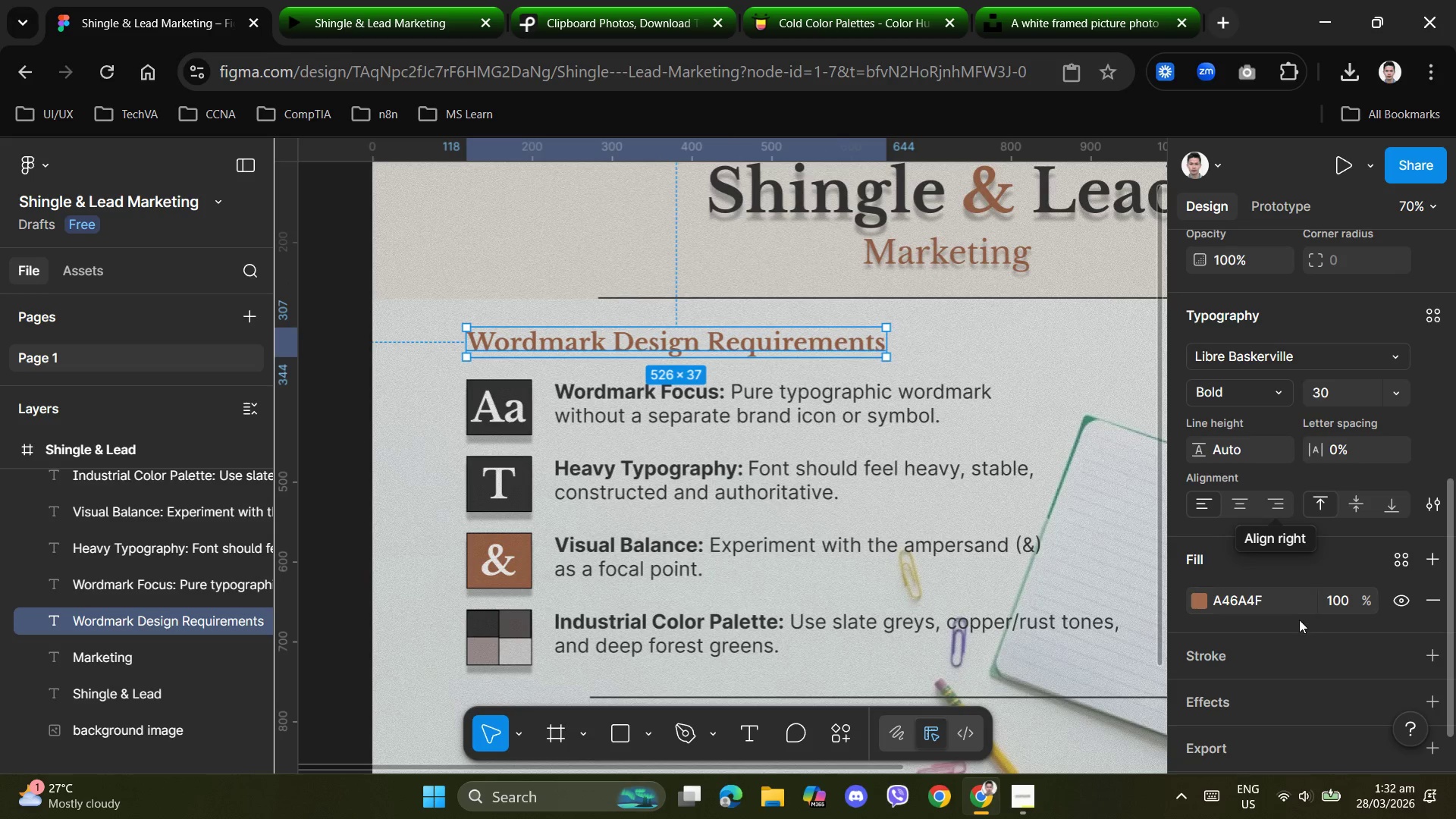 
left_click([1427, 658])
 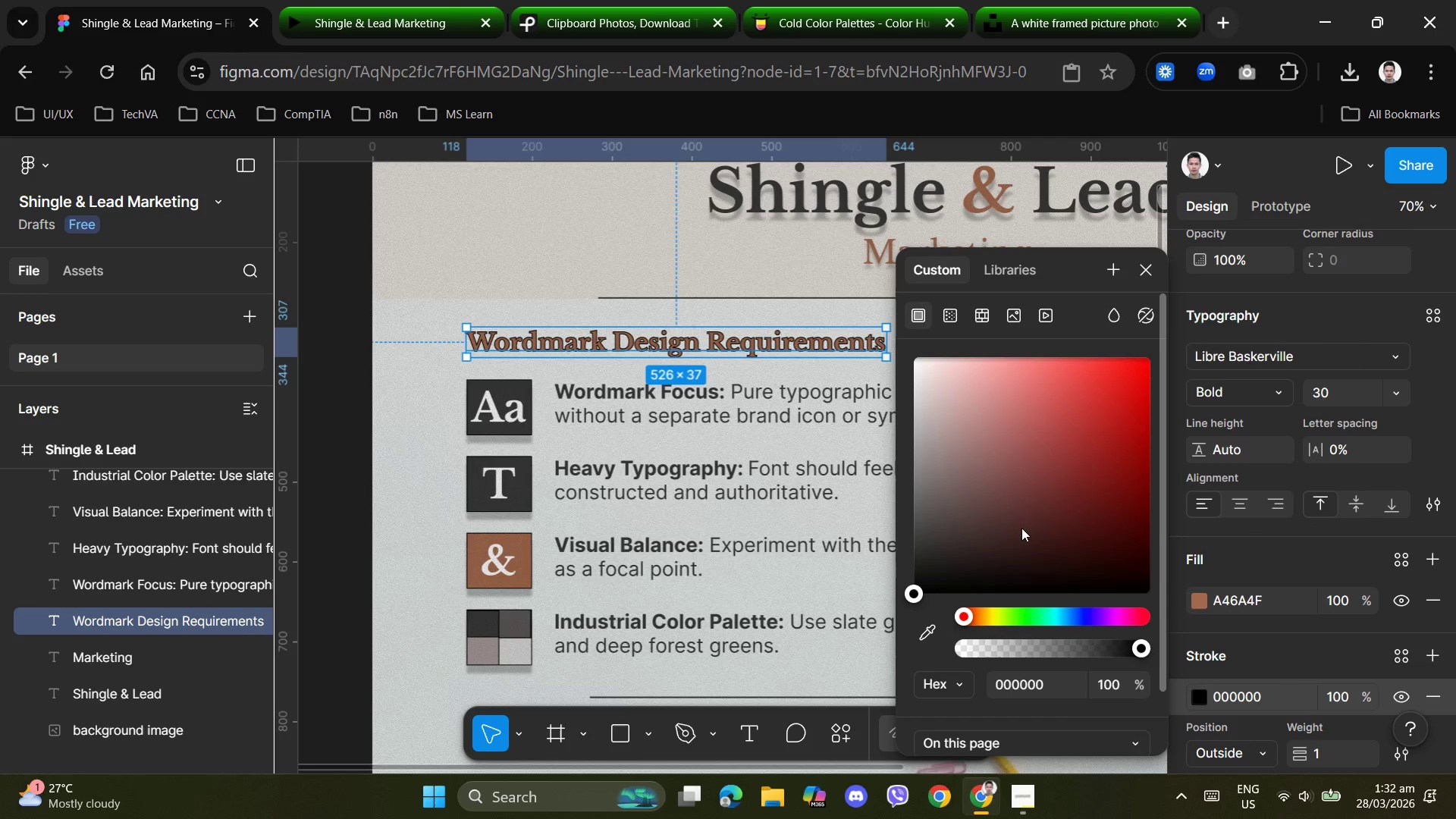 
wait(5.56)
 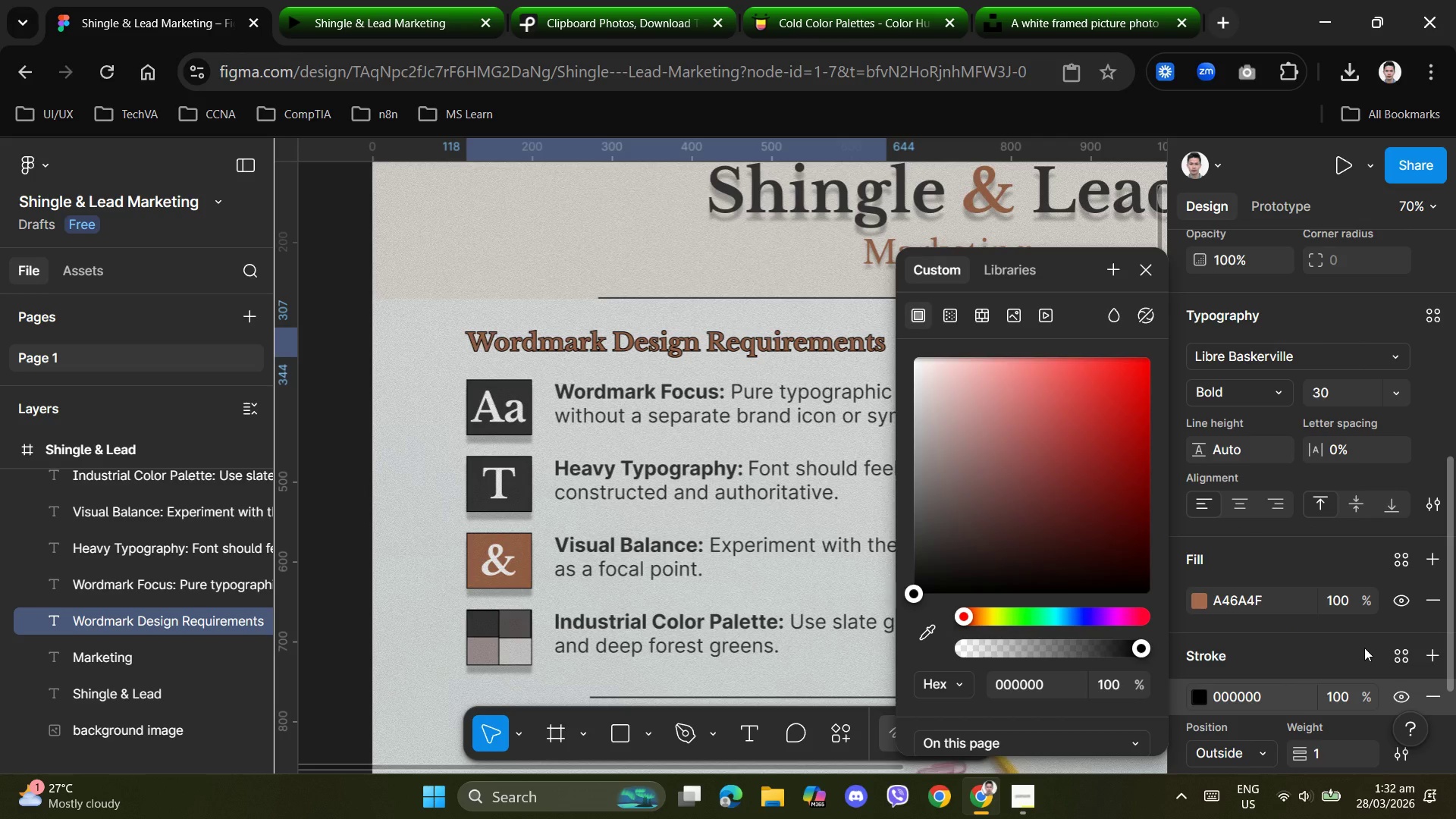 
key(Control+Z)
 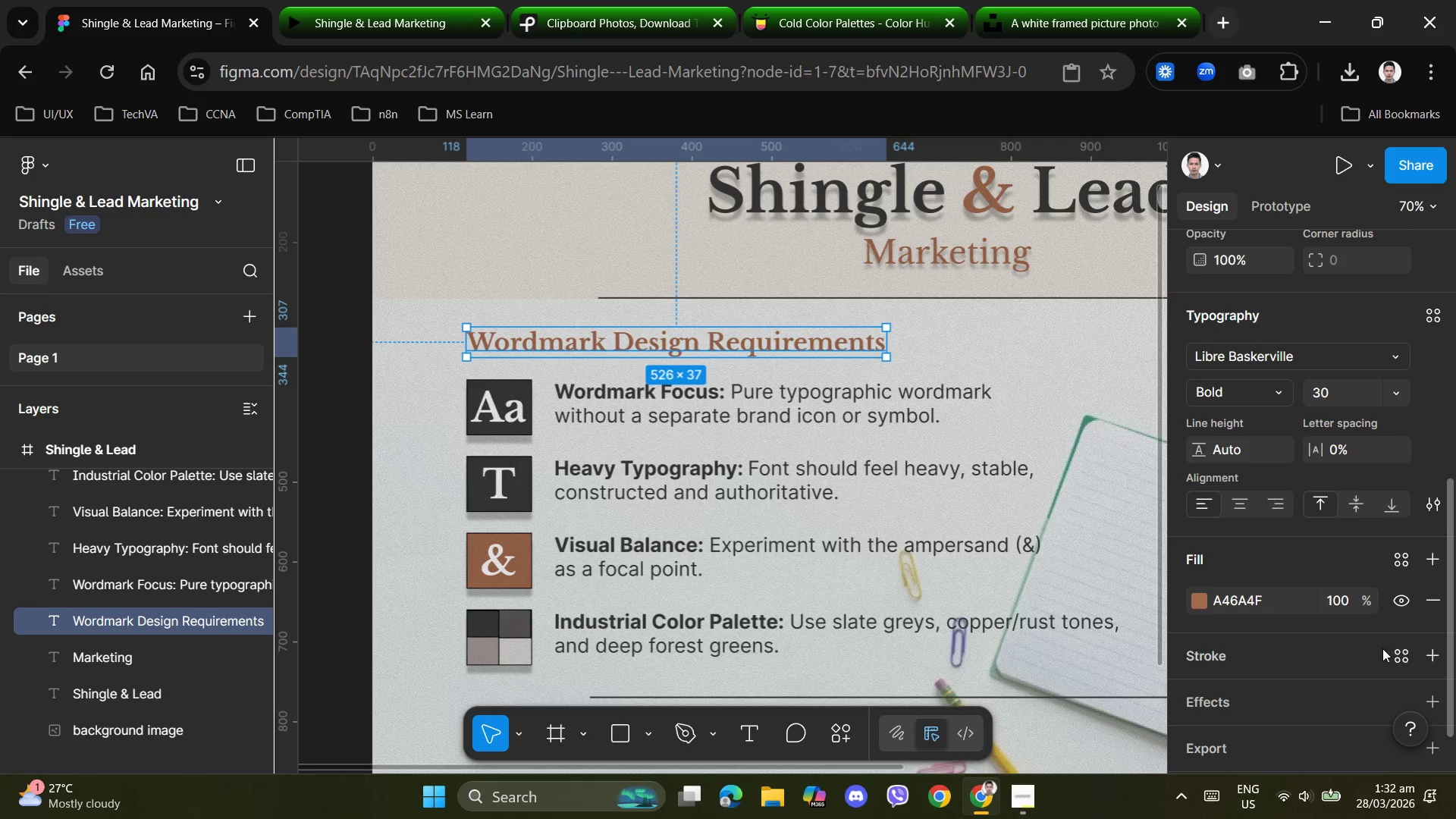 
left_click([1433, 697])
 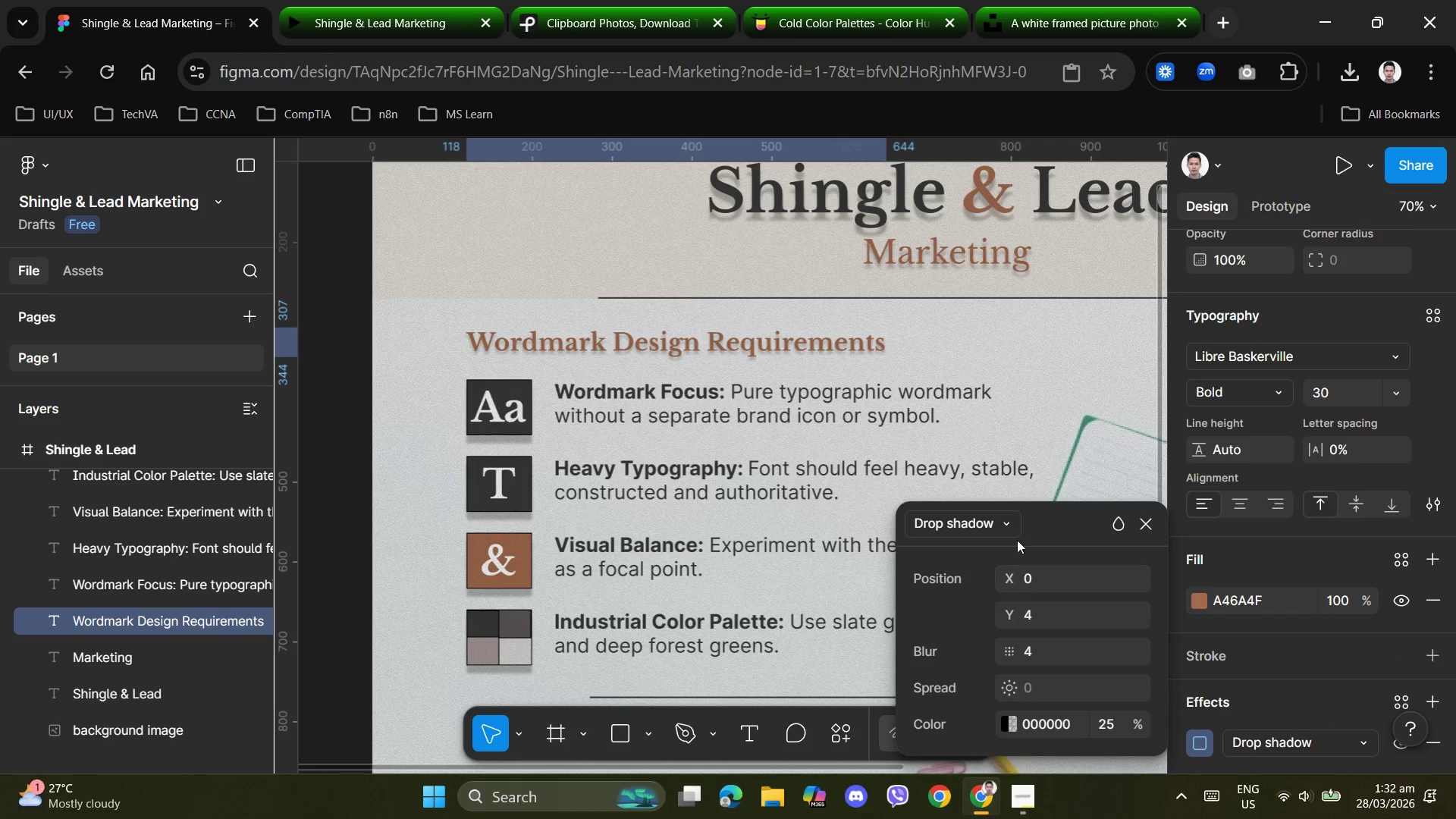 
left_click([1009, 525])
 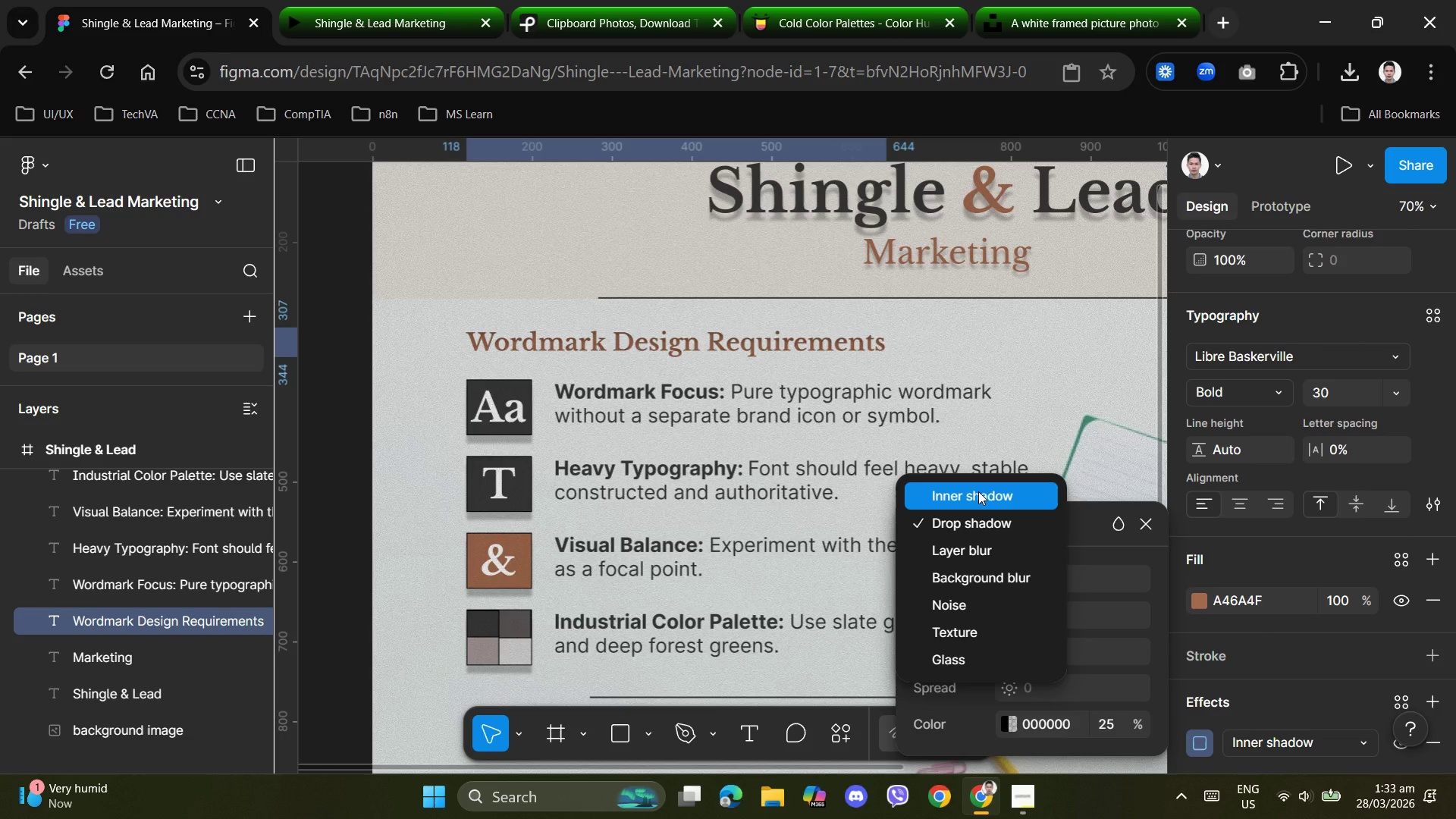 
wait(15.41)
 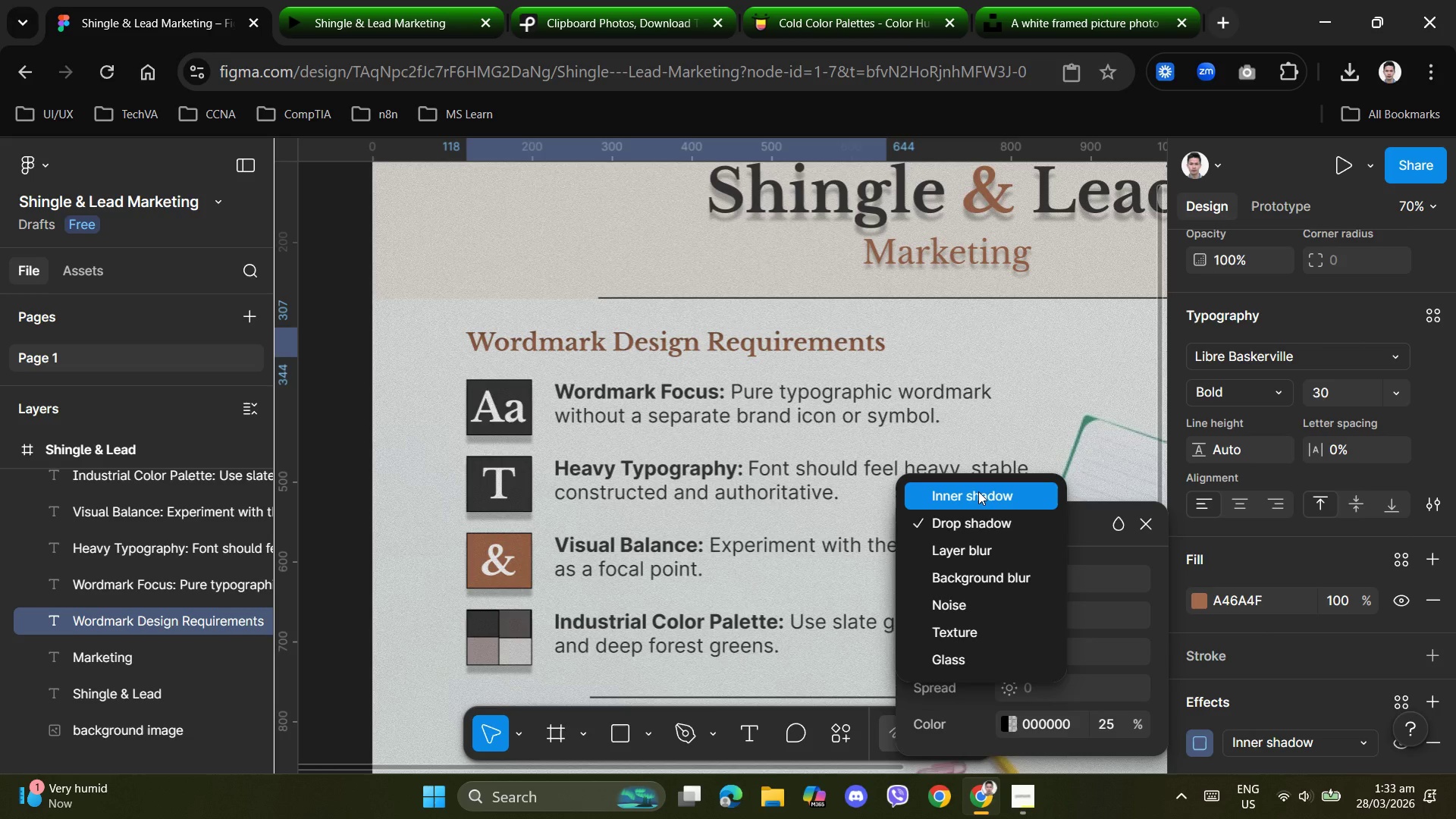 
left_click([978, 491])
 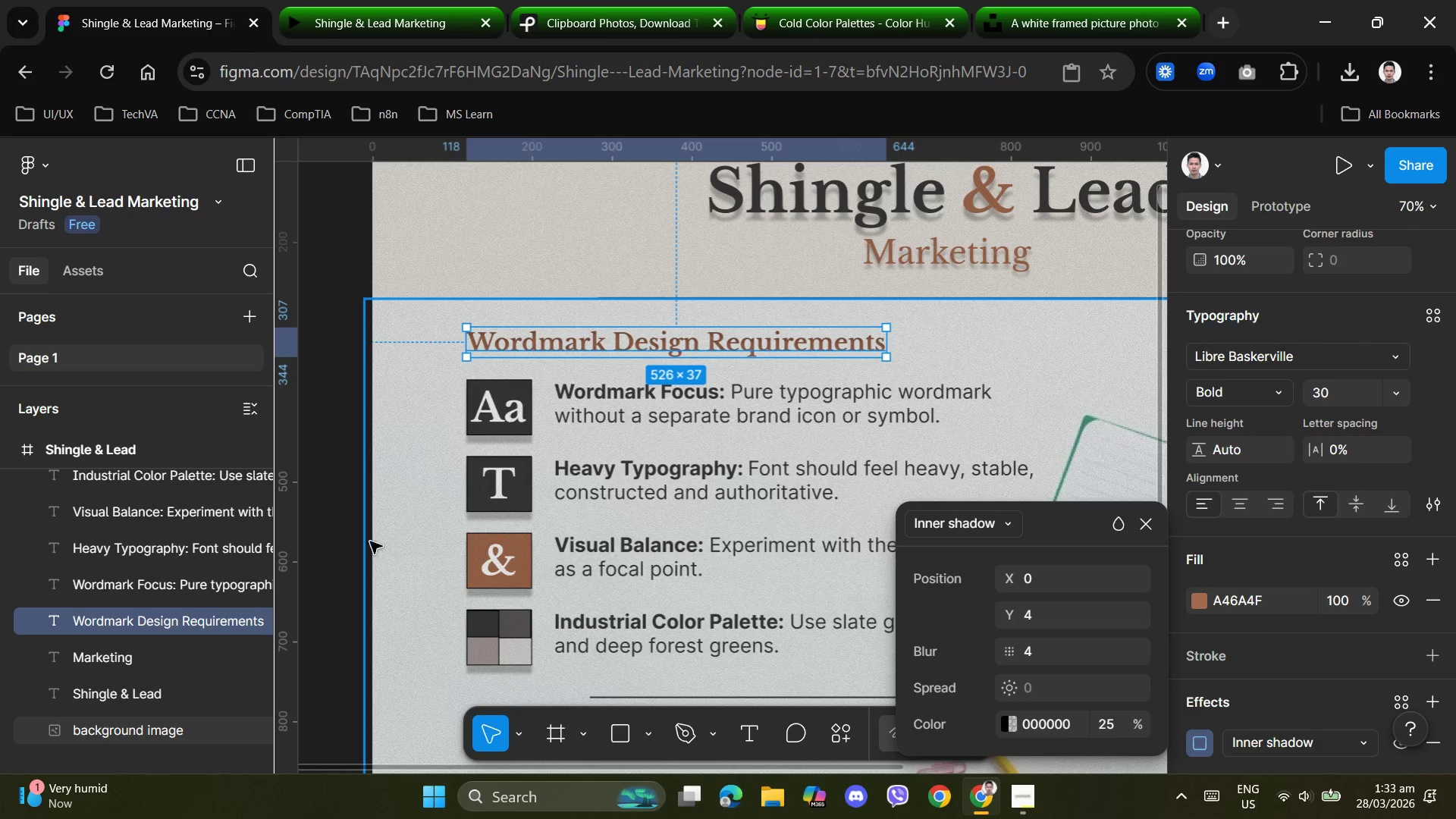 
left_click([347, 554])
 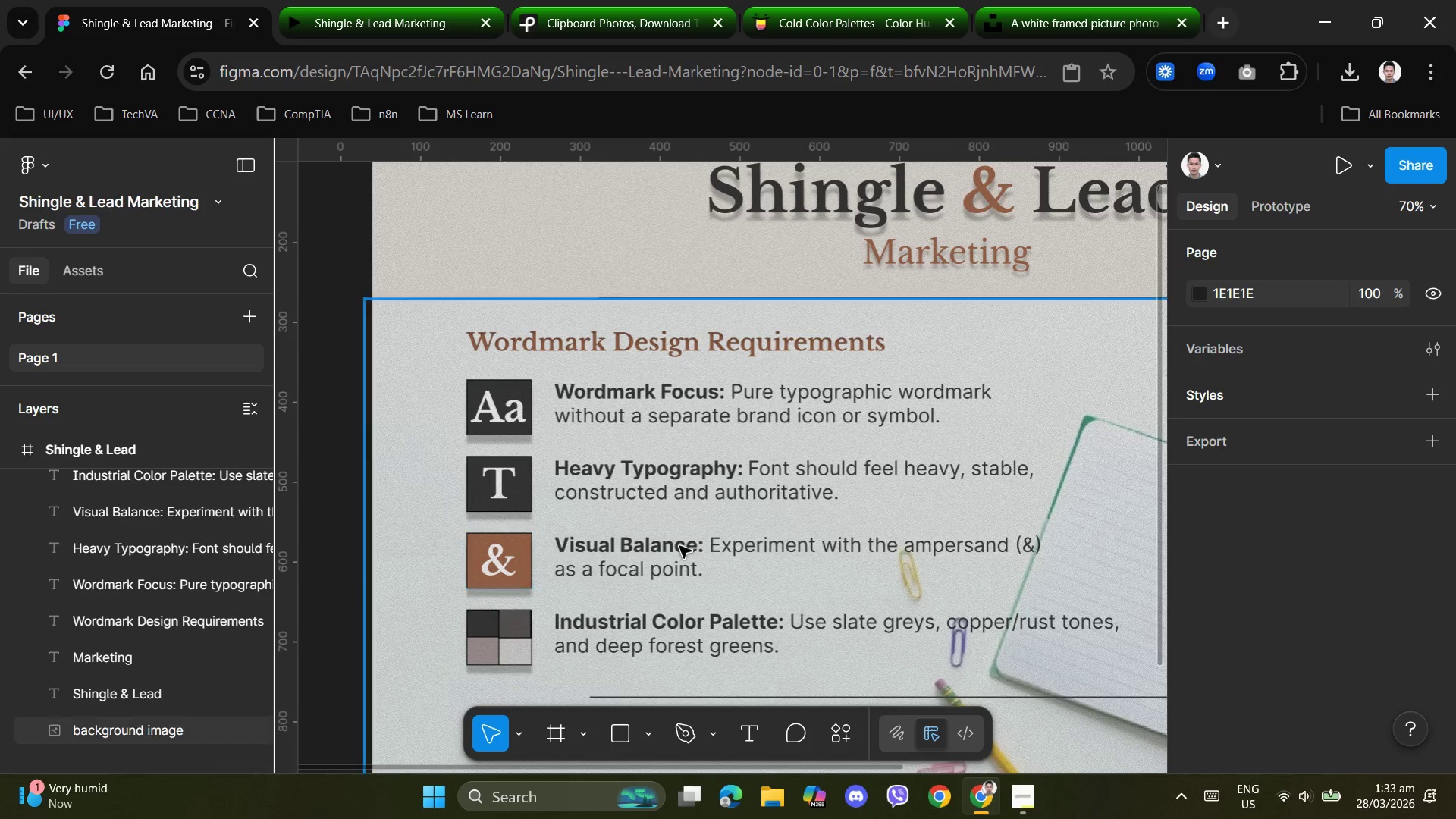 
scroll: coordinate [805, 544], scroll_direction: down, amount: 7.0
 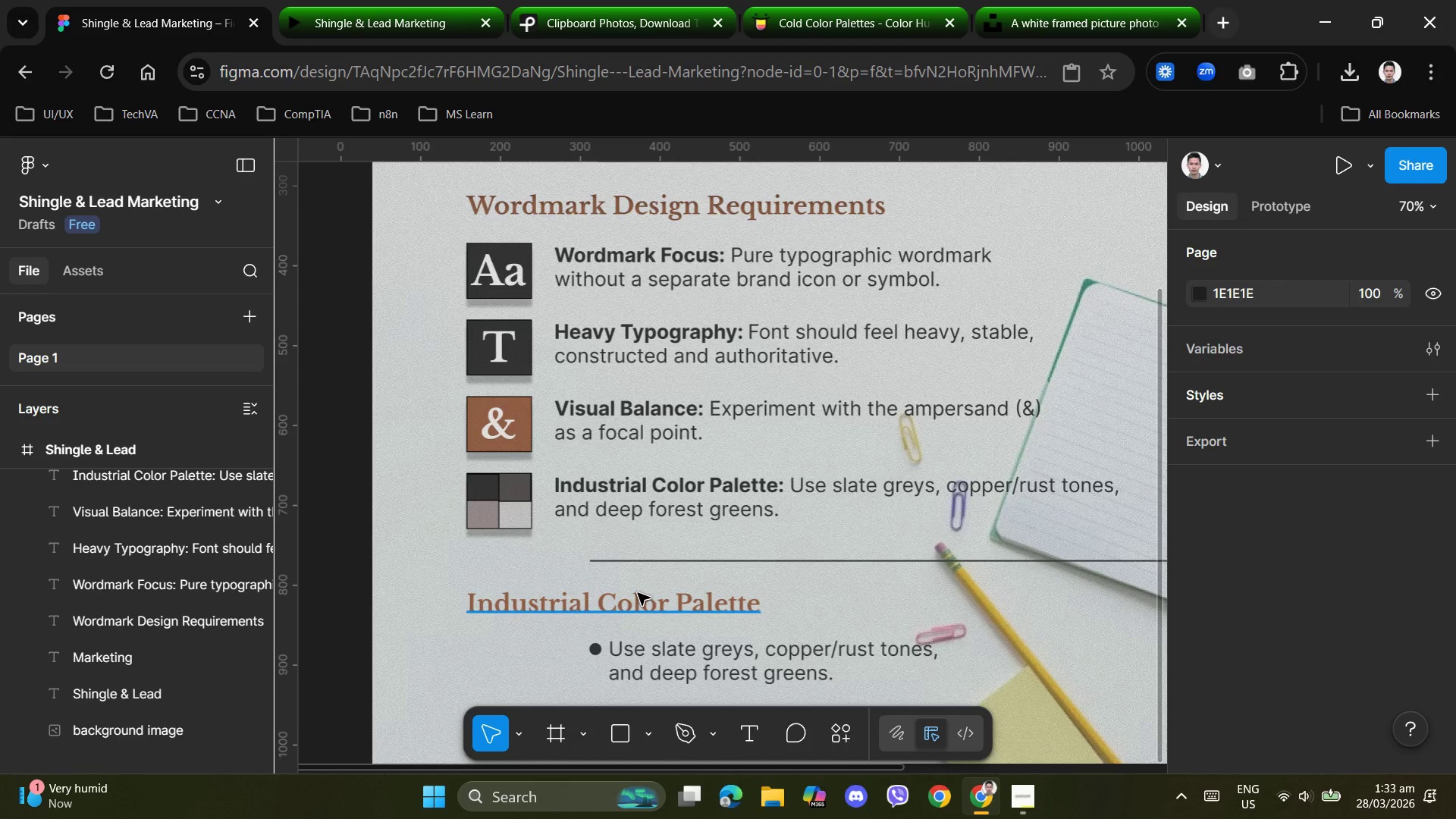 
left_click([647, 594])
 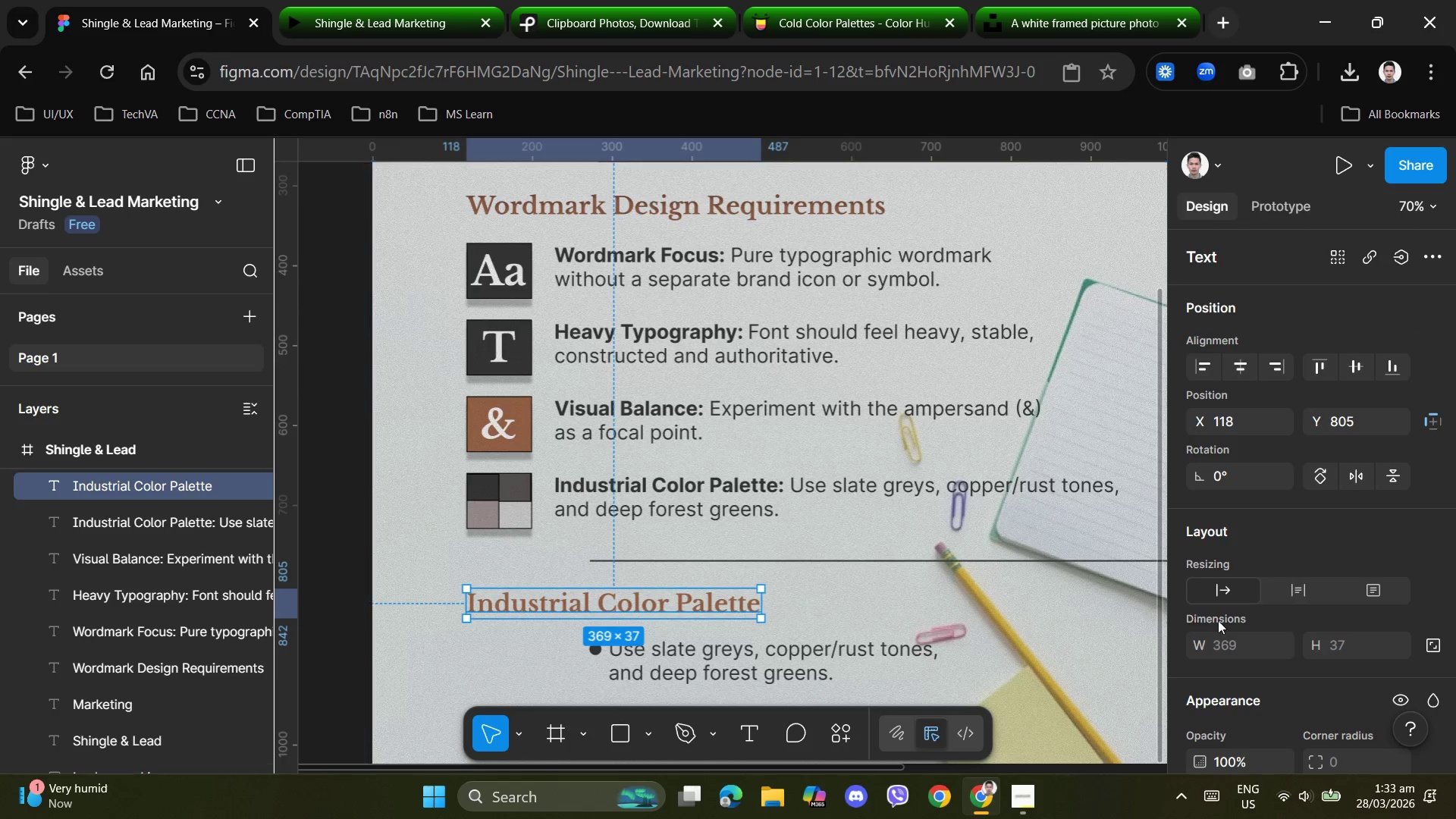 
scroll: coordinate [1300, 547], scroll_direction: down, amount: 5.0
 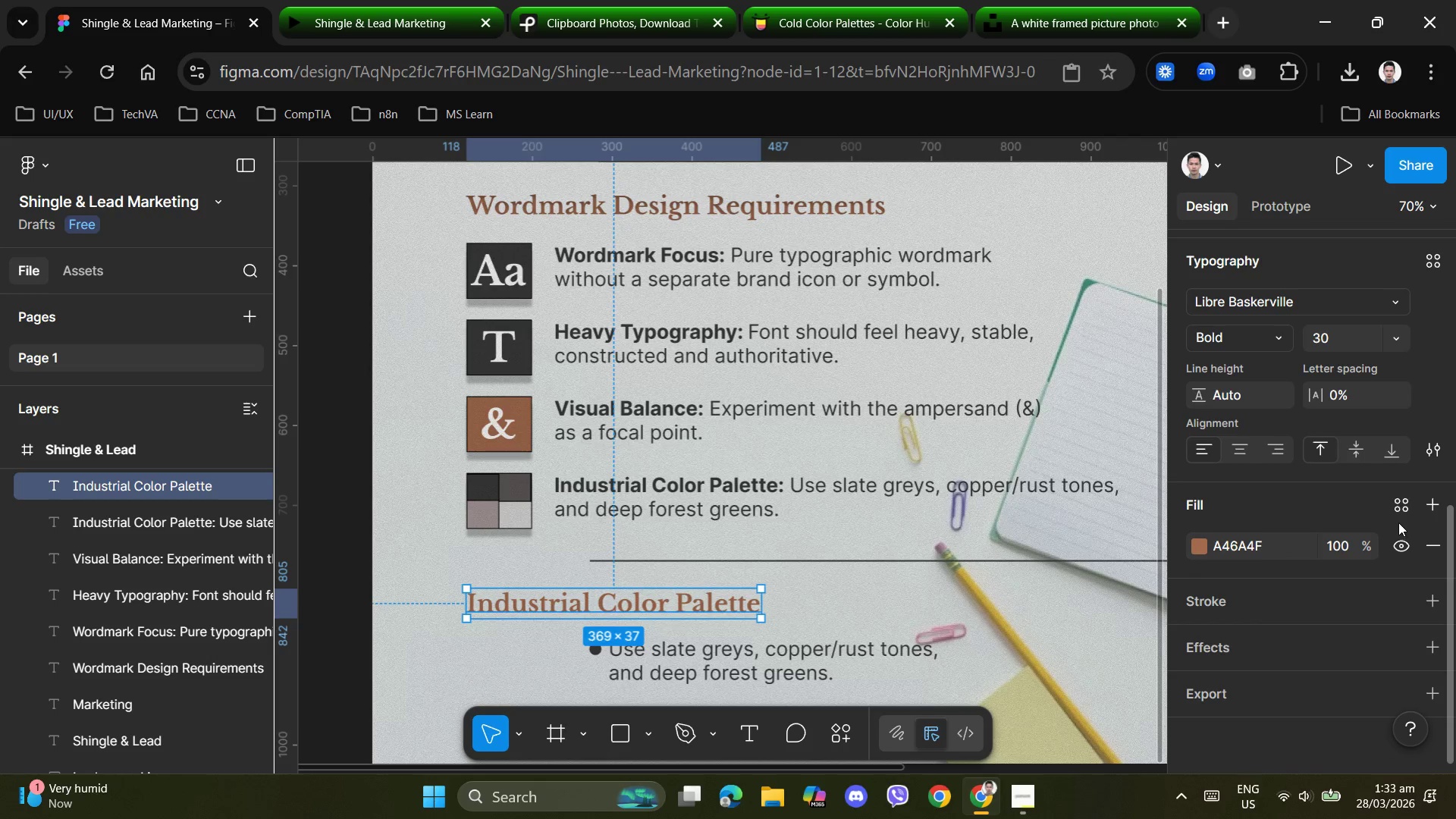 
scroll: coordinate [1370, 548], scroll_direction: up, amount: 1.0
 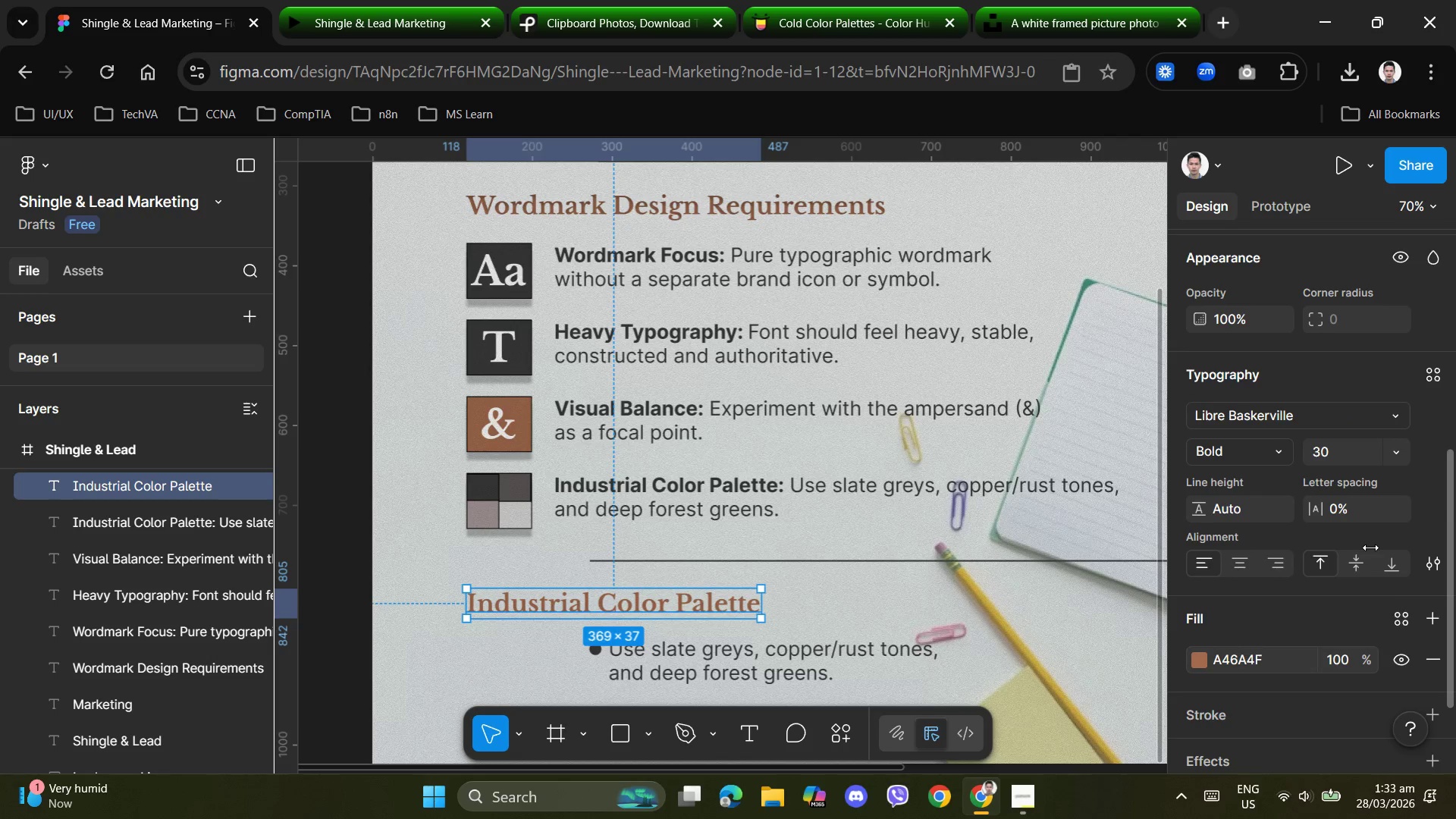 
scroll: coordinate [1370, 548], scroll_direction: down, amount: 1.0
 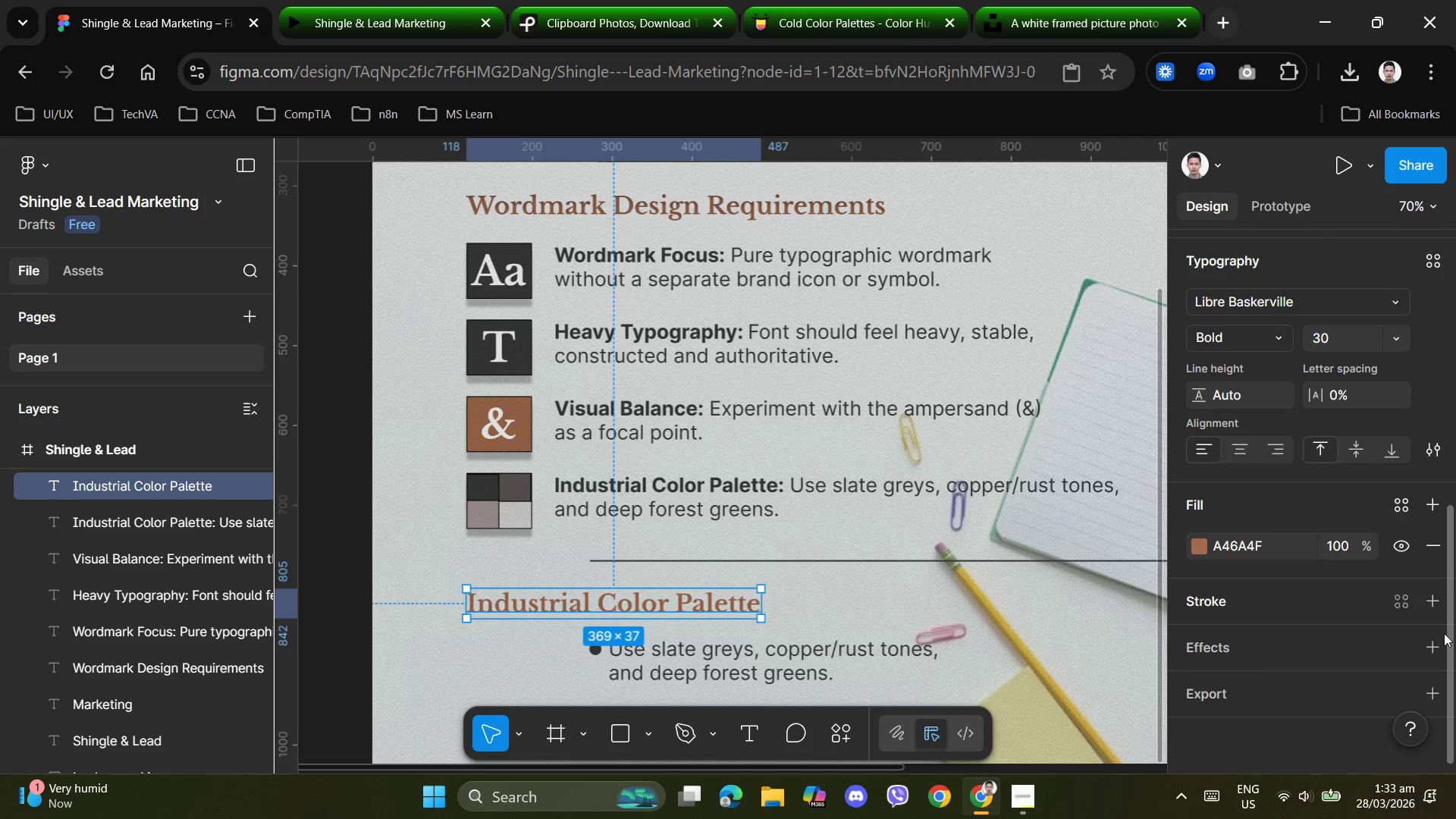 
left_click([1436, 646])
 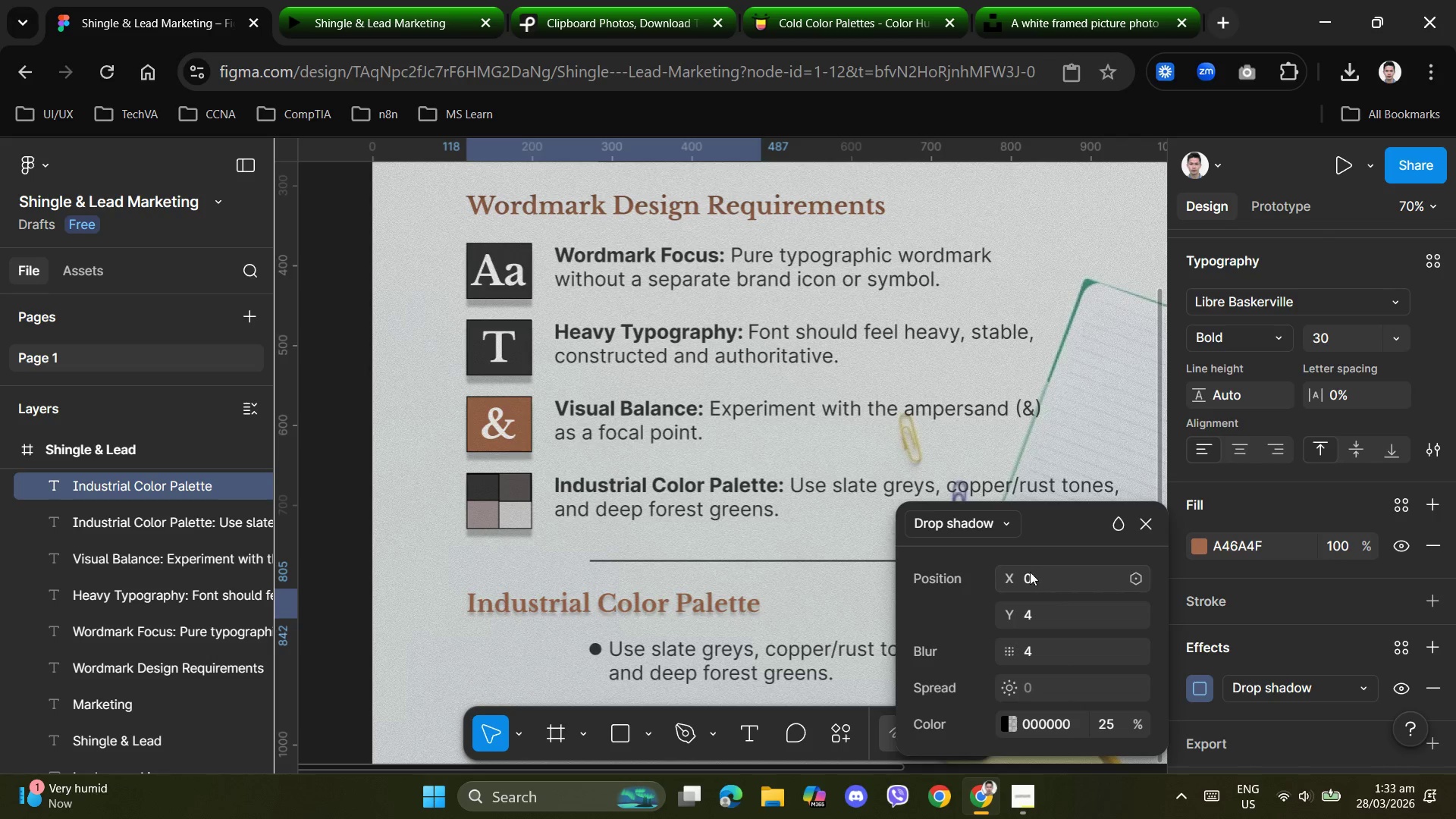 
left_click([1017, 522])
 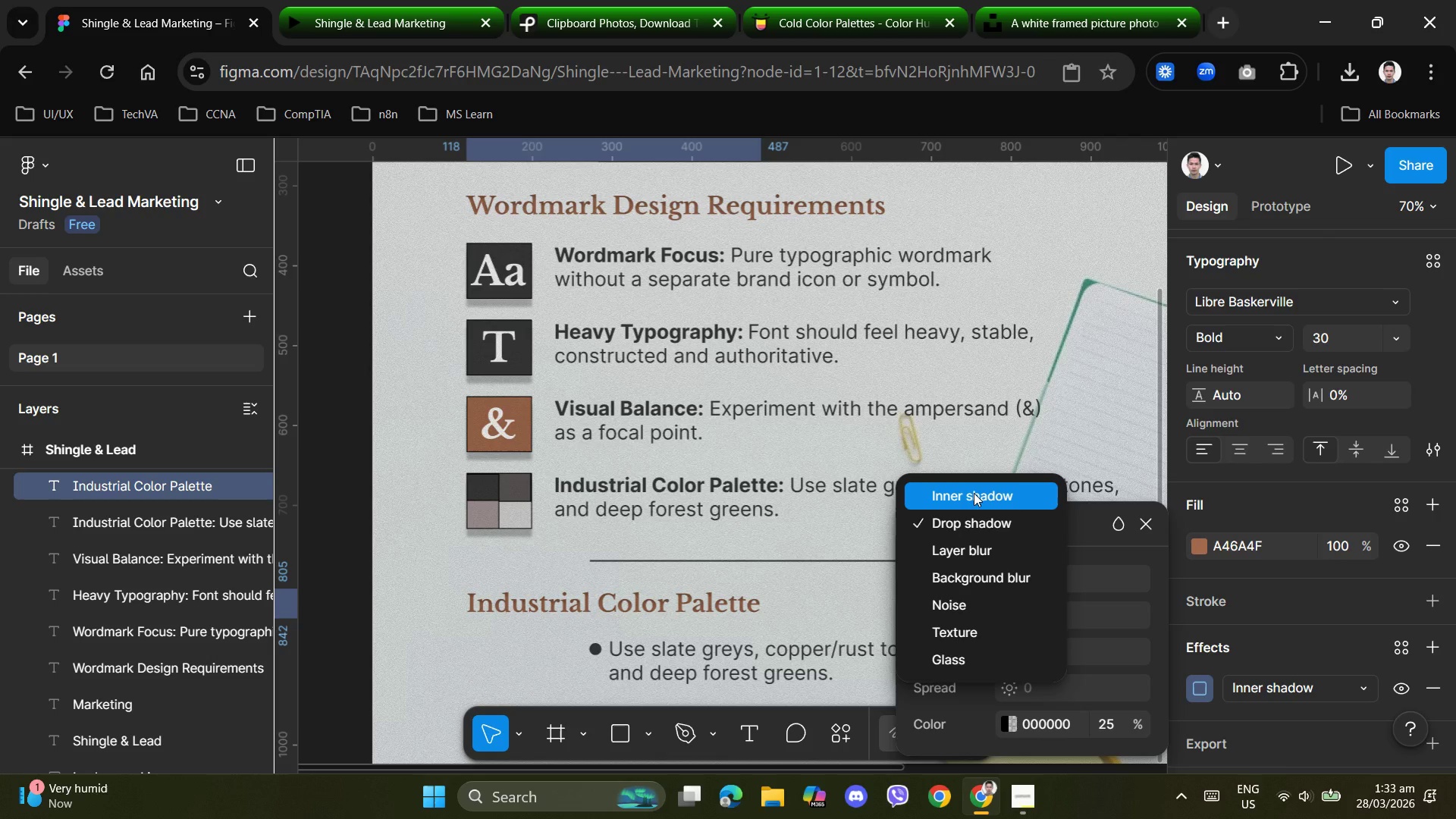 
left_click([974, 493])
 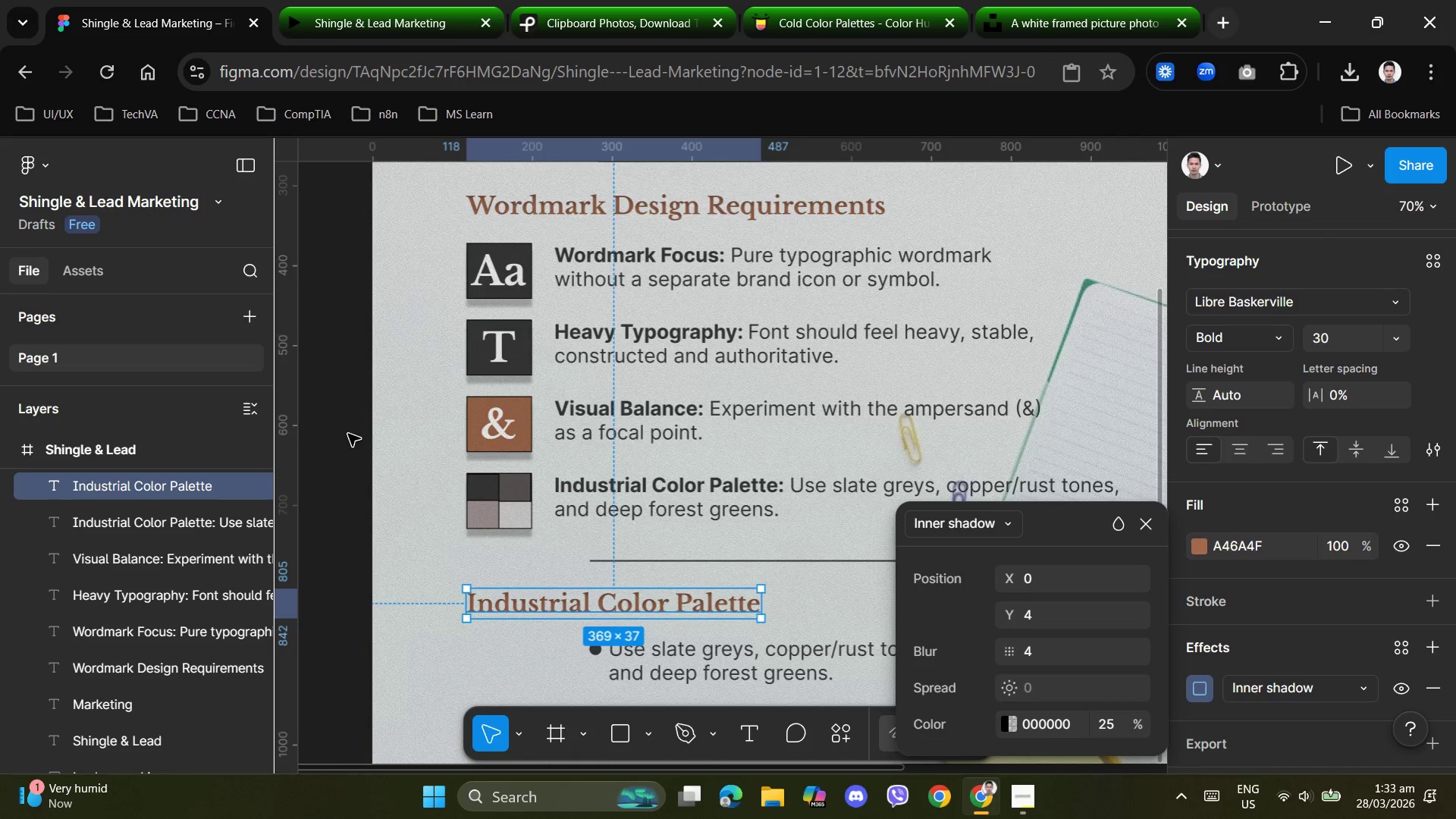 
left_click([346, 435])
 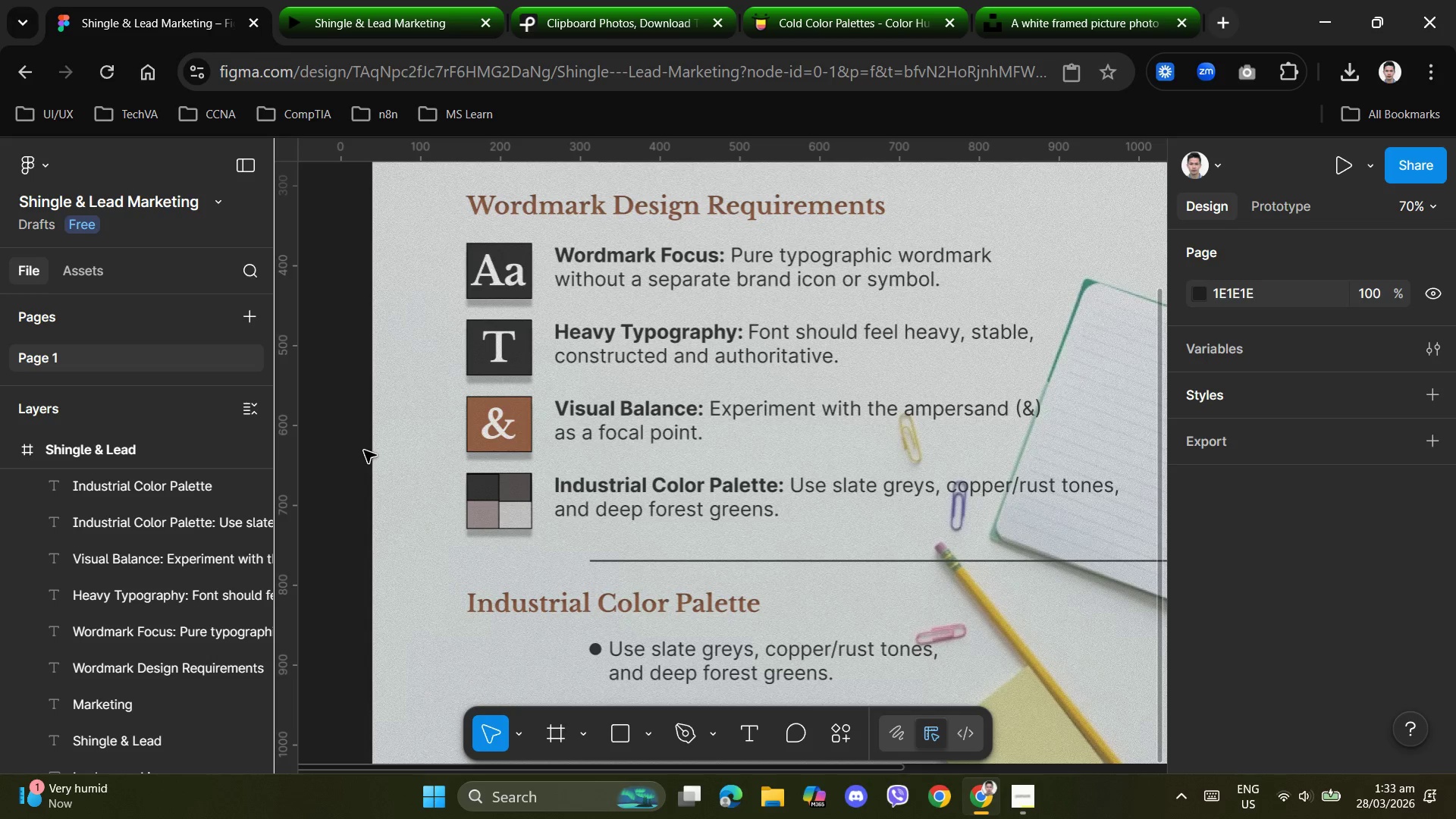 
scroll: coordinate [365, 450], scroll_direction: up, amount: 14.0
 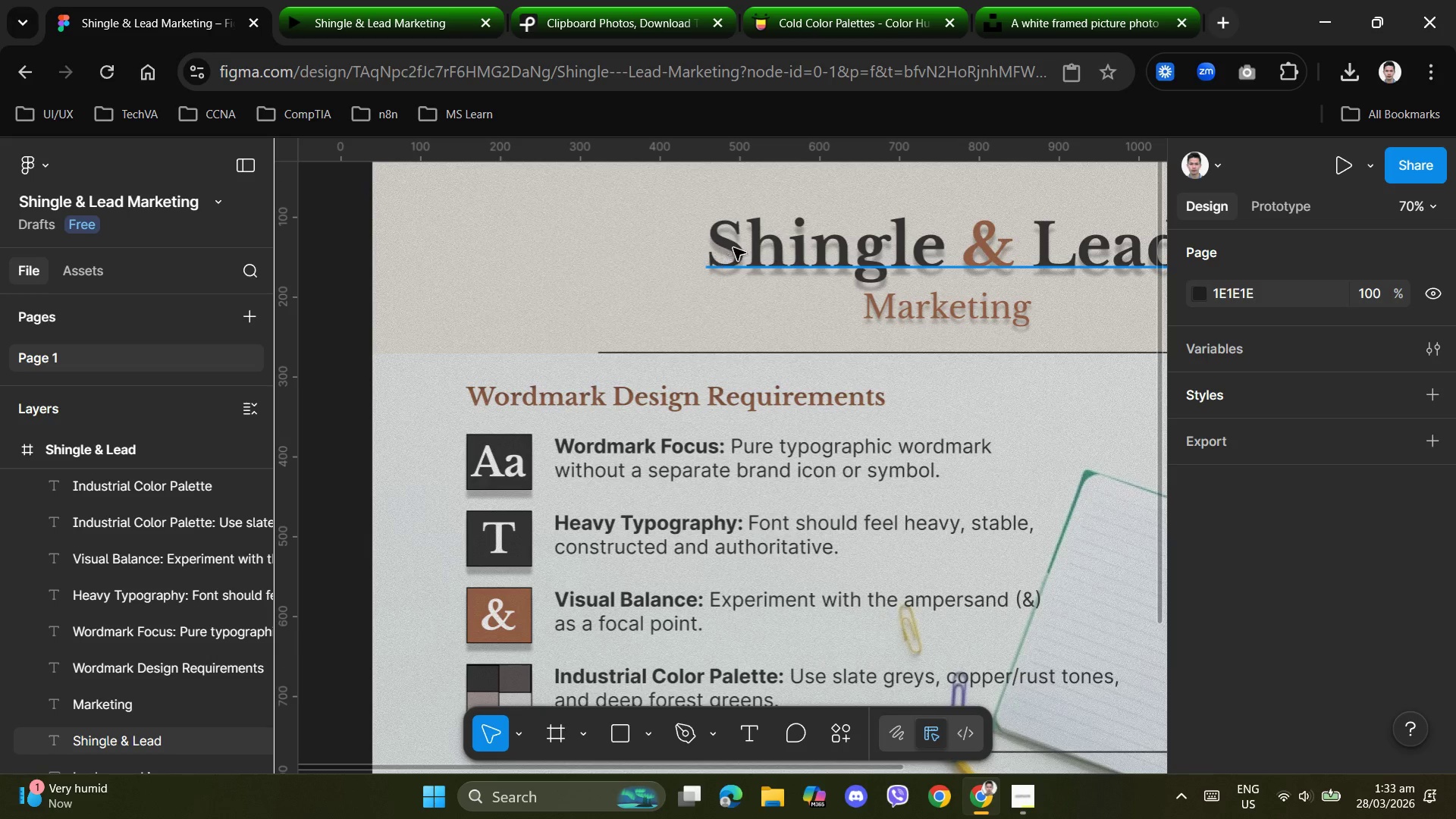 
left_click([742, 247])
 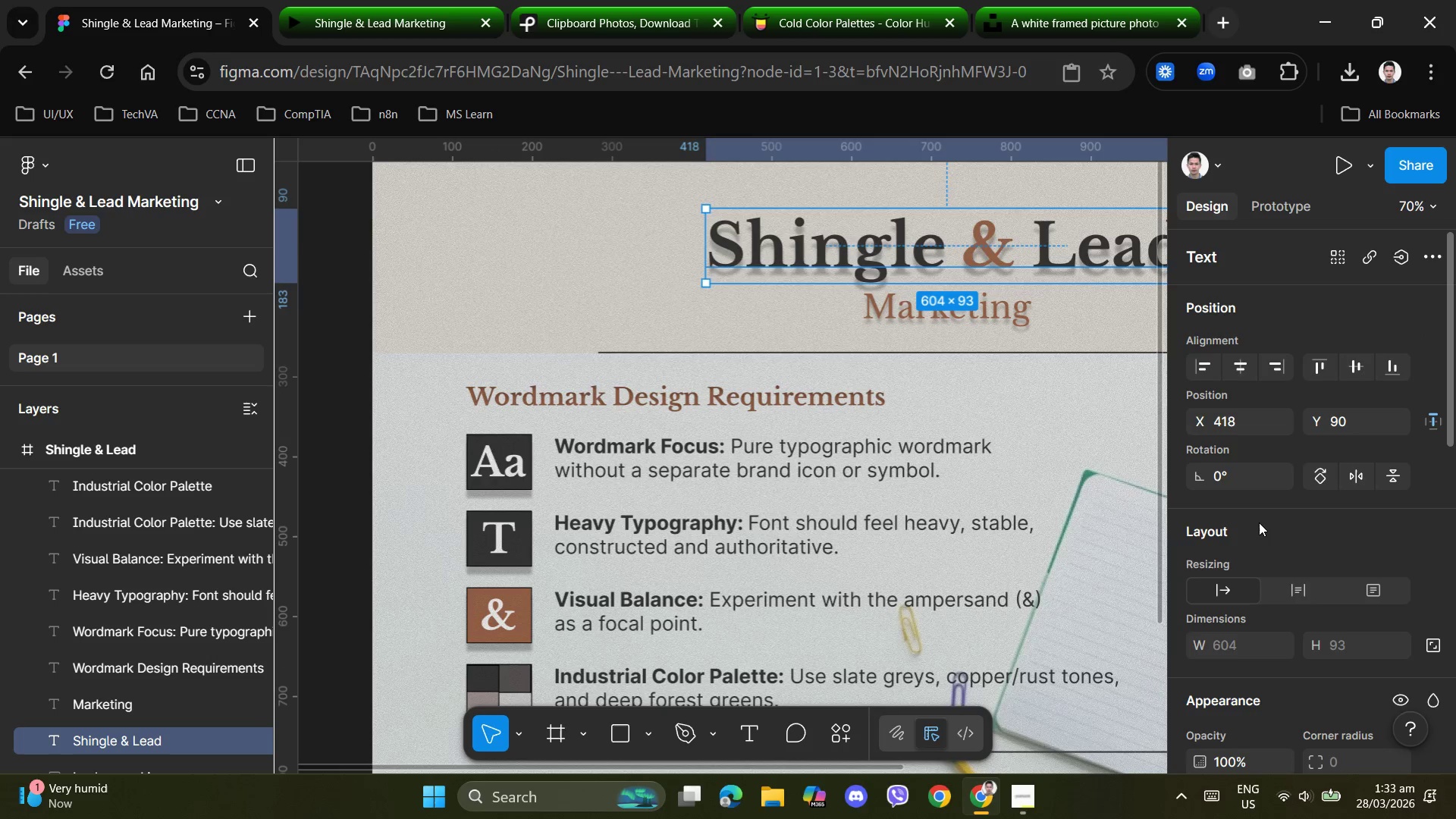 
scroll: coordinate [1302, 533], scroll_direction: down, amount: 4.0
 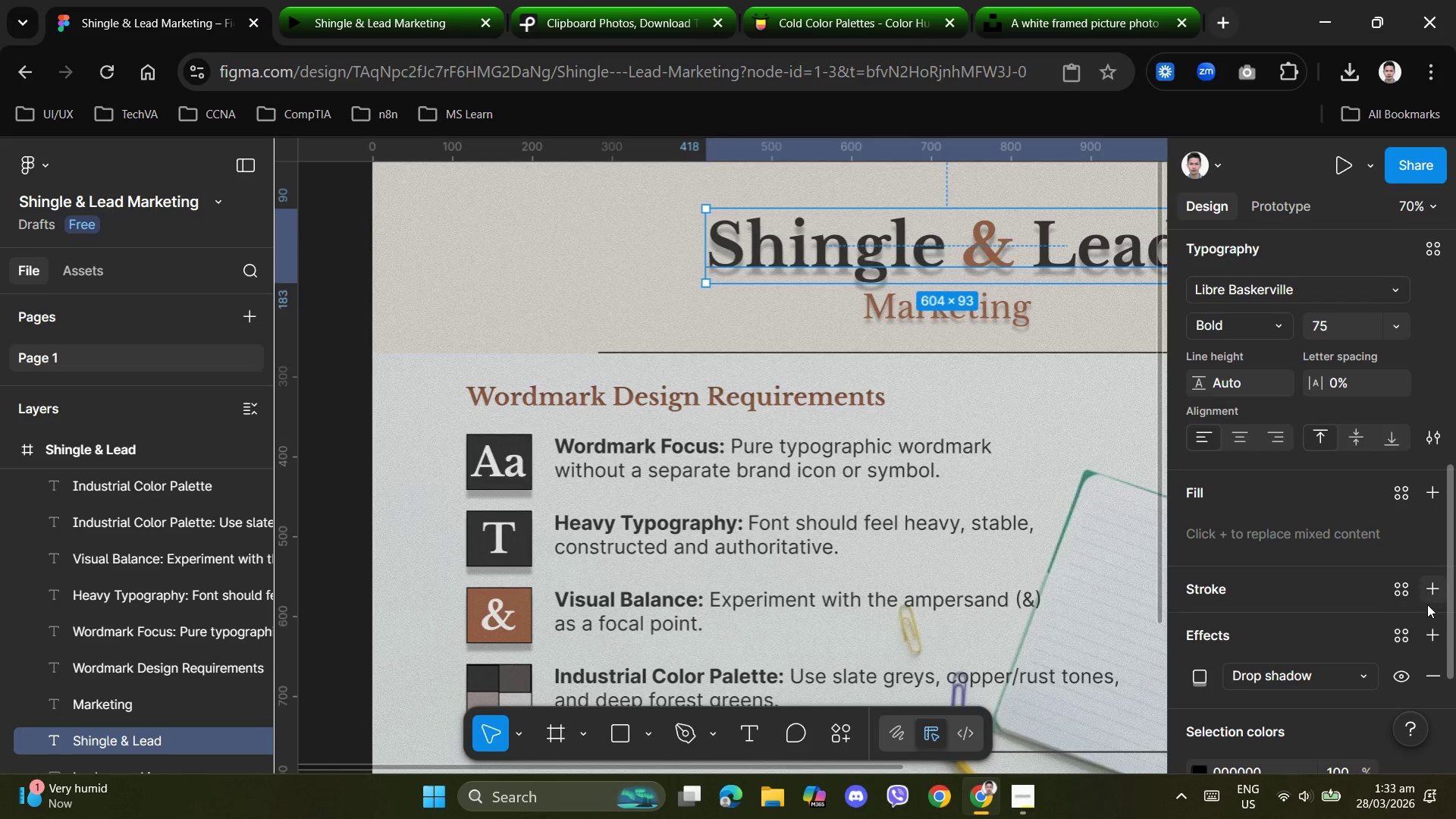 
left_click([1440, 628])
 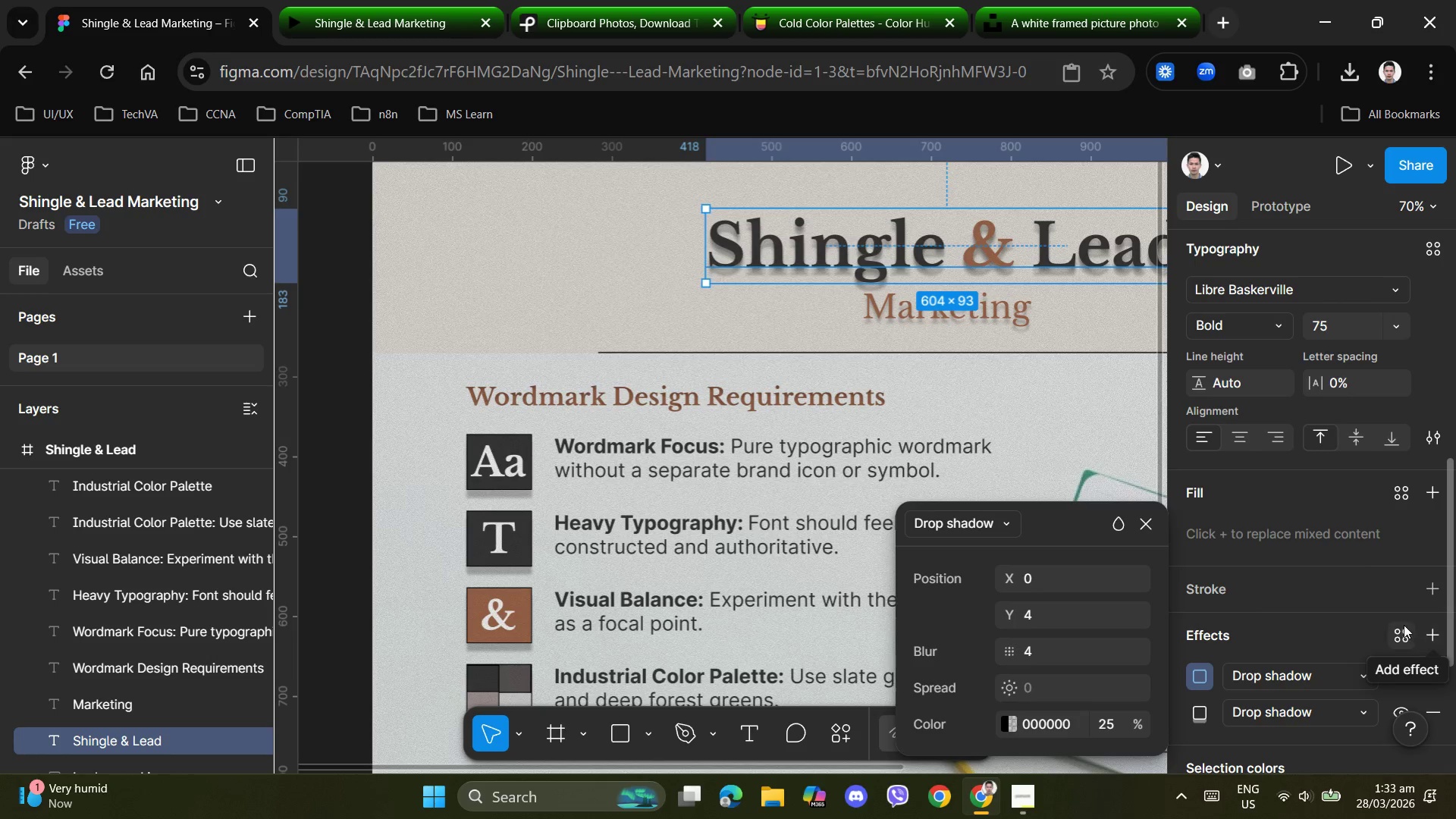 
wait(5.22)
 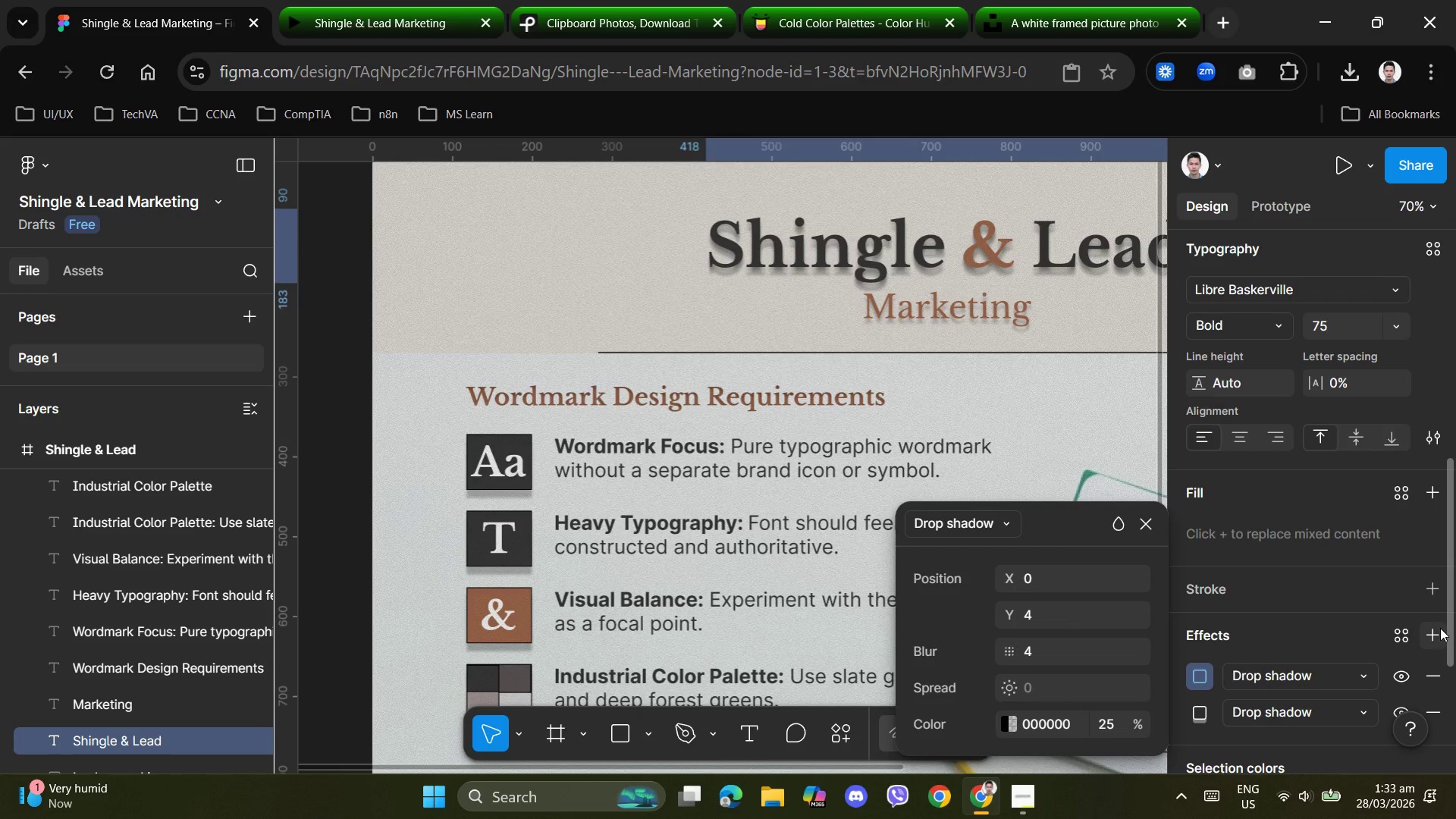 
left_click([1006, 527])
 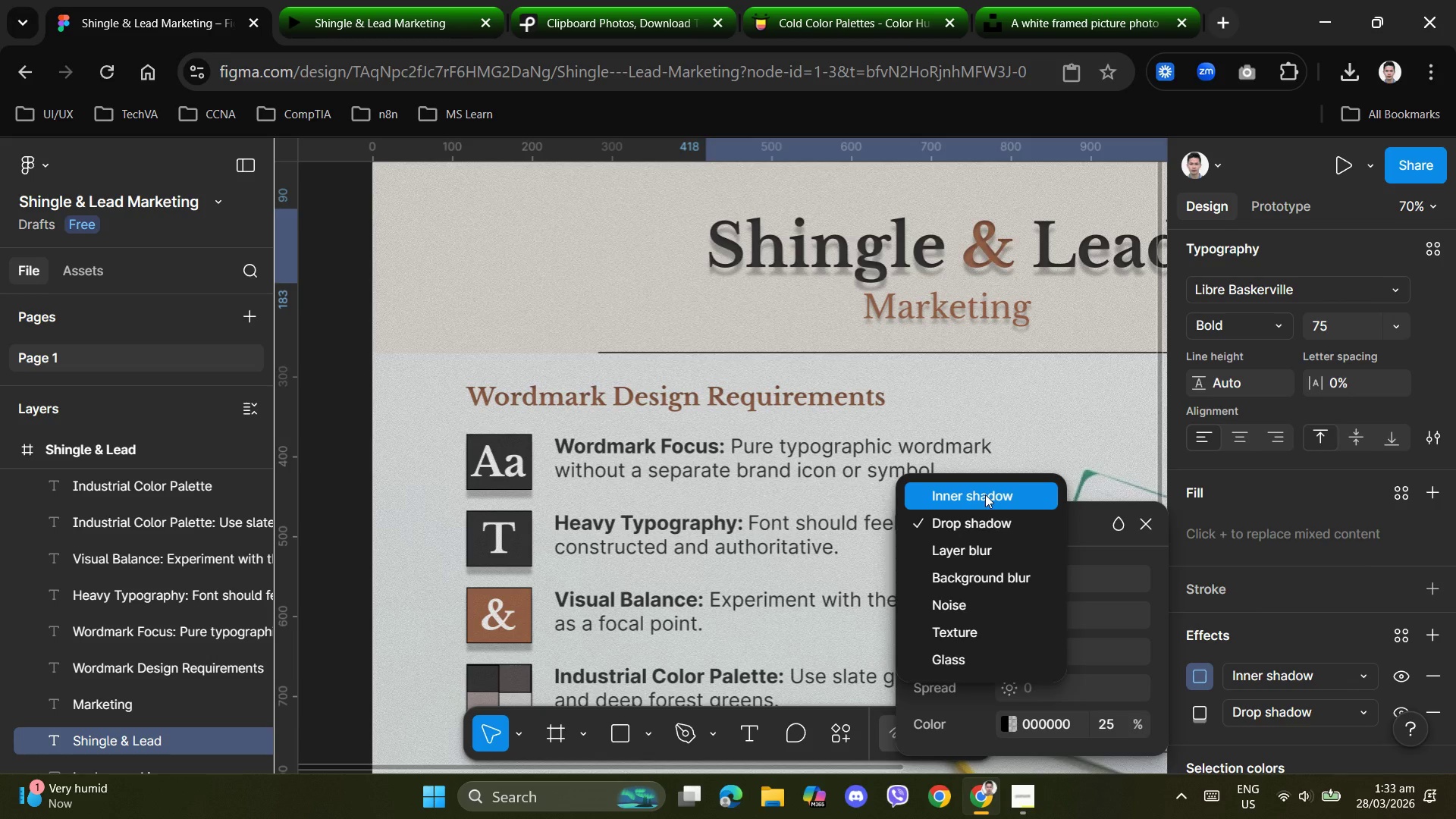 
left_click([985, 494])
 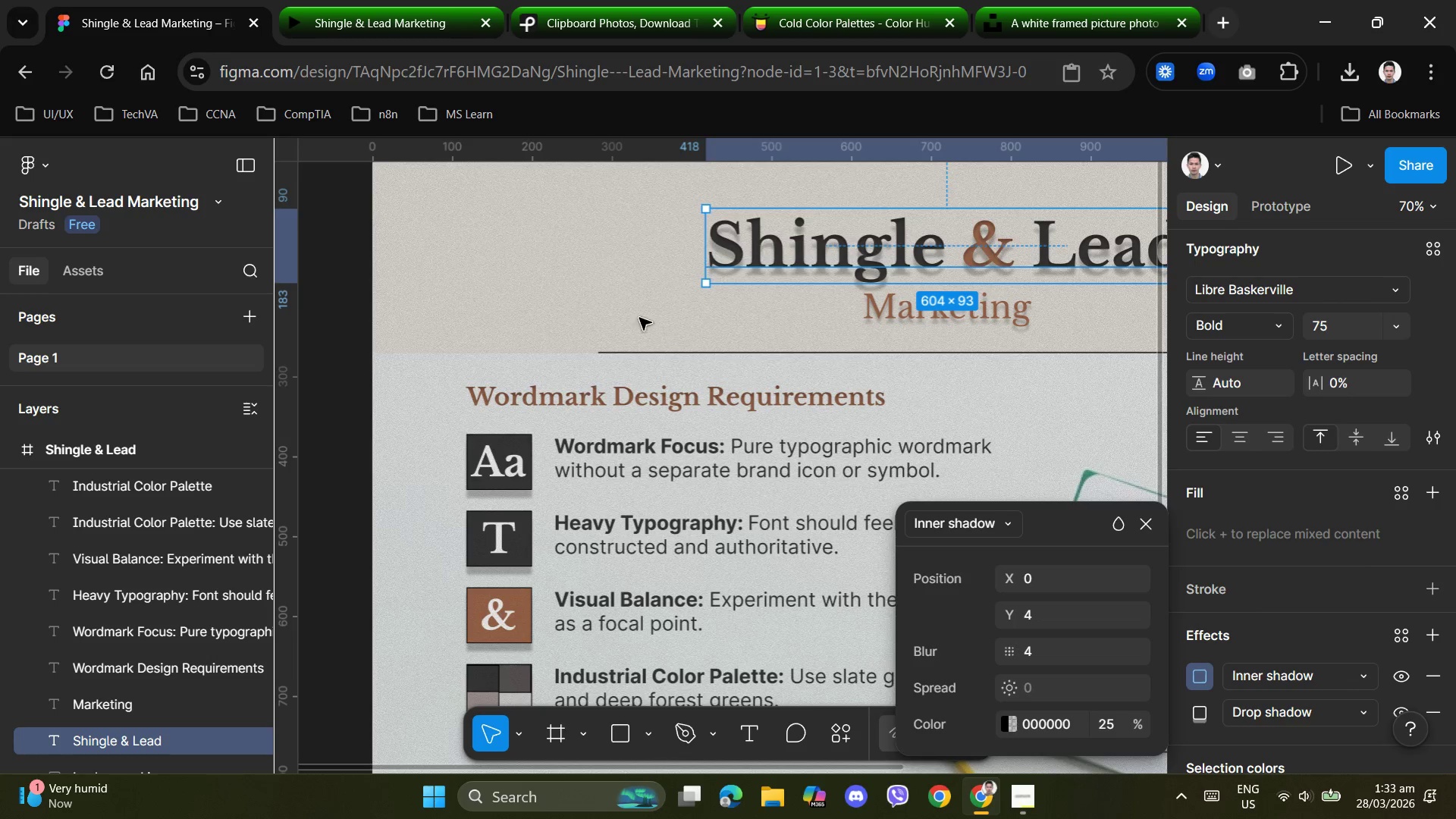 
left_click([607, 308])
 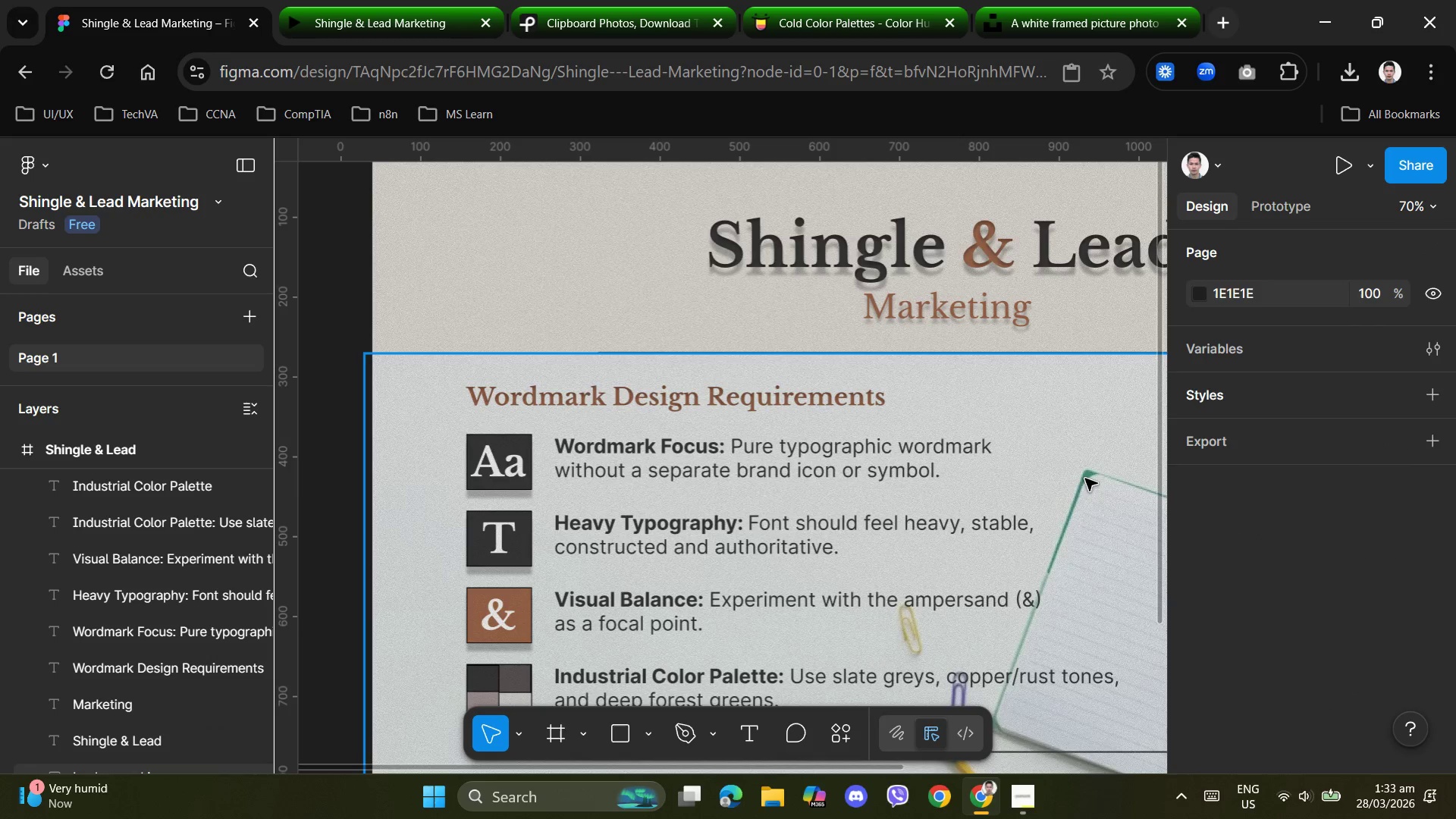 
scroll: coordinate [1085, 479], scroll_direction: up, amount: 3.0
 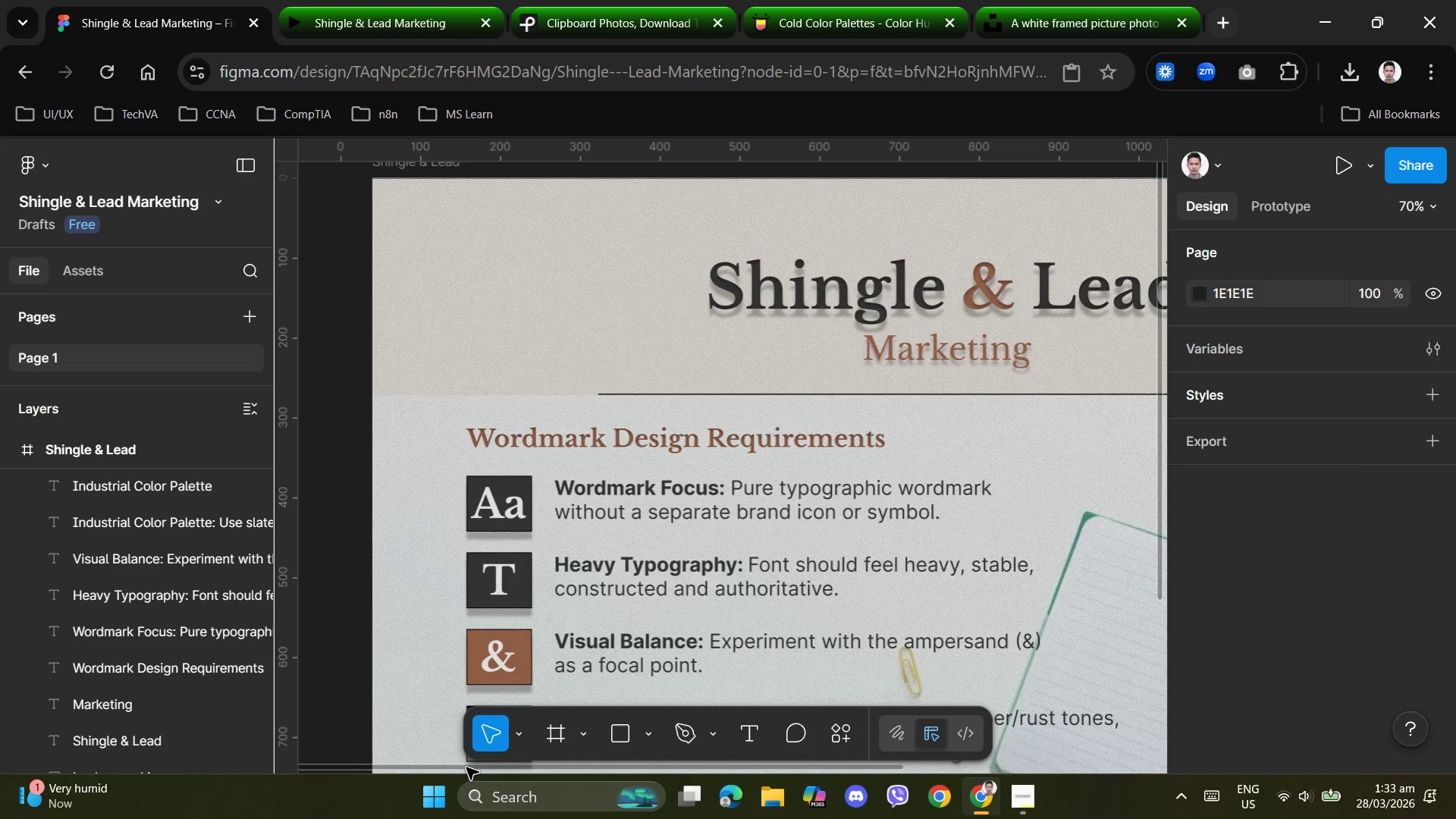 
left_click_drag(start_coordinate=[472, 766], to_coordinate=[713, 765])
 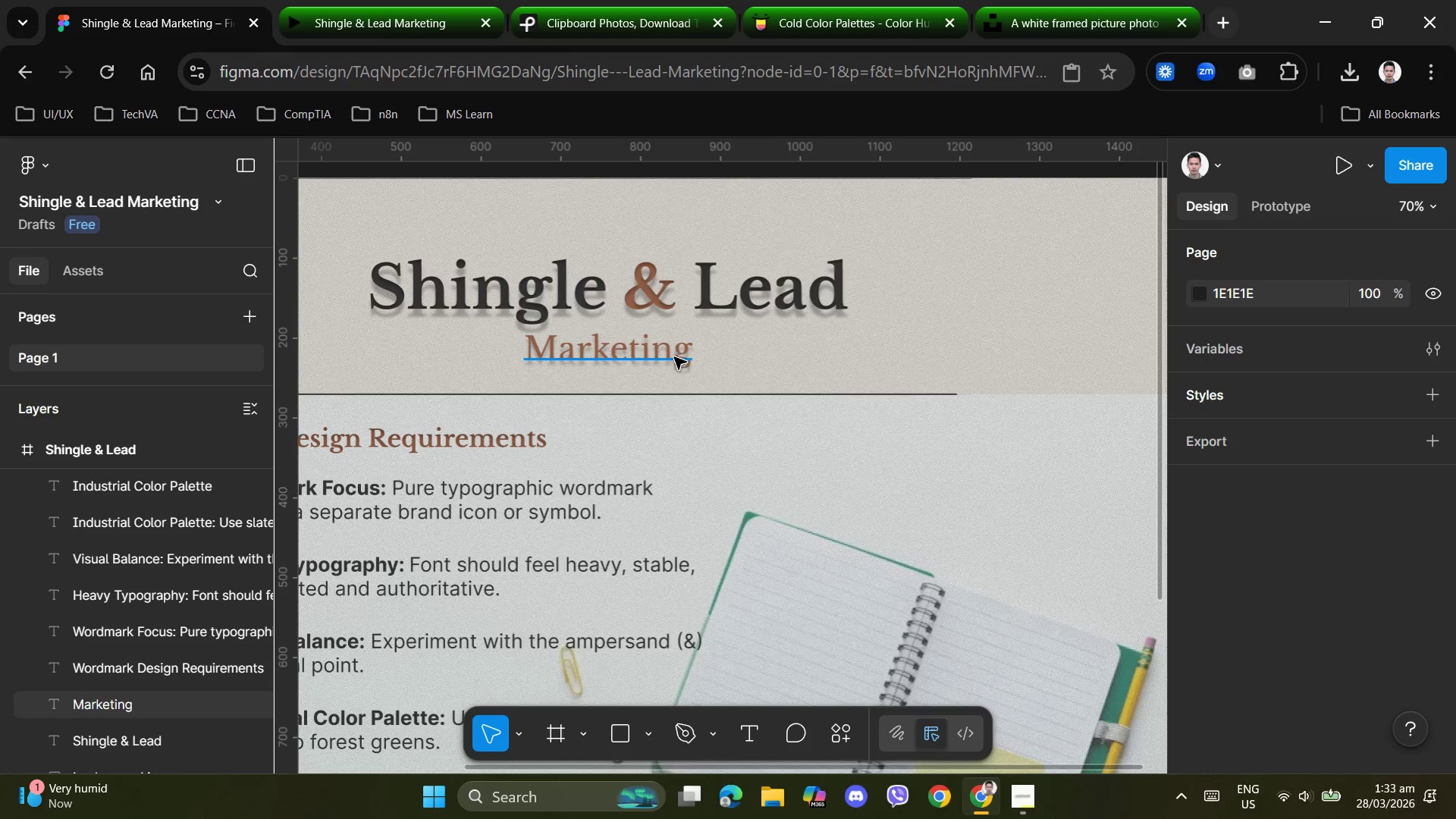 
left_click([673, 352])
 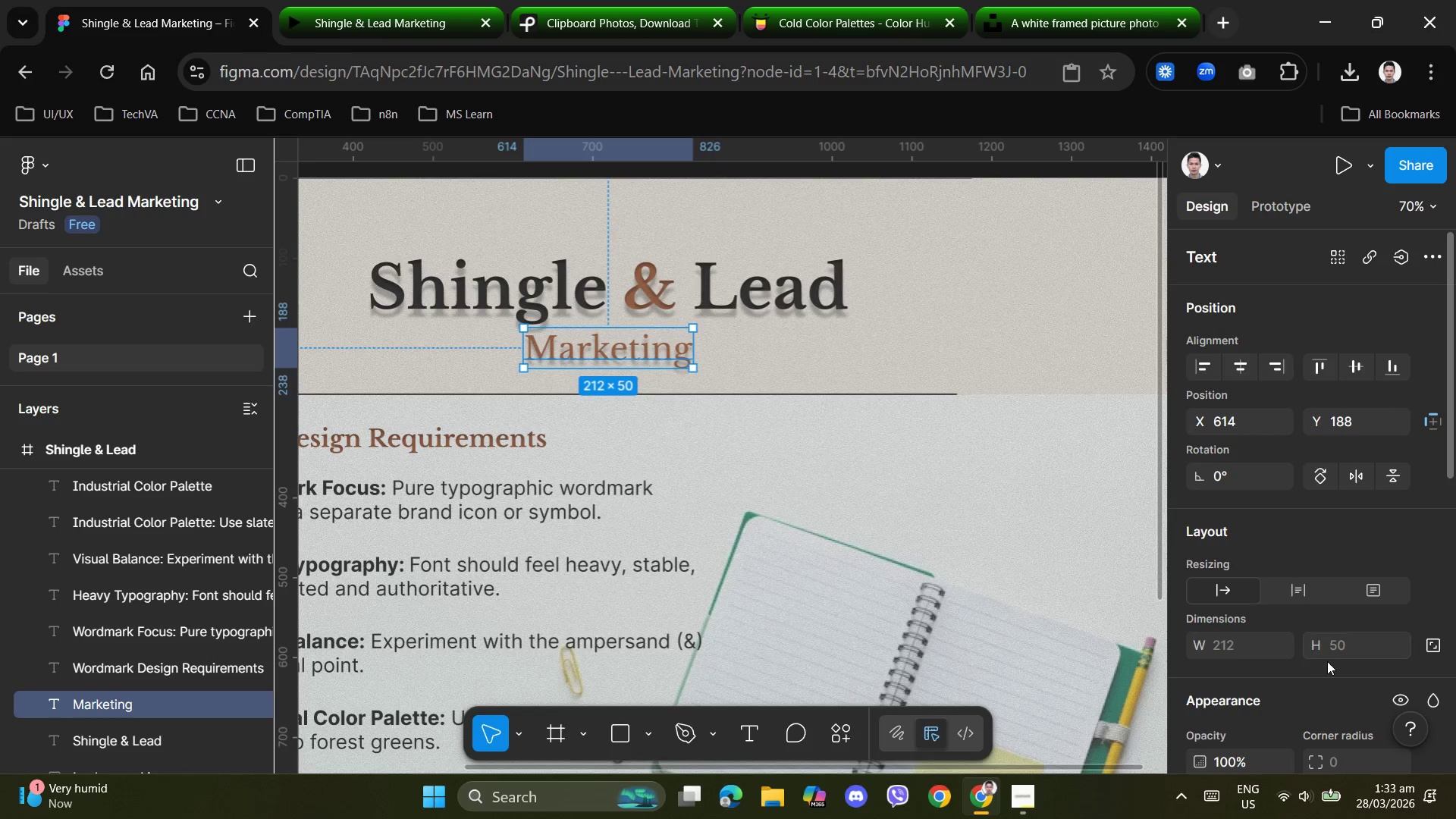 
scroll: coordinate [1313, 638], scroll_direction: down, amount: 5.0
 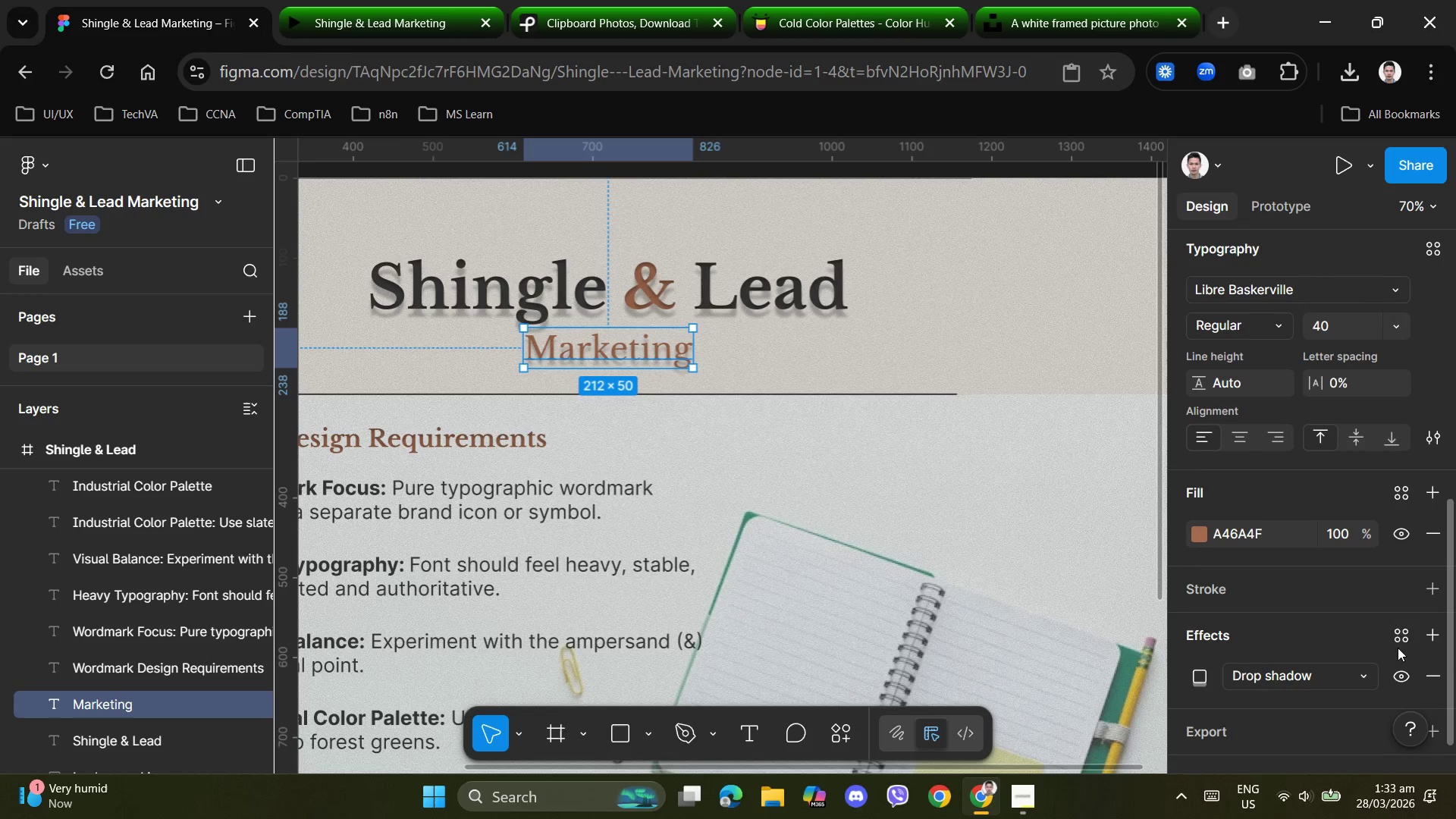 
left_click([1434, 639])
 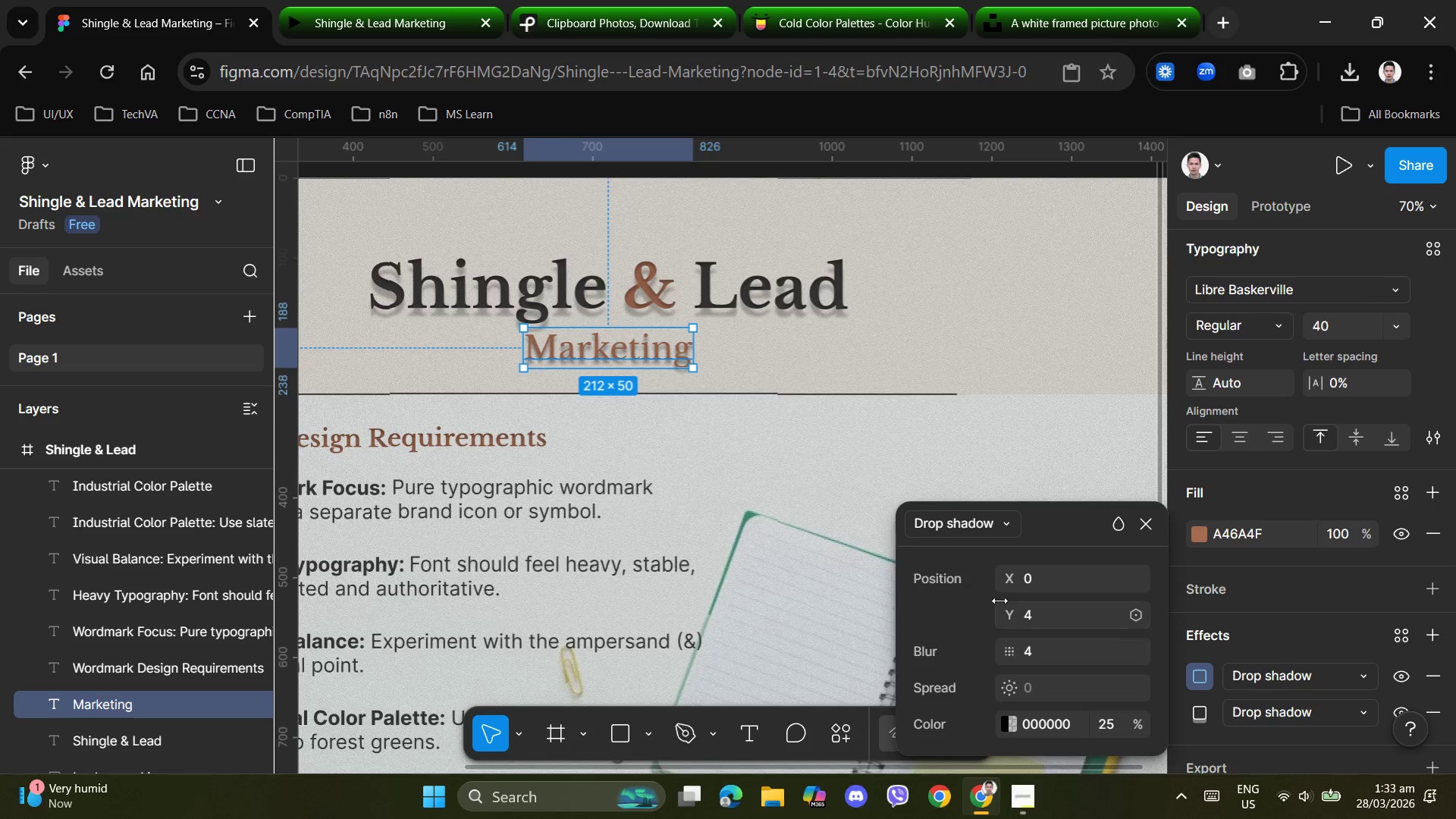 
left_click([1009, 525])
 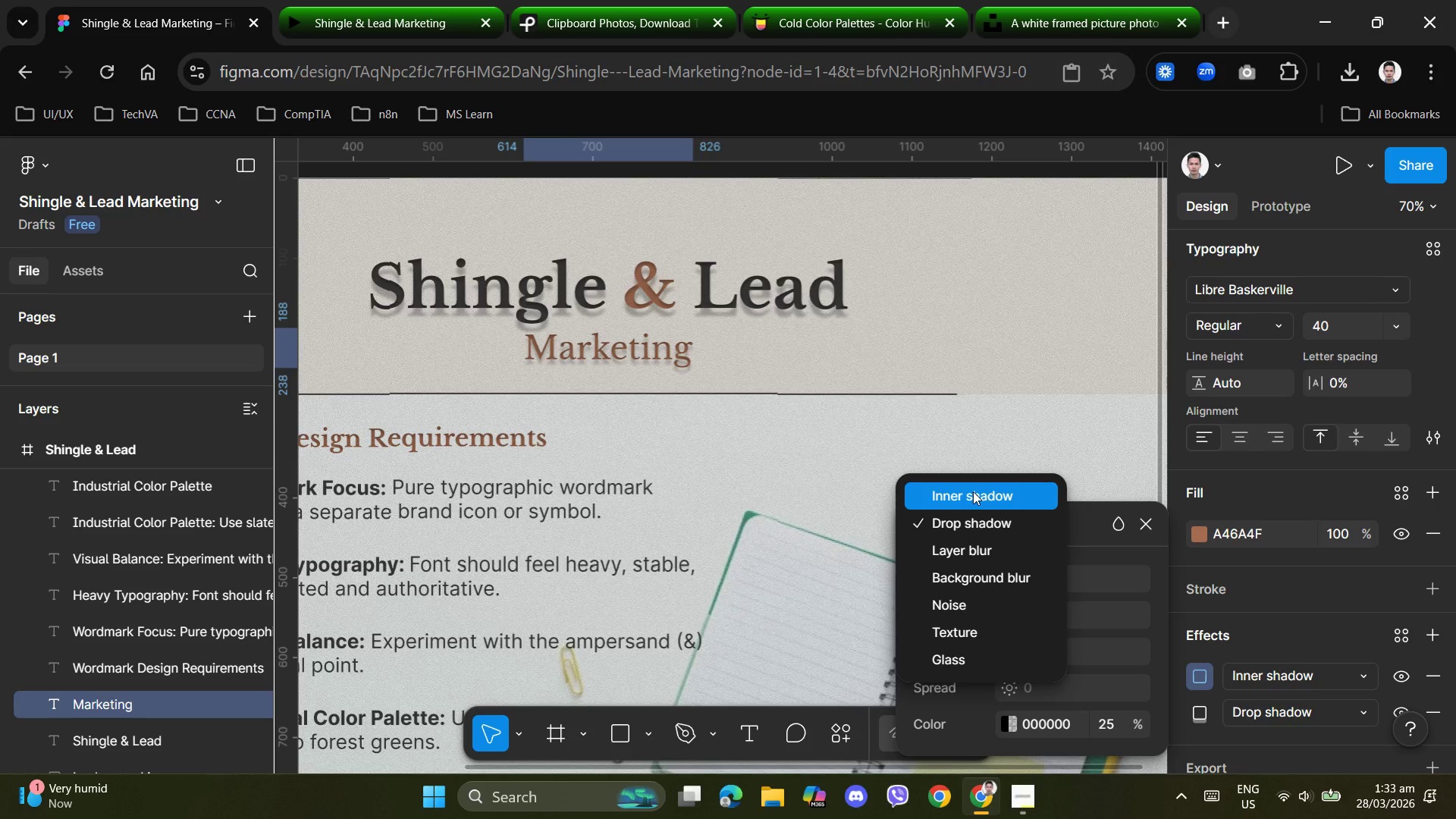 
left_click([973, 491])
 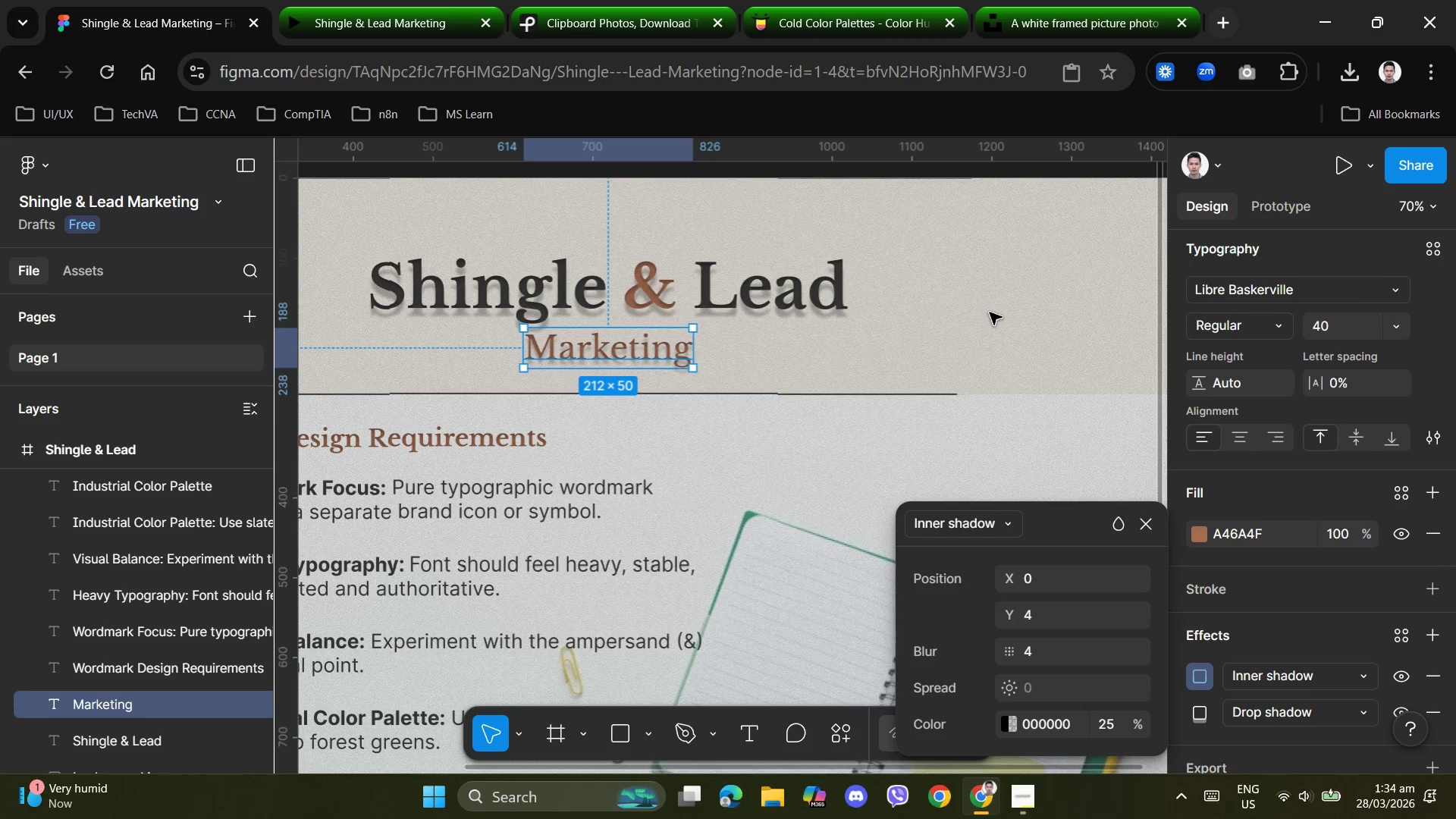 
left_click([990, 312])
 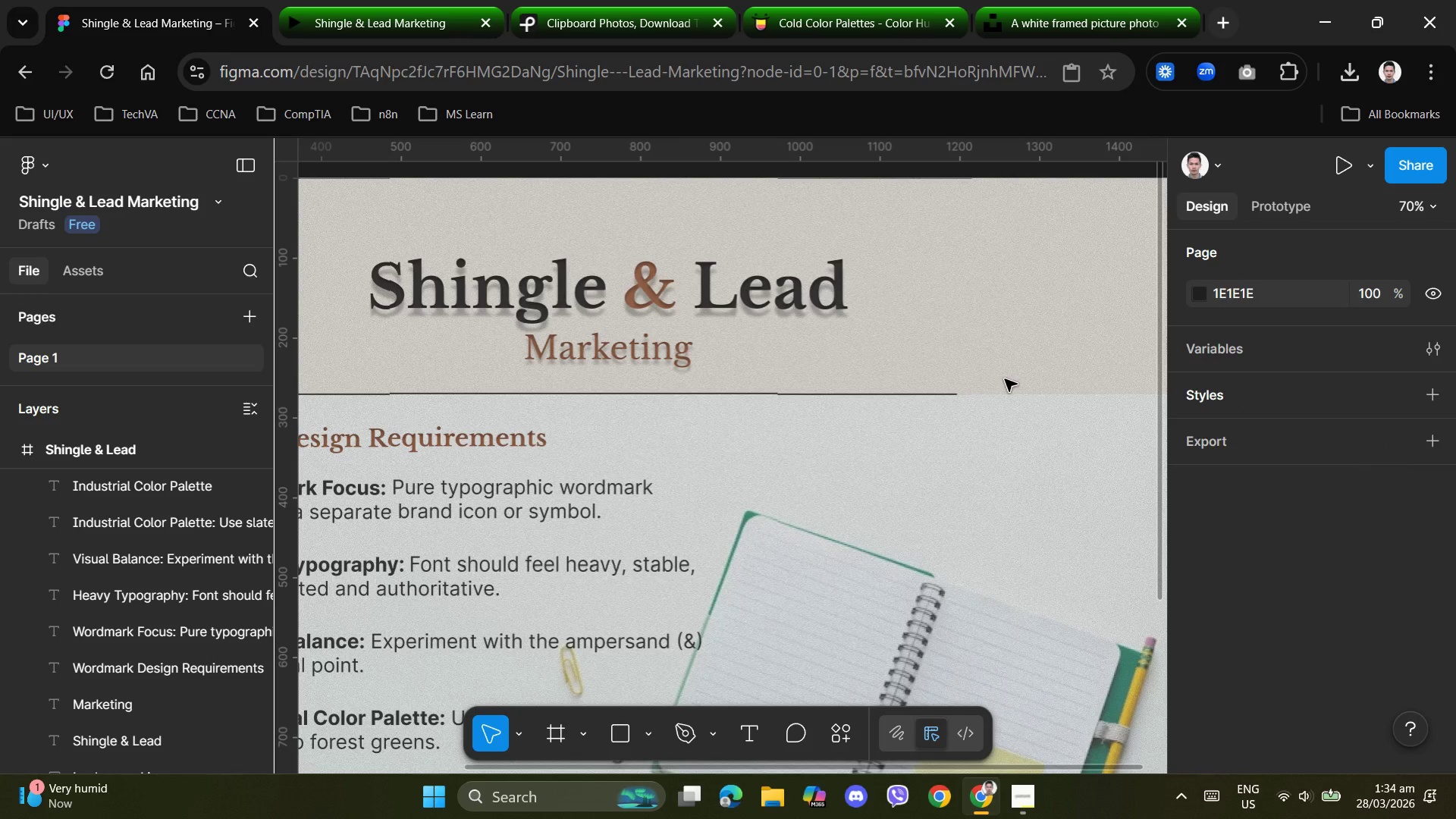 
hold_key(key=ControlLeft, duration=1.5)
scroll: coordinate [1004, 388], scroll_direction: down, amount: 6.0
 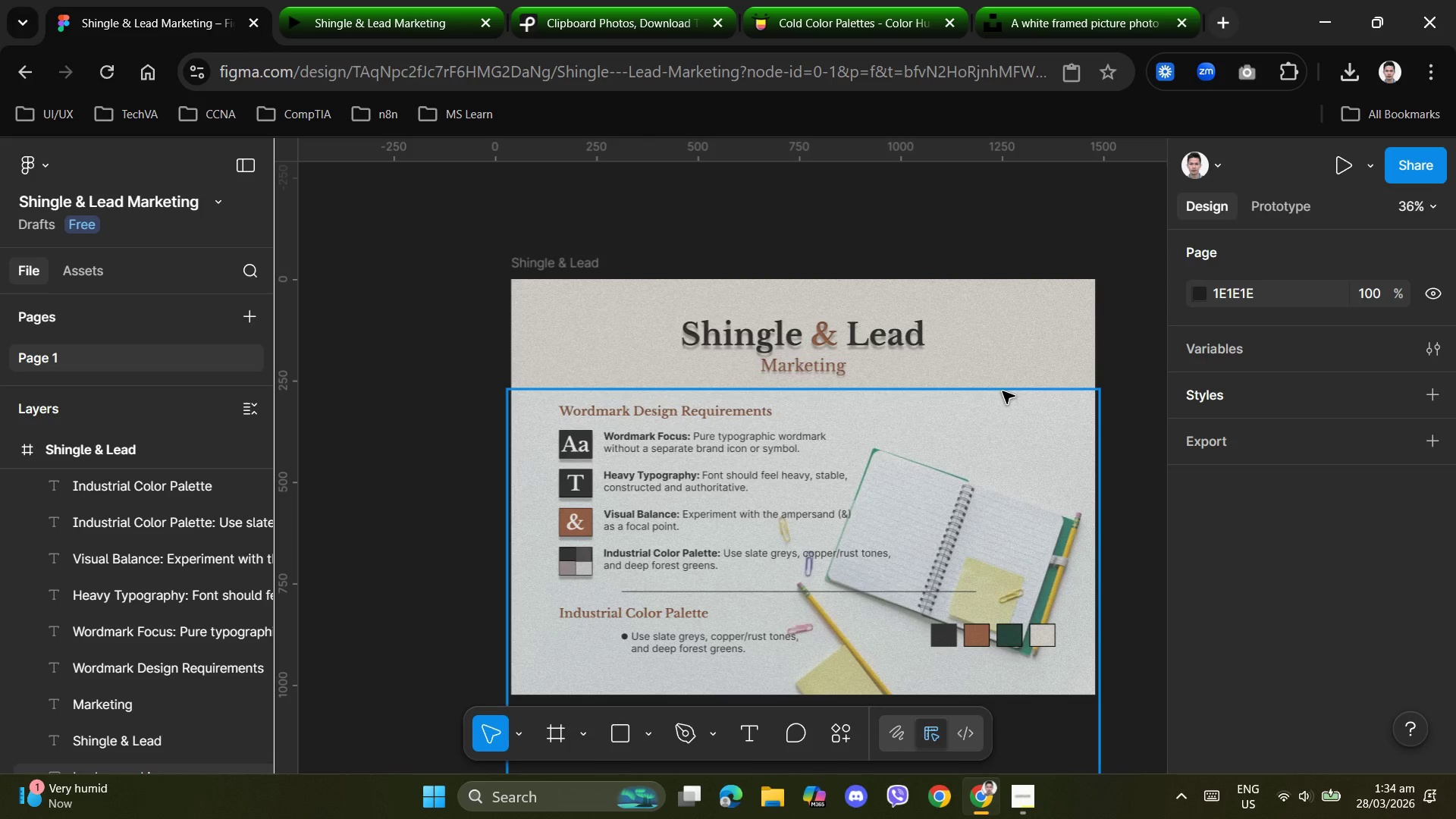 
hold_key(key=ControlLeft, duration=1.51)
scroll: coordinate [1003, 391], scroll_direction: up, amount: 2.0
 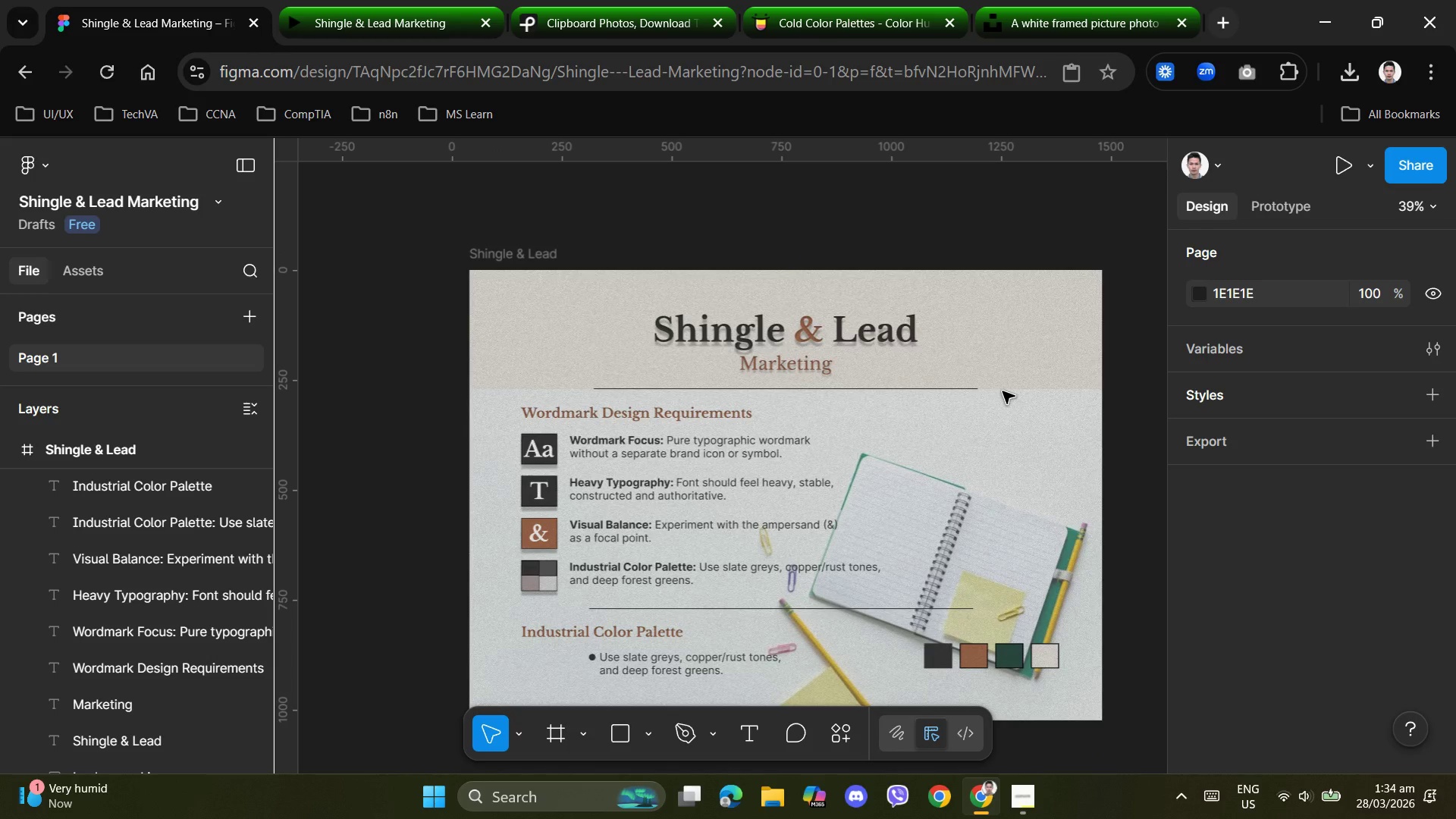 
hold_key(key=ControlLeft, duration=1.2)
 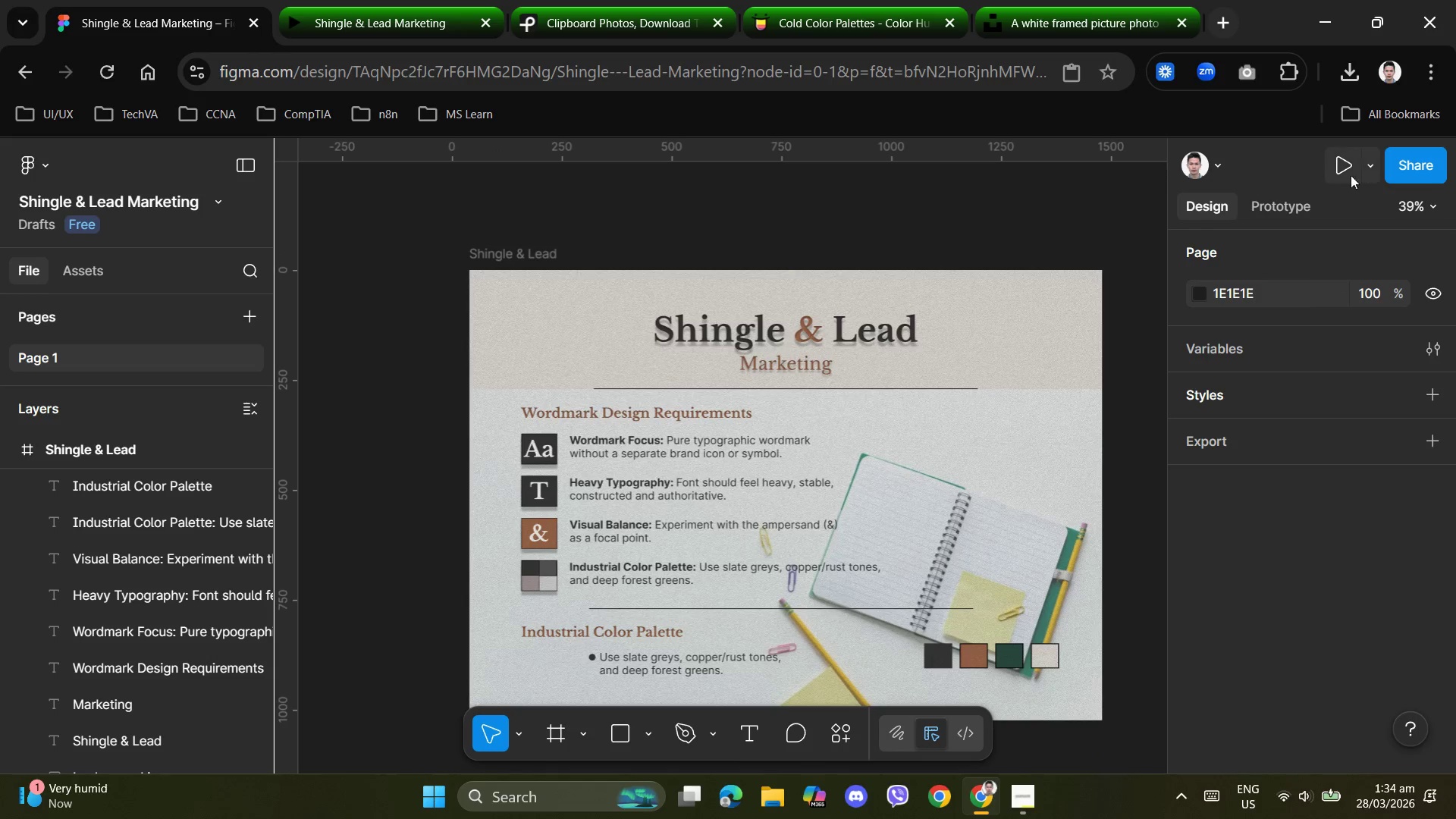 
left_click([1340, 170])
 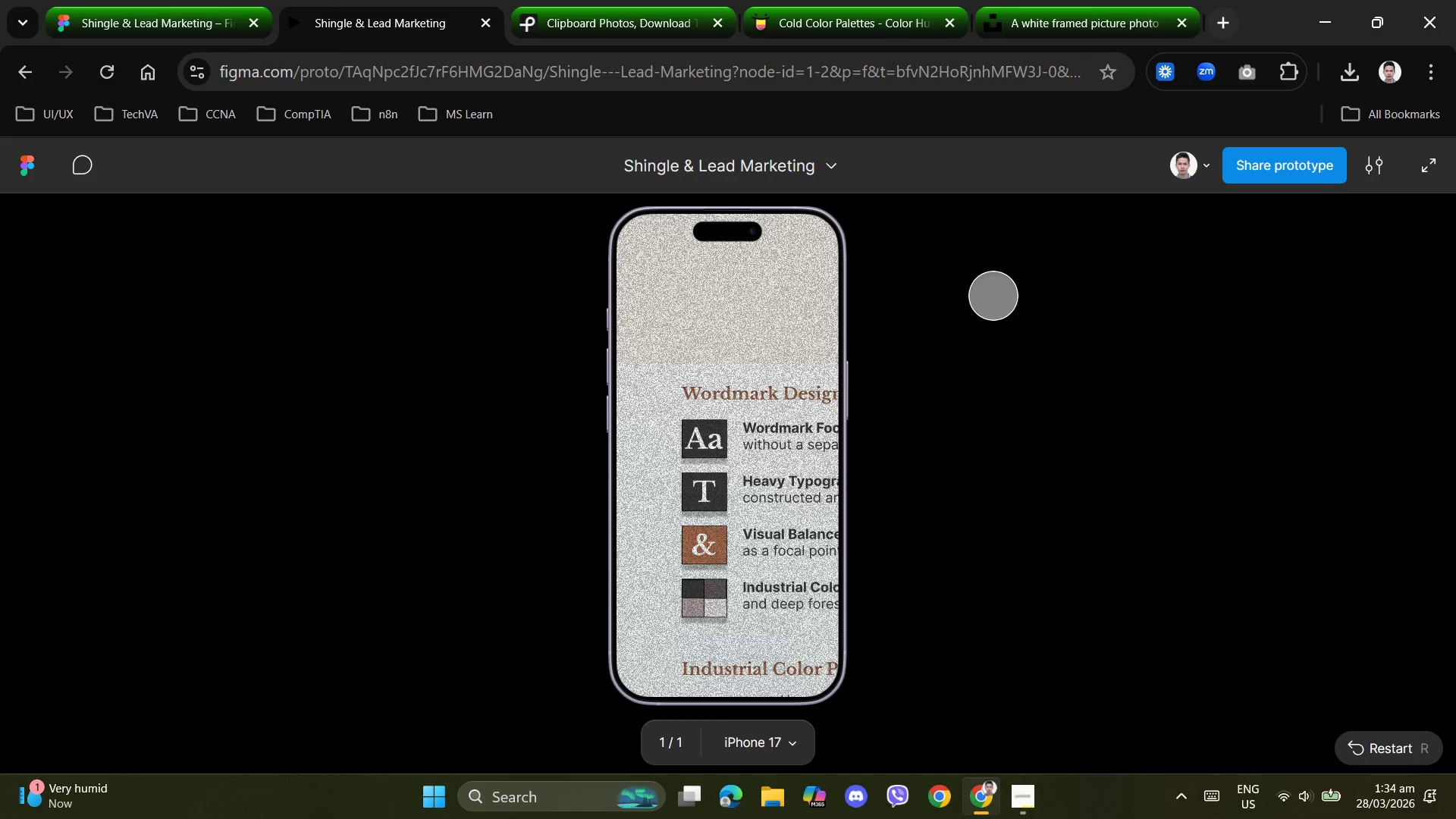 
wait(11.2)
 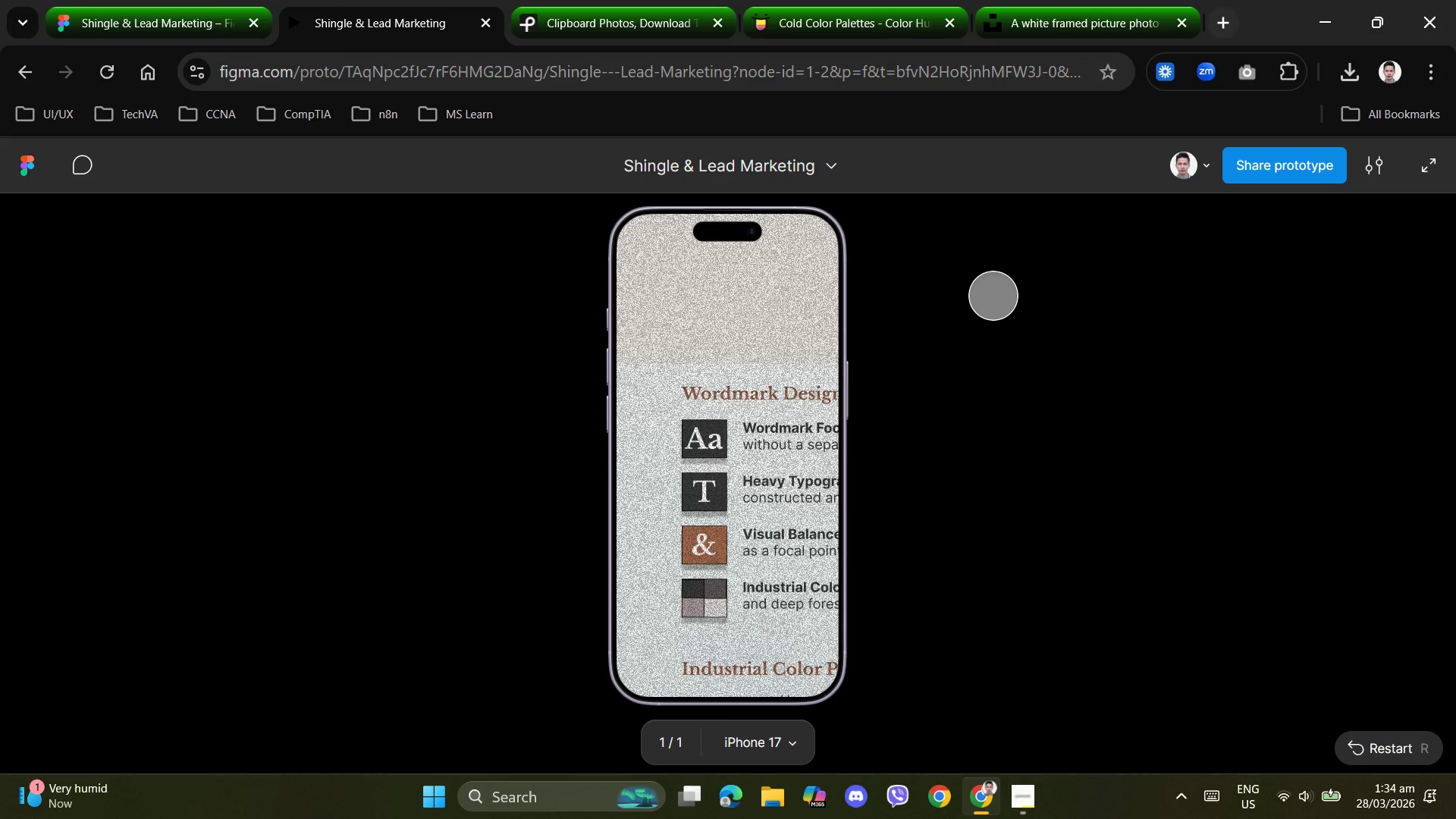 
left_click([133, 17])
 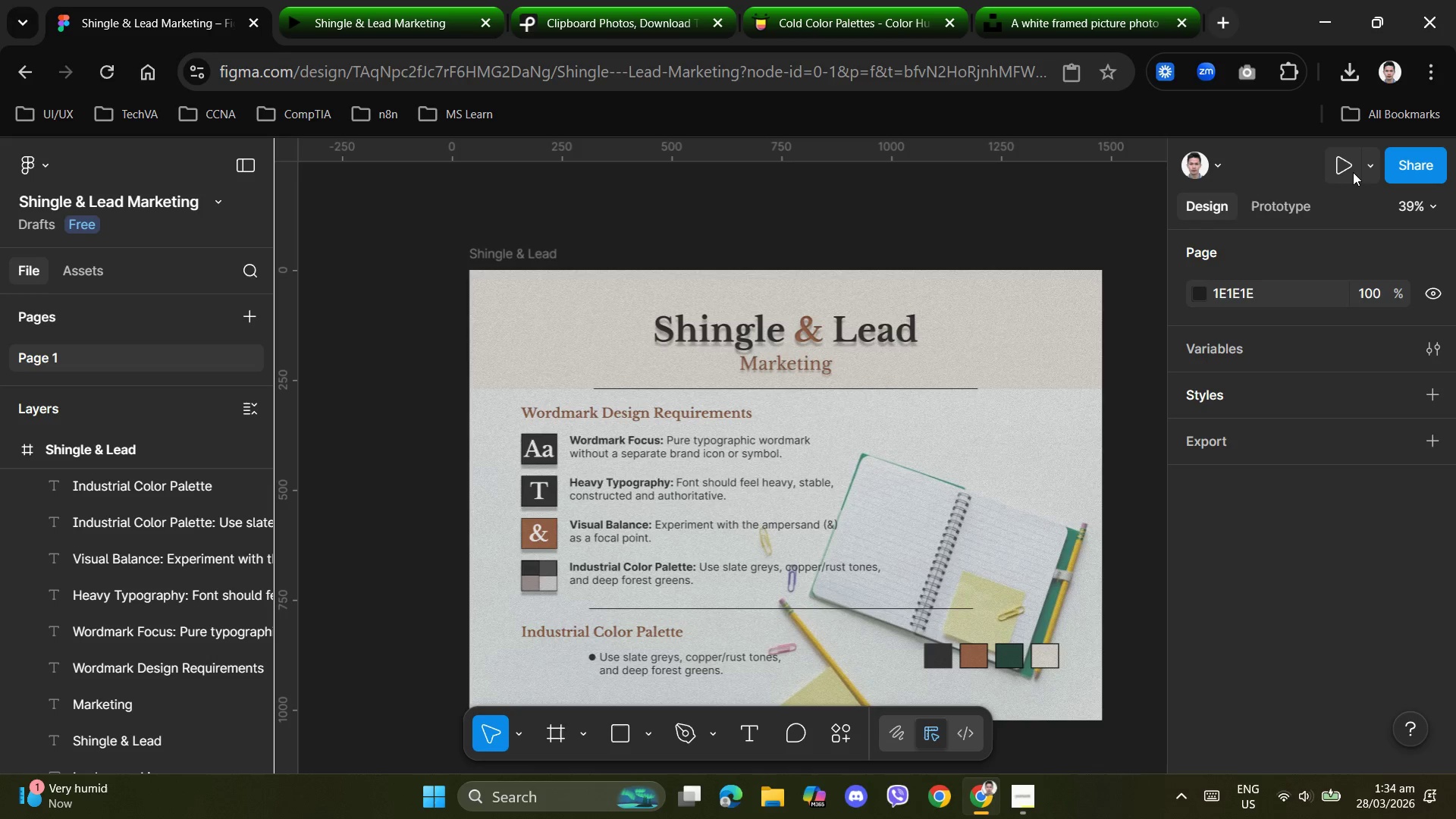 
left_click([1371, 171])
 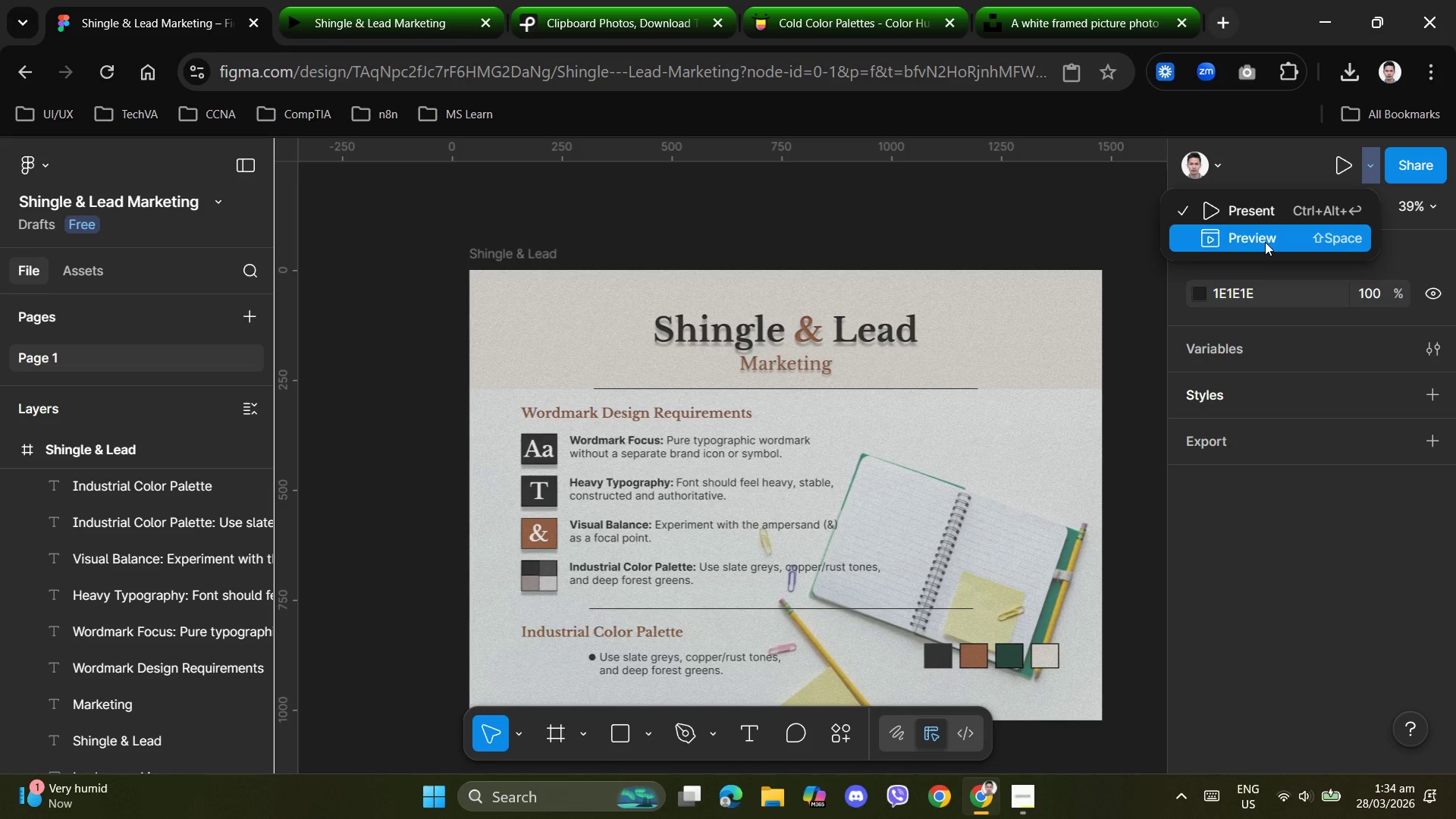 
left_click([1265, 242])
 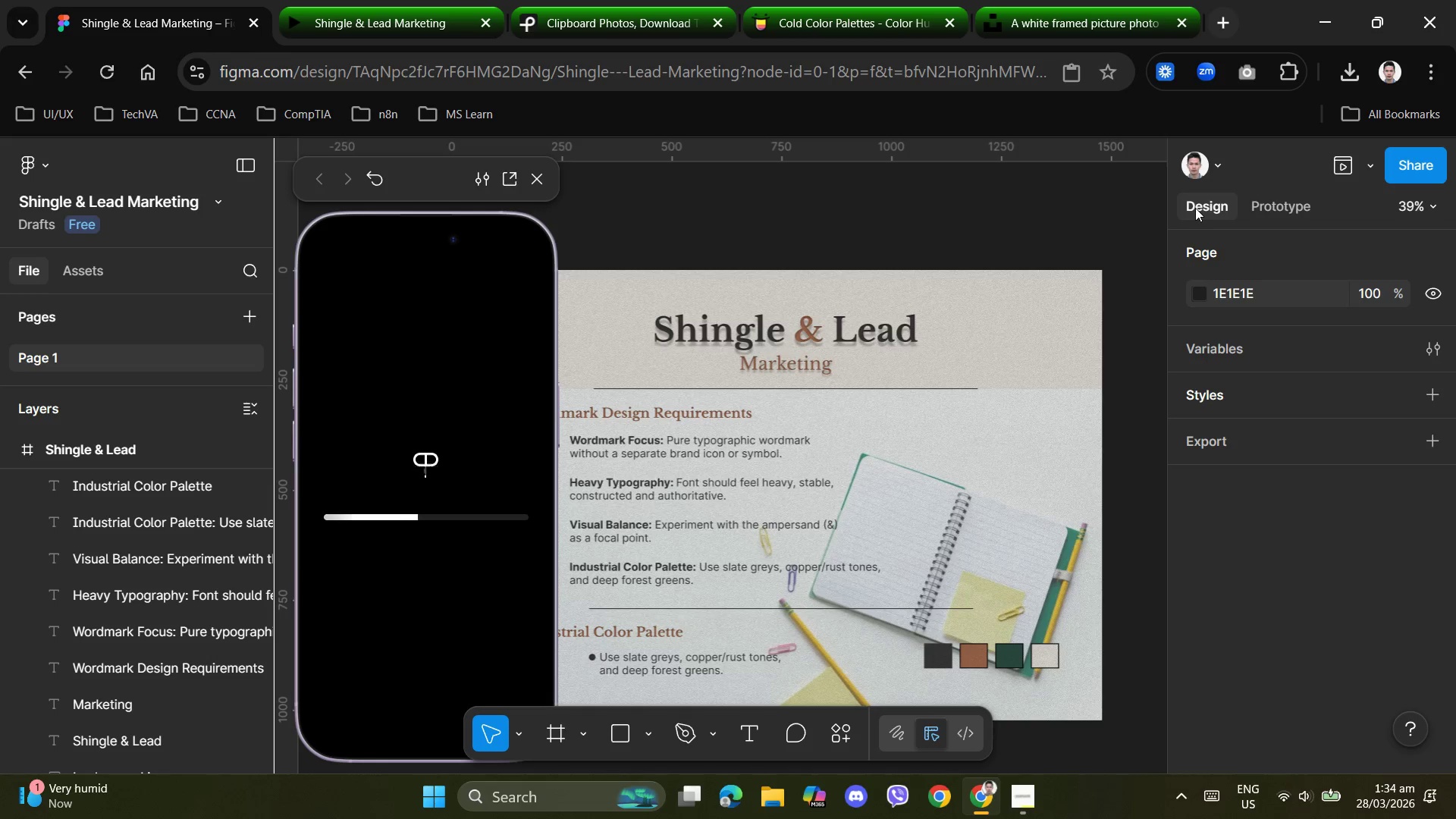 
wait(8.17)
 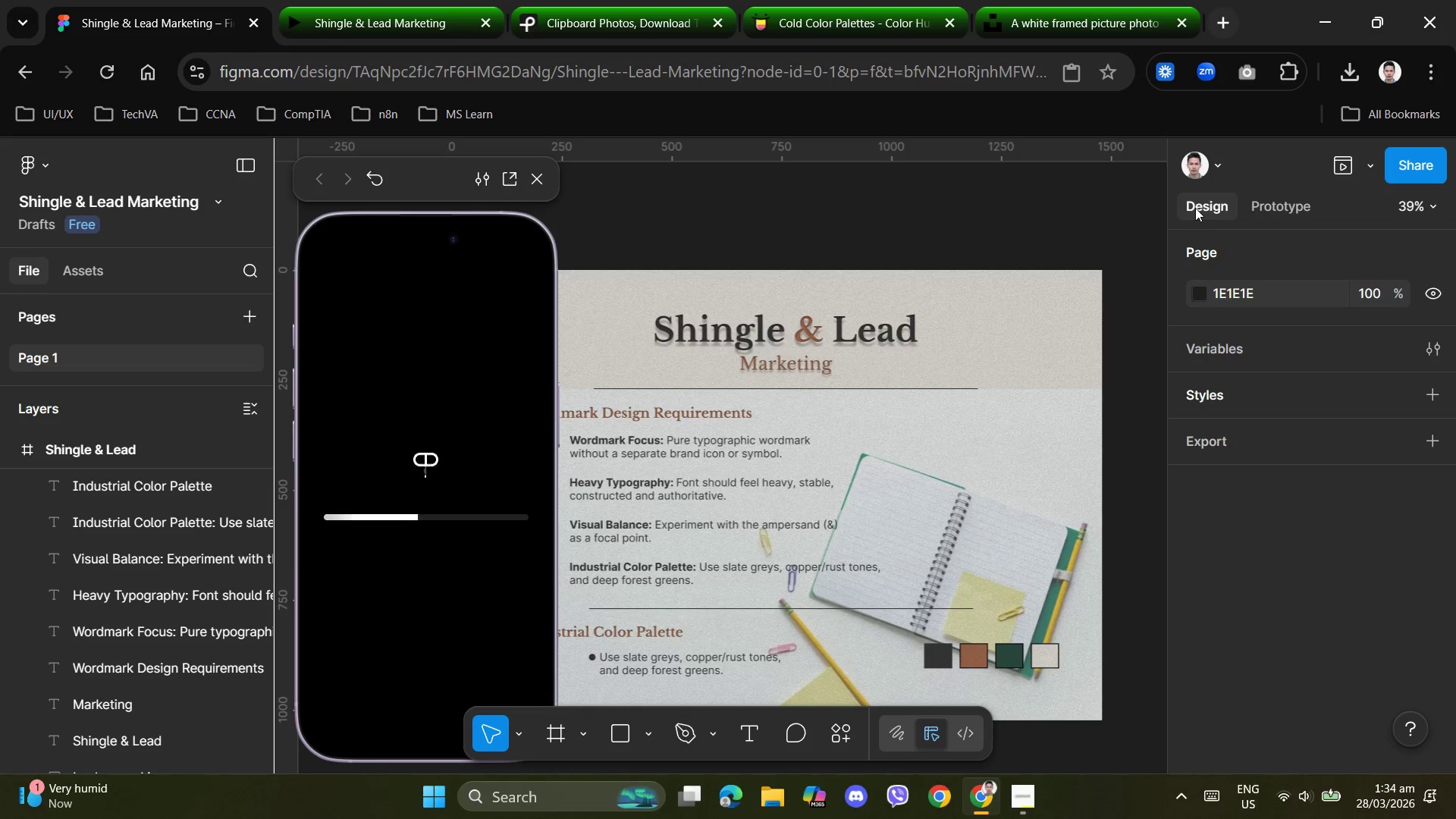 
left_click([535, 180])
 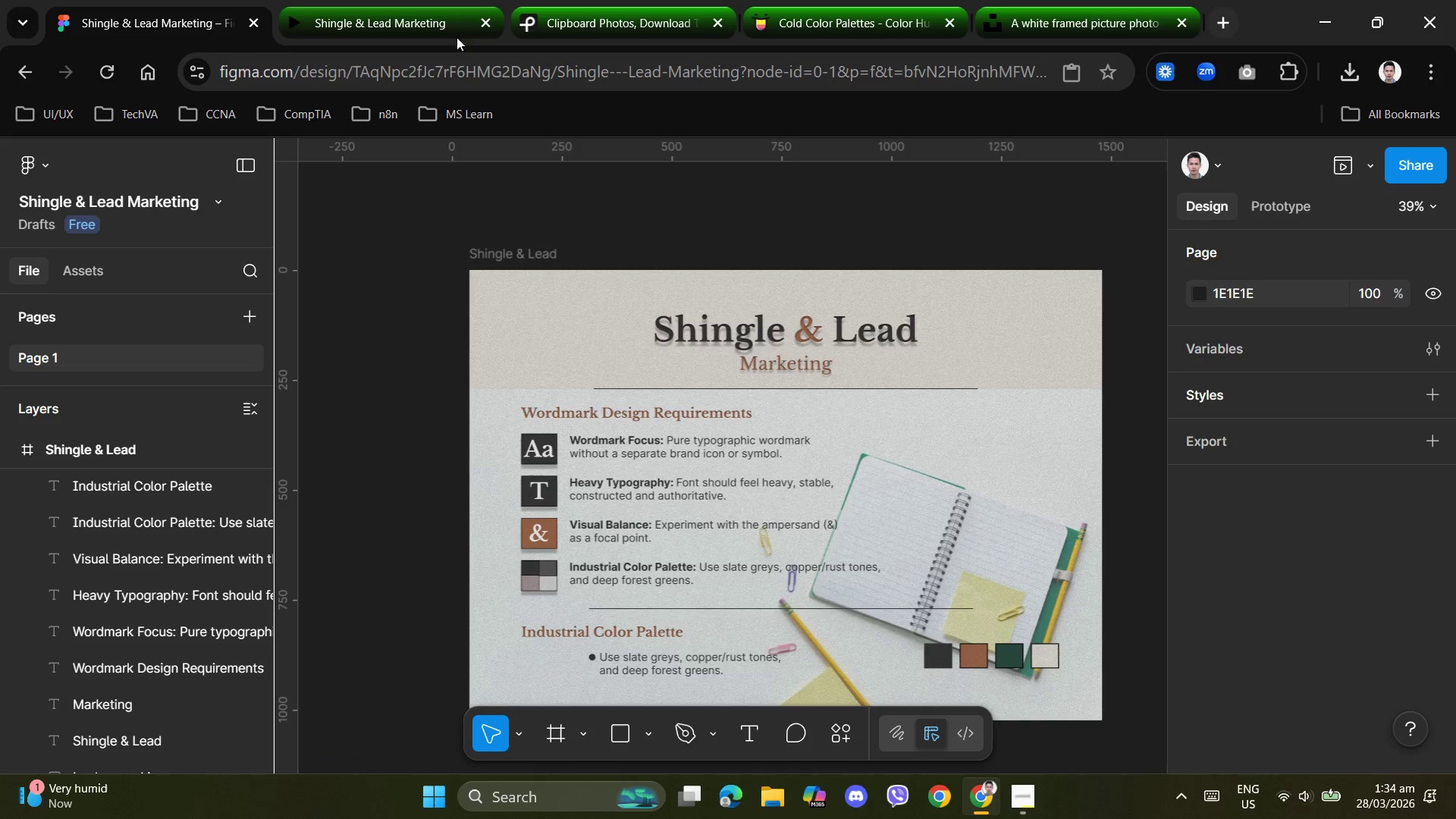 
left_click([437, 11])
 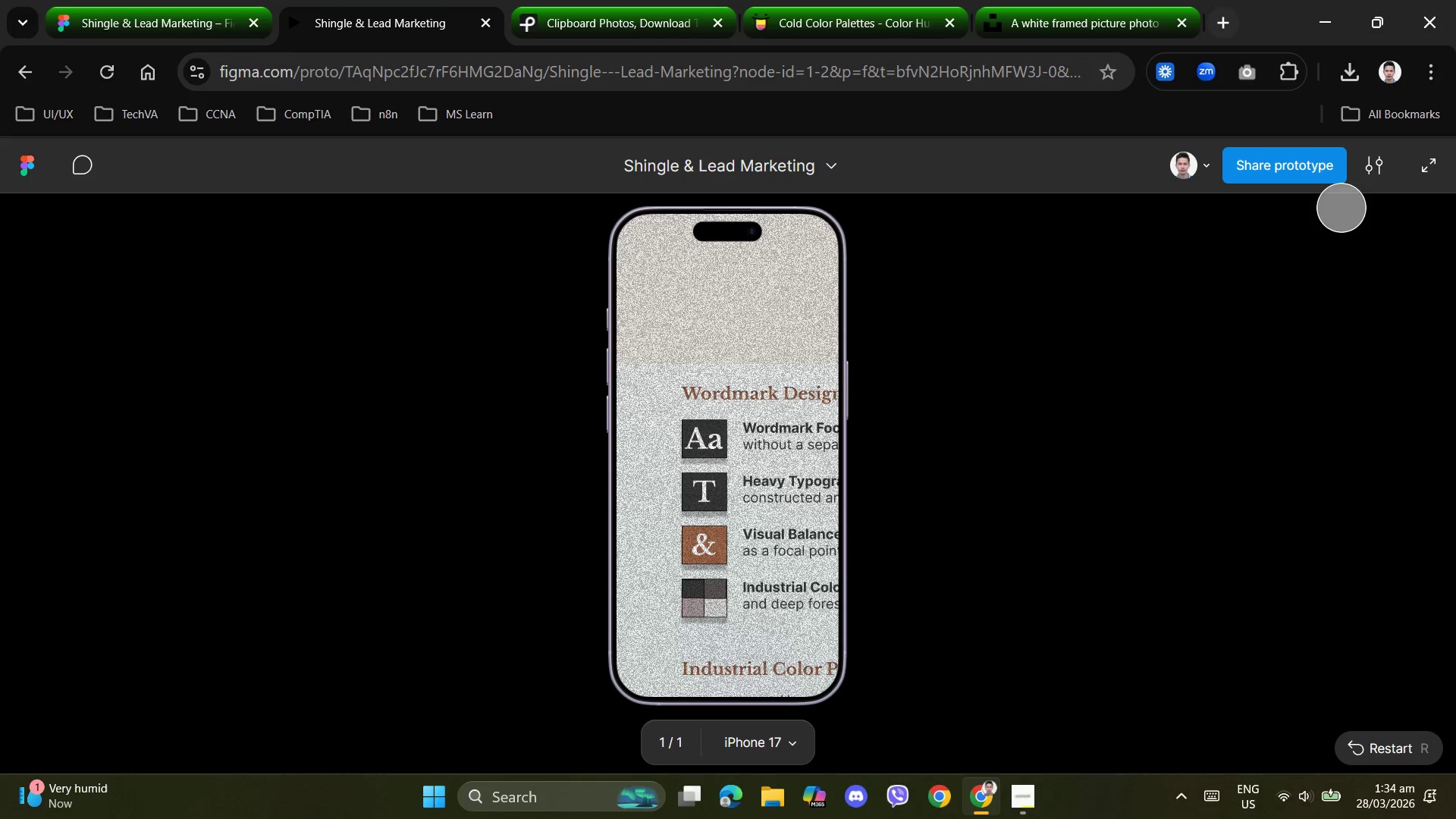 
left_click([1369, 180])
 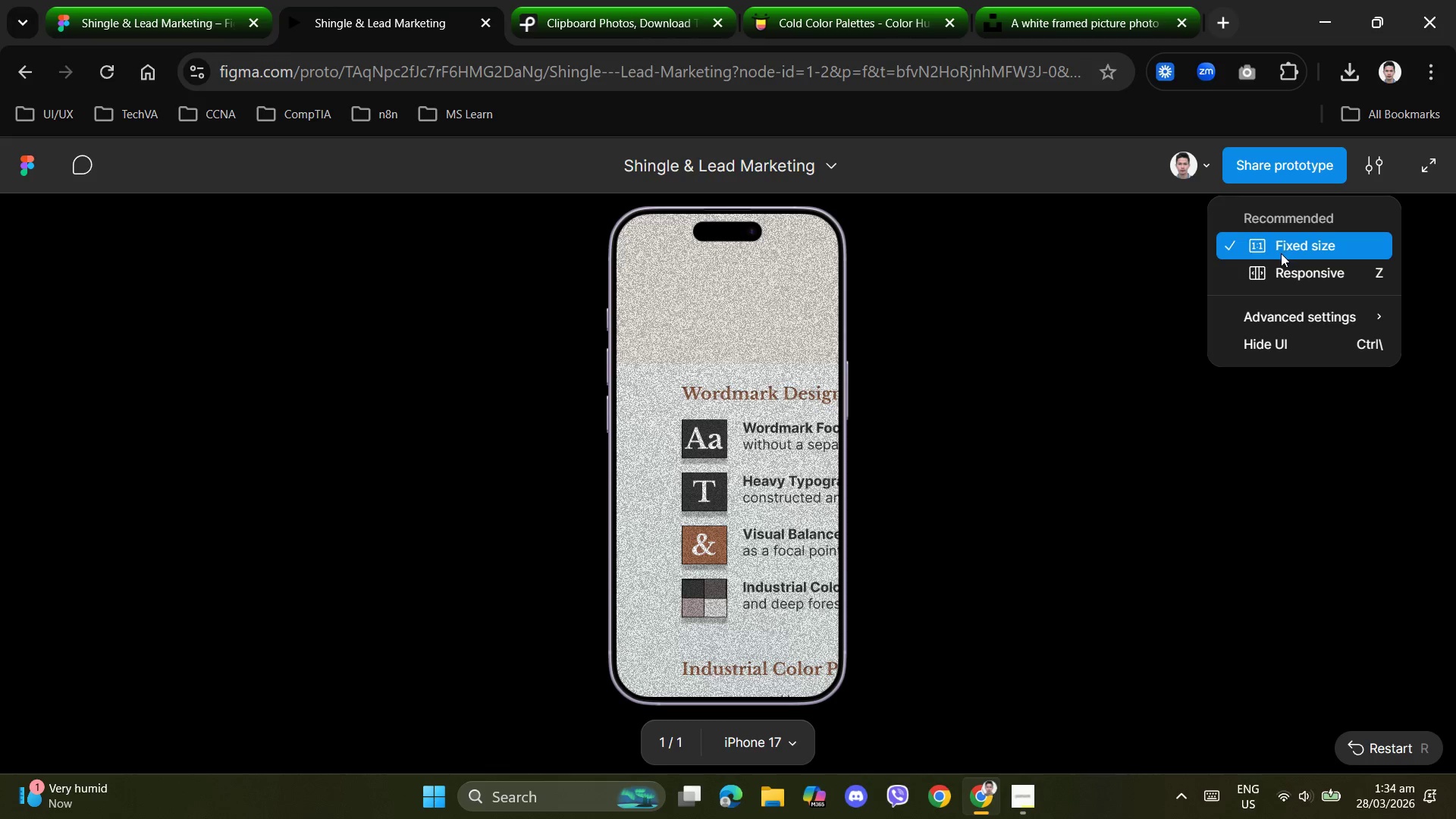 
left_click([1282, 275])
 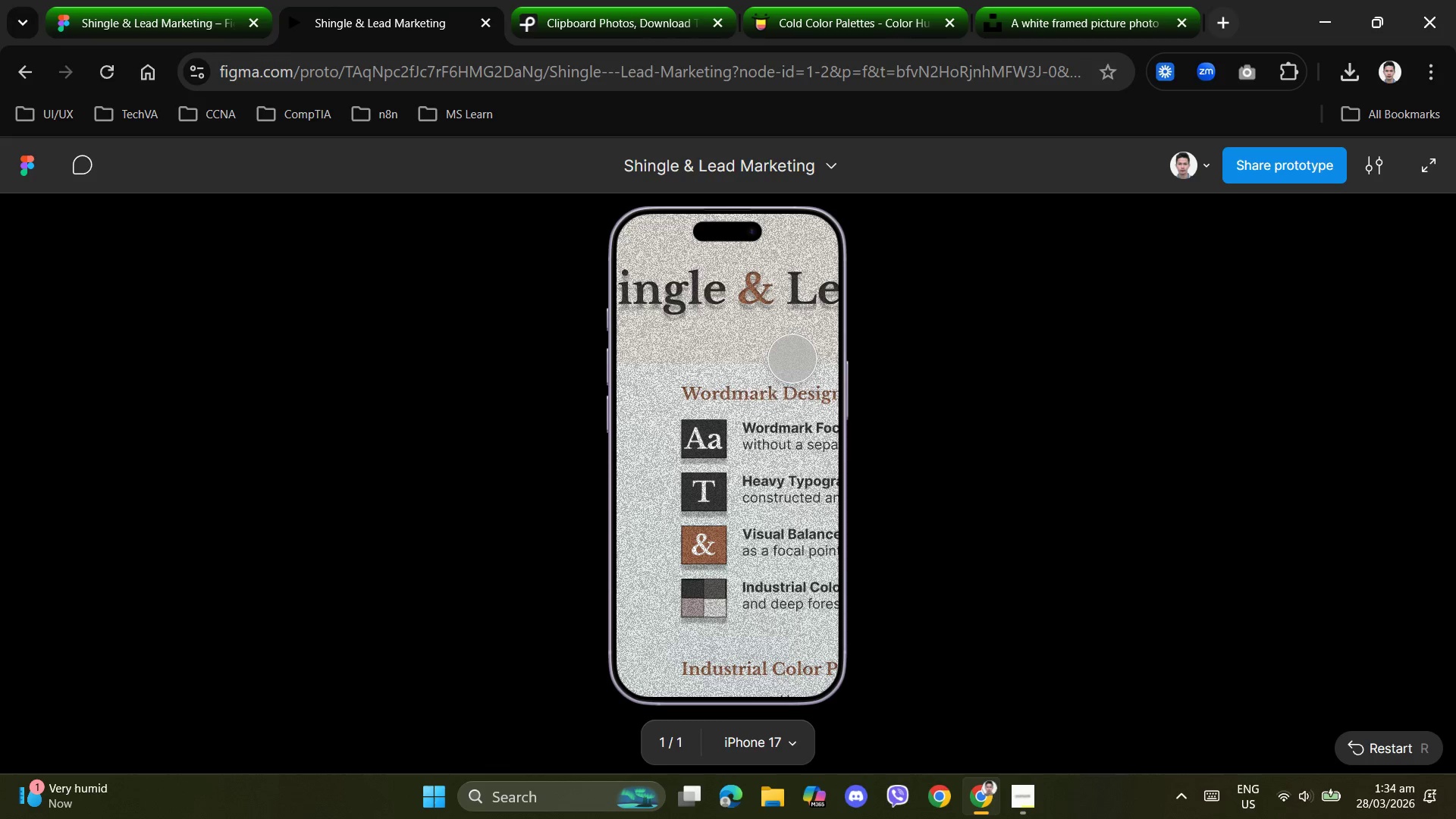 
left_click_drag(start_coordinate=[747, 408], to_coordinate=[344, 340])
 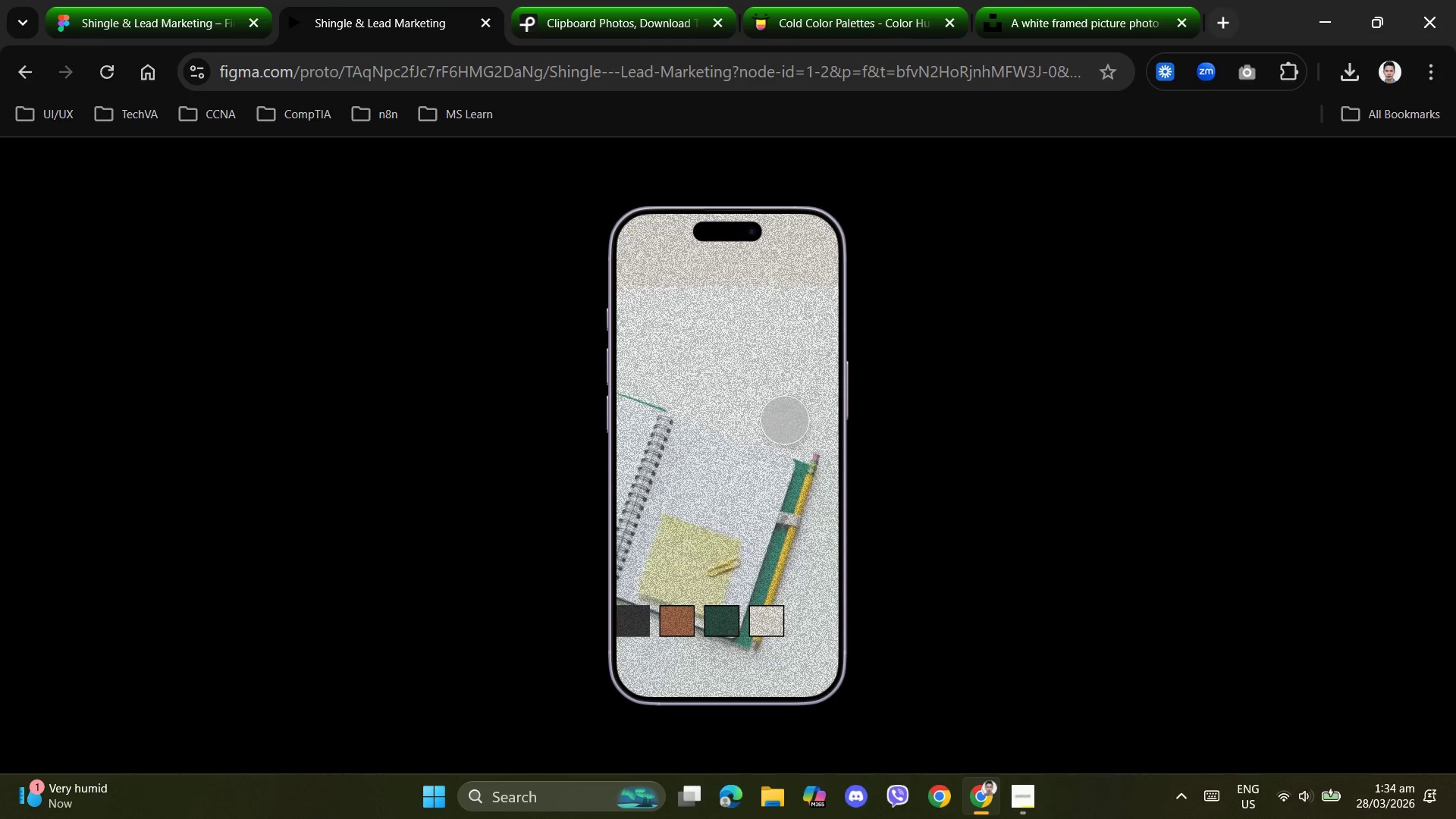 
left_click_drag(start_coordinate=[713, 412], to_coordinate=[1009, 394])
 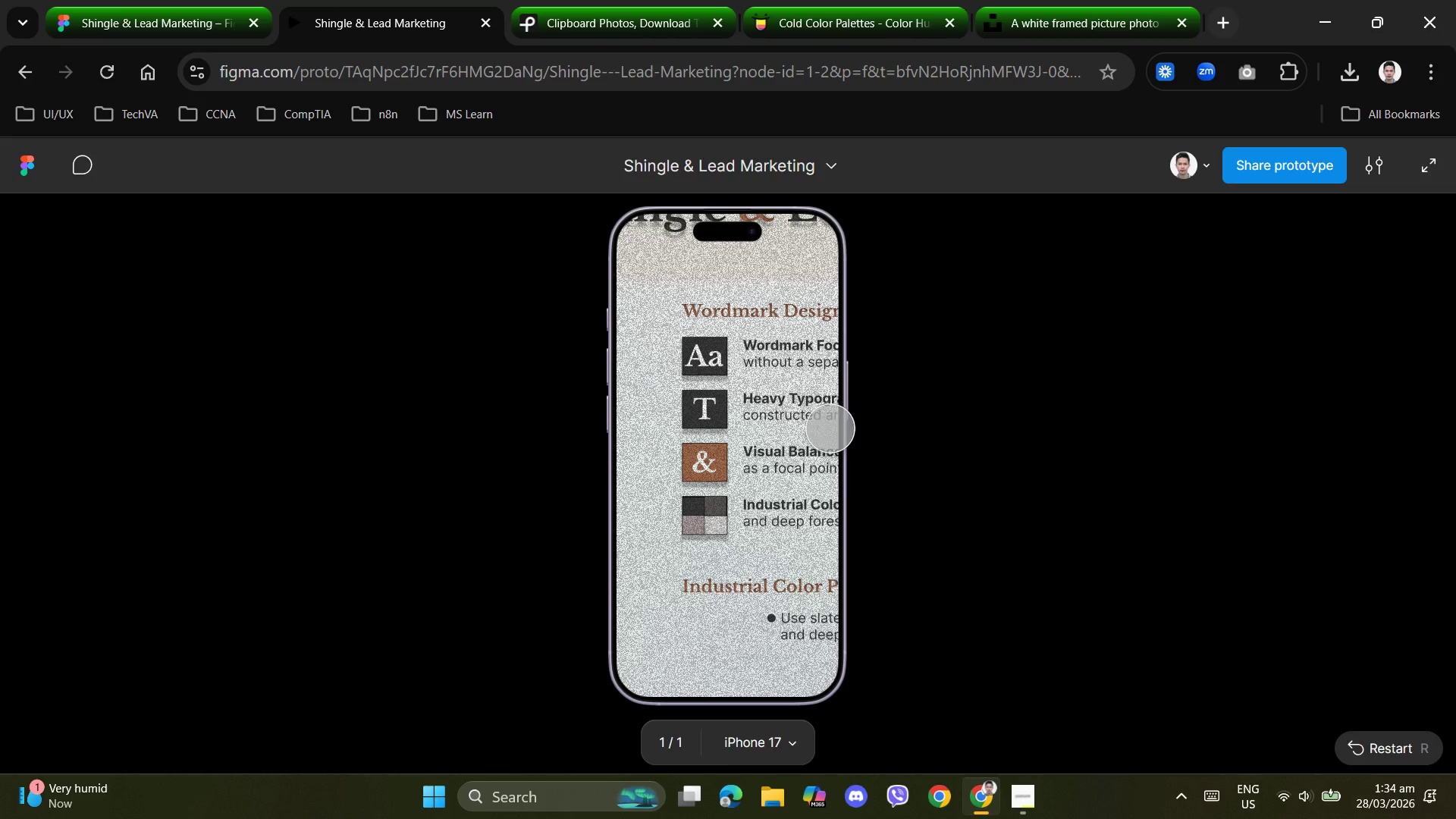 
left_click_drag(start_coordinate=[767, 428], to_coordinate=[697, 445])
 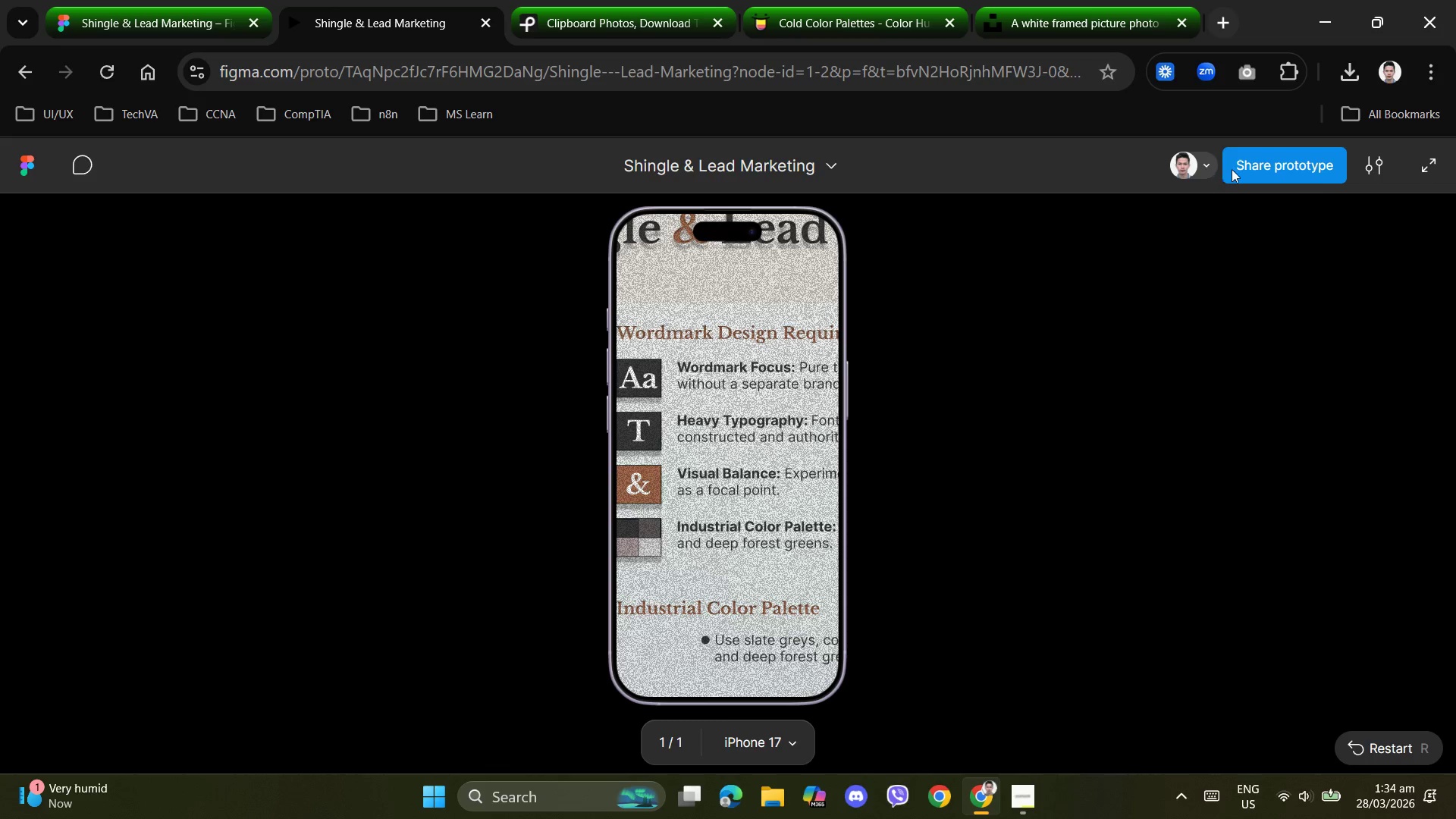 
left_click([1367, 171])
 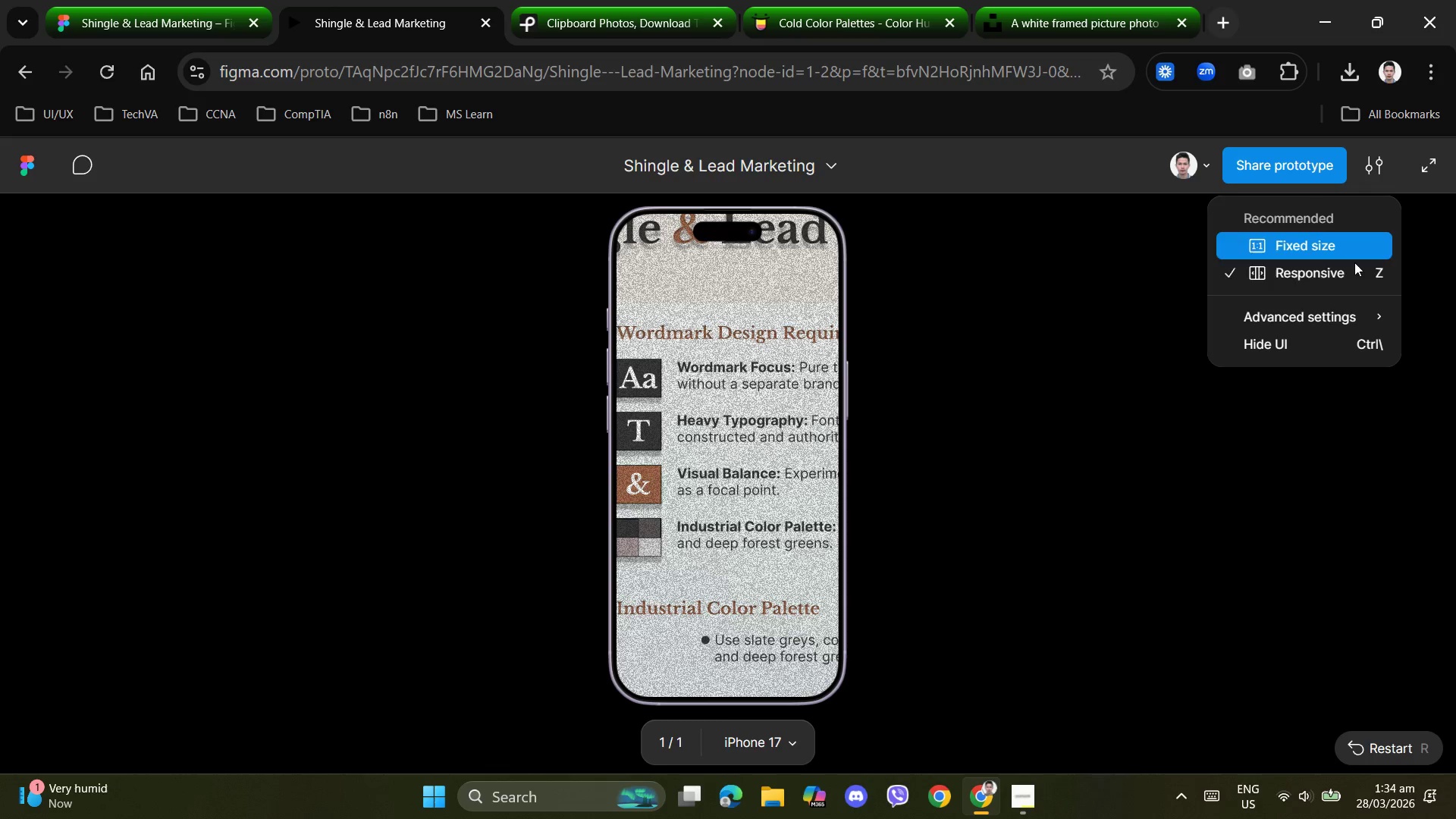 
left_click([1316, 343])
 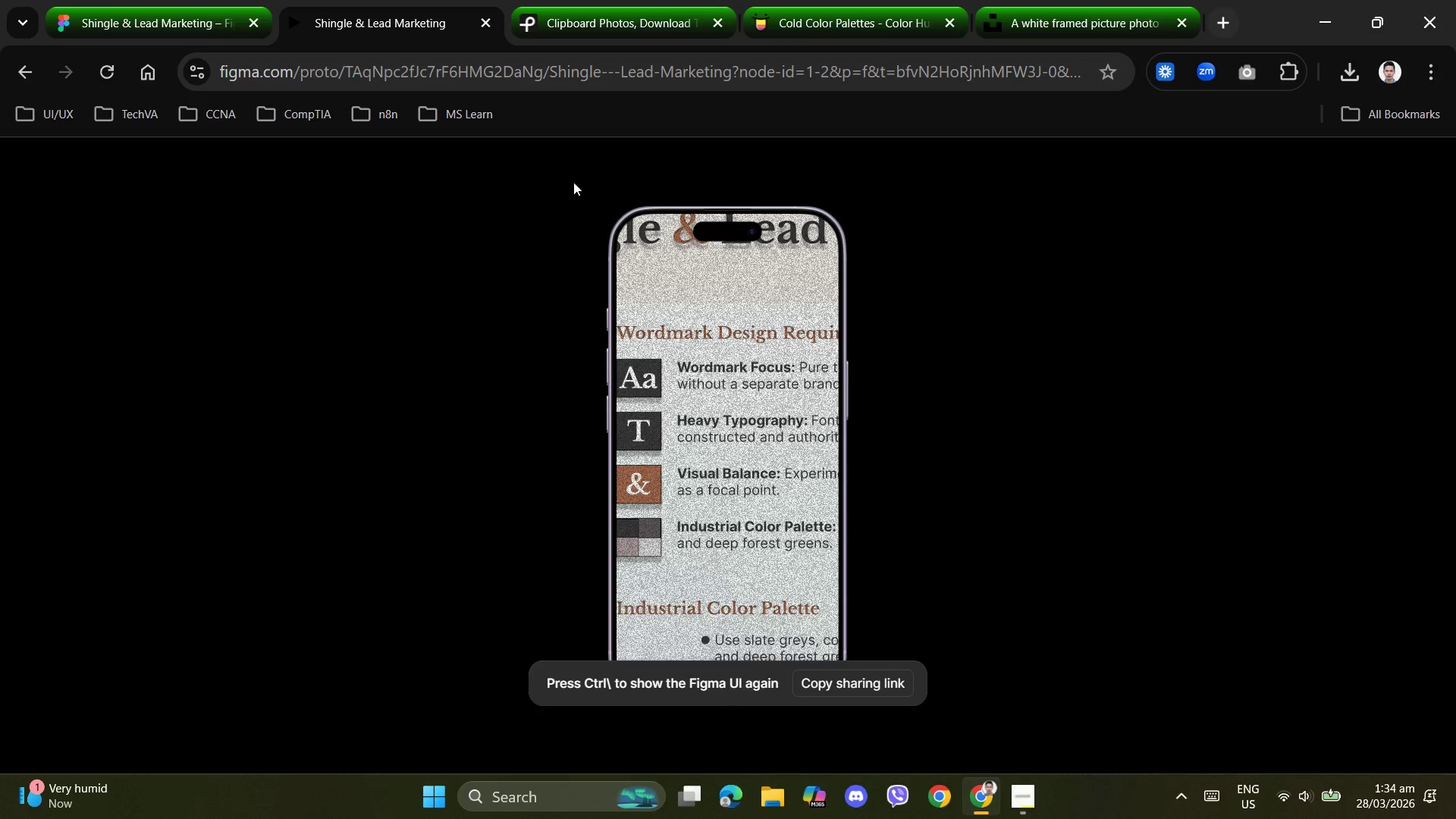 
key(Escape)
 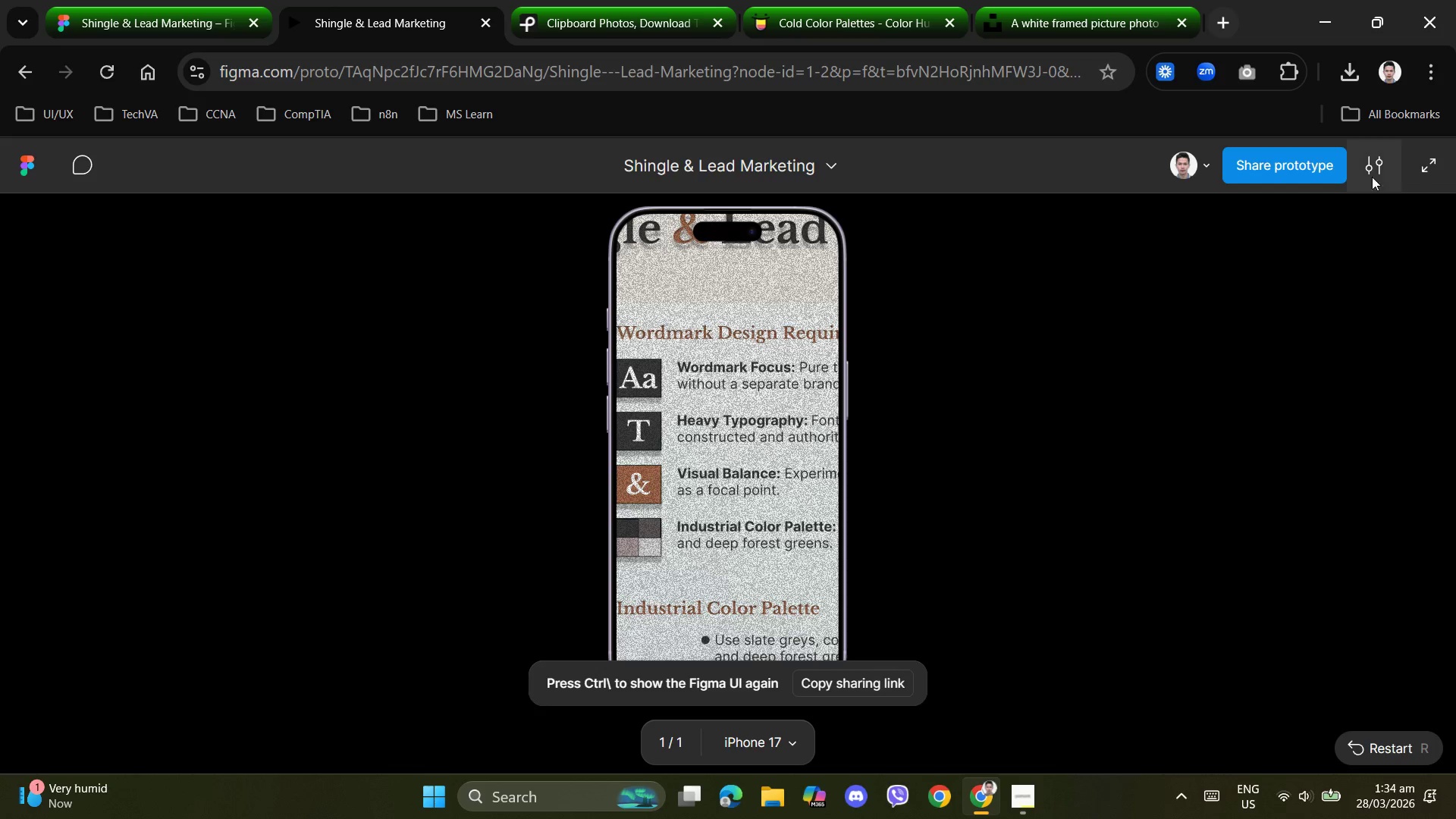 
left_click([1383, 162])
 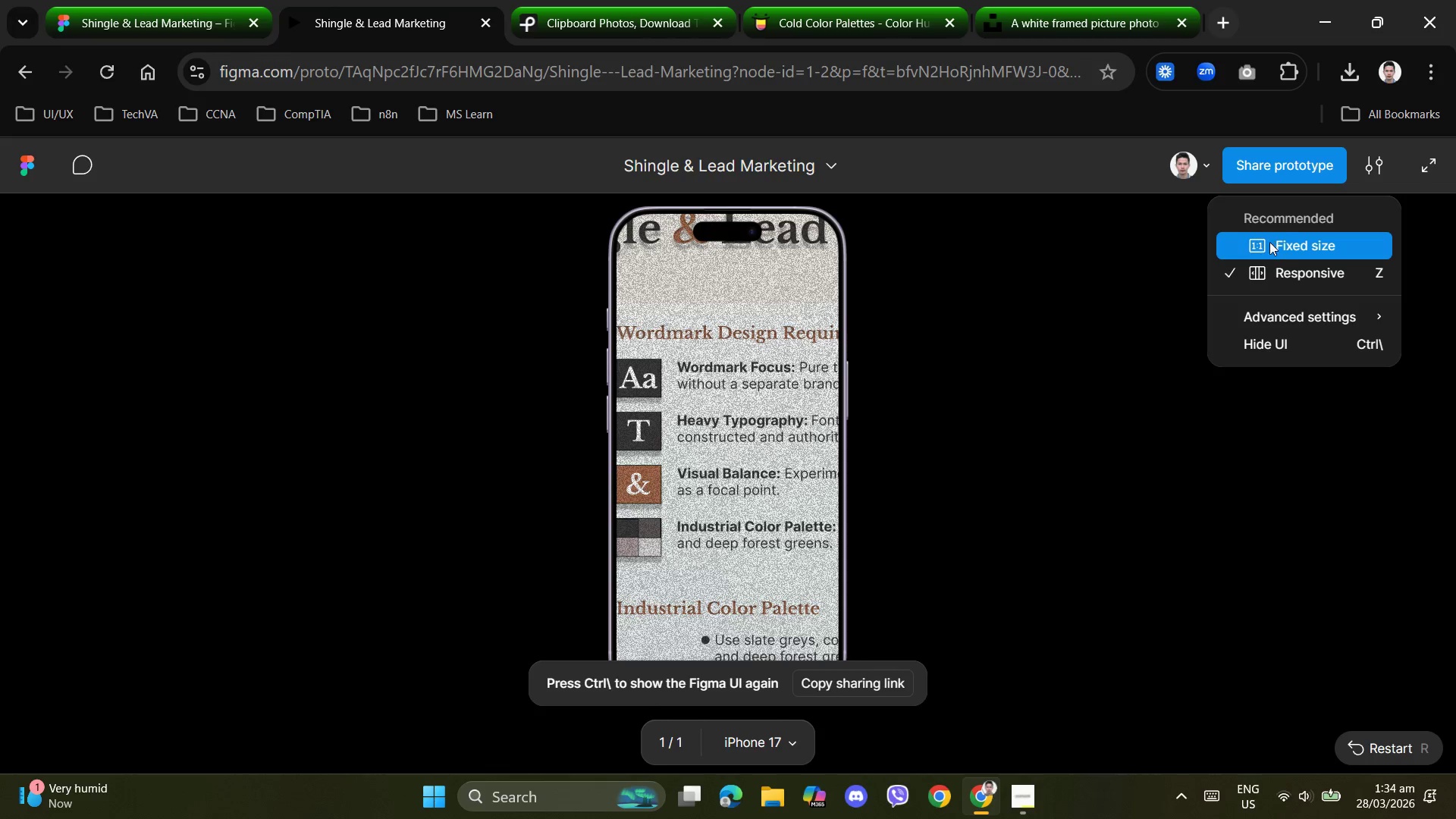 
left_click([1270, 246])
 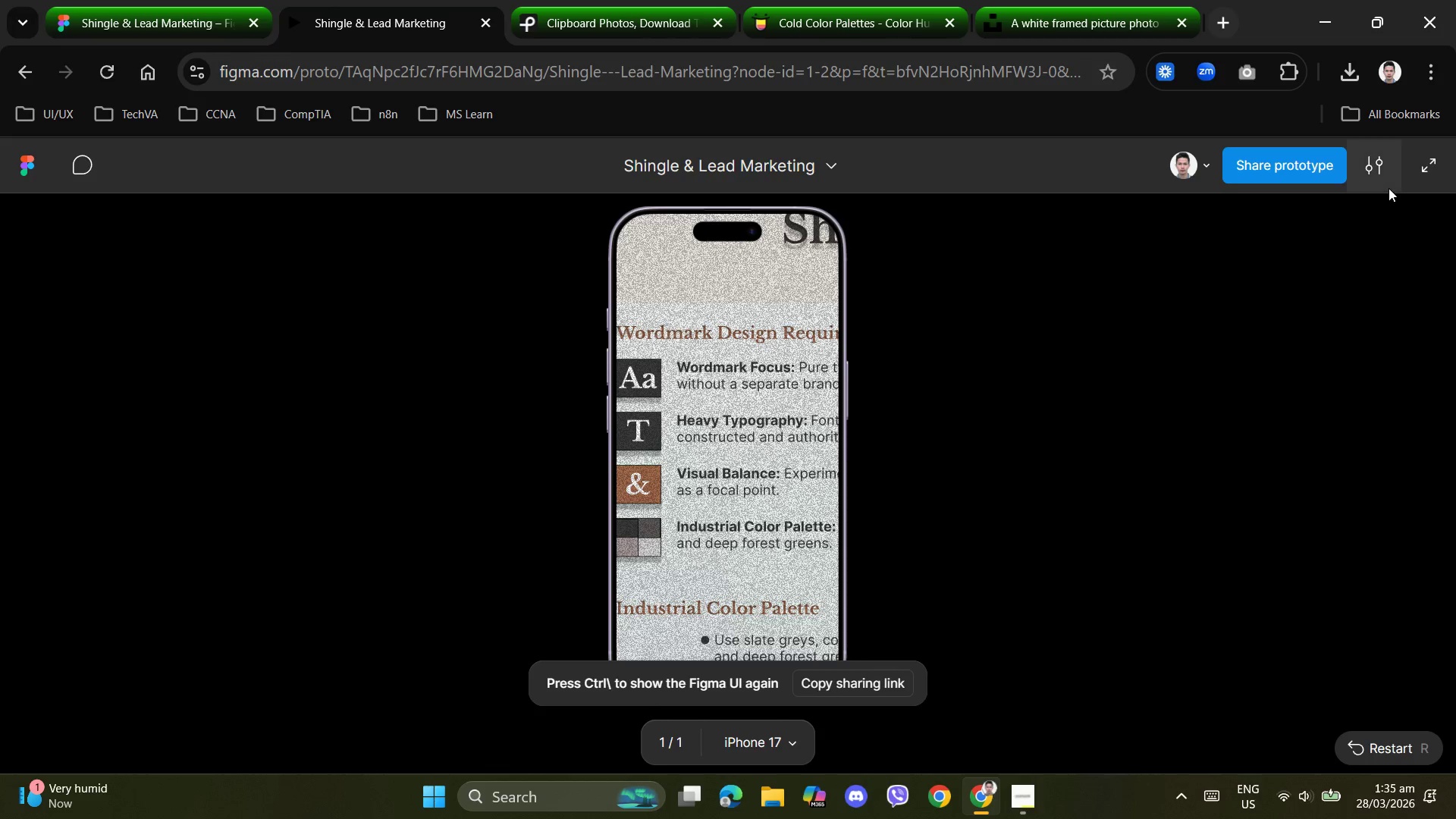 
left_click([1381, 170])
 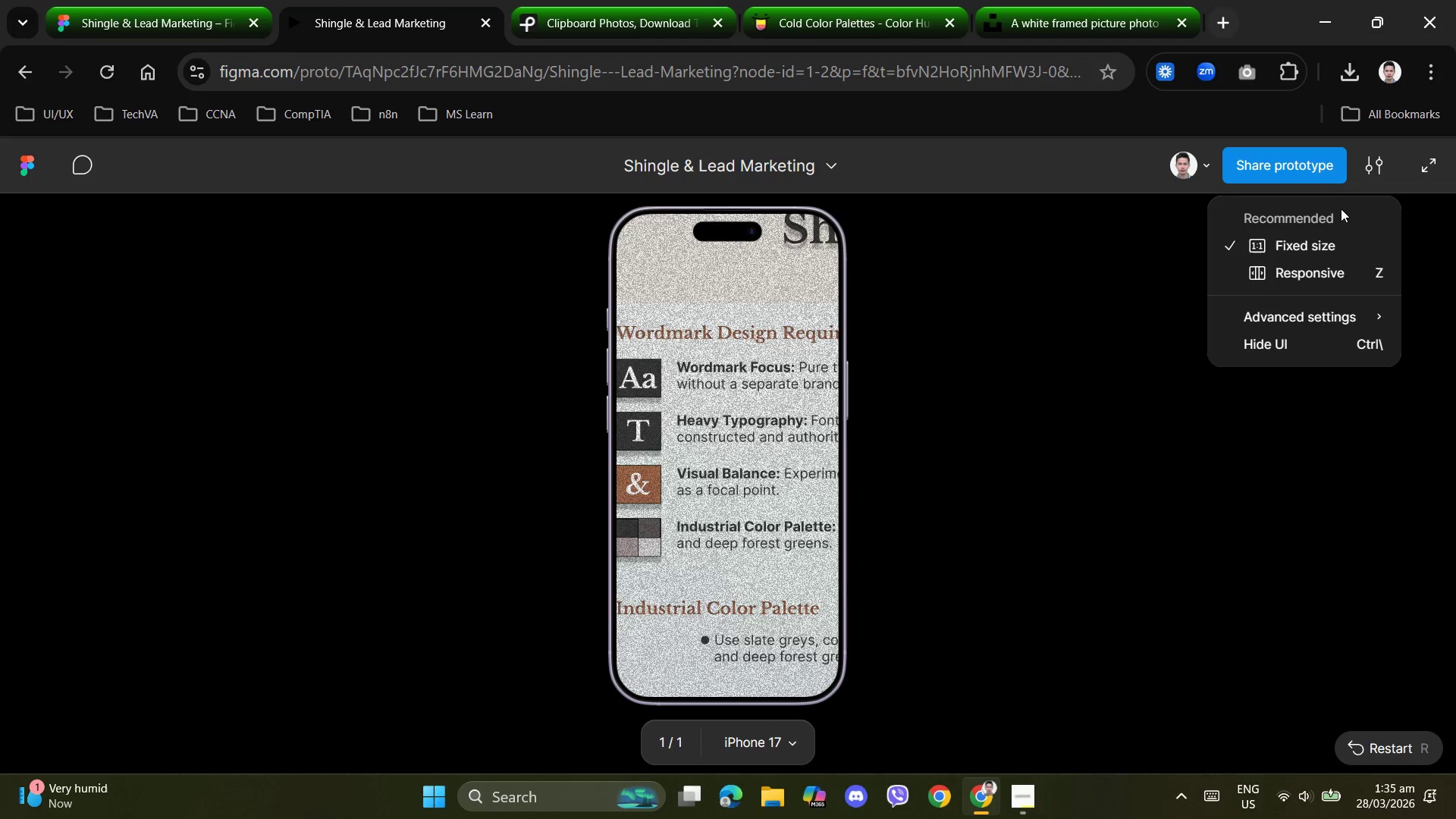 
mouse_move([1315, 317])
 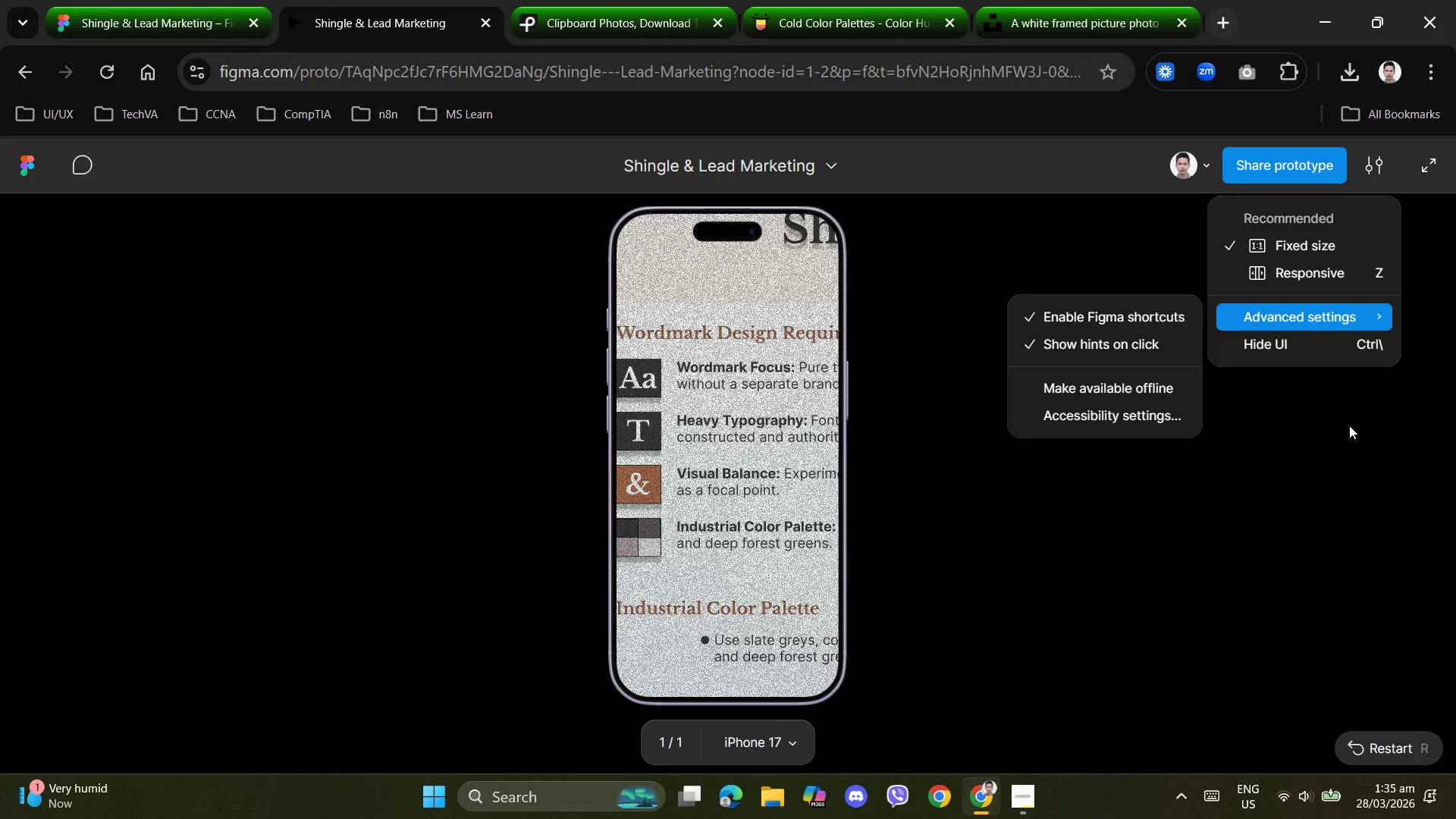 
left_click([1349, 425])
 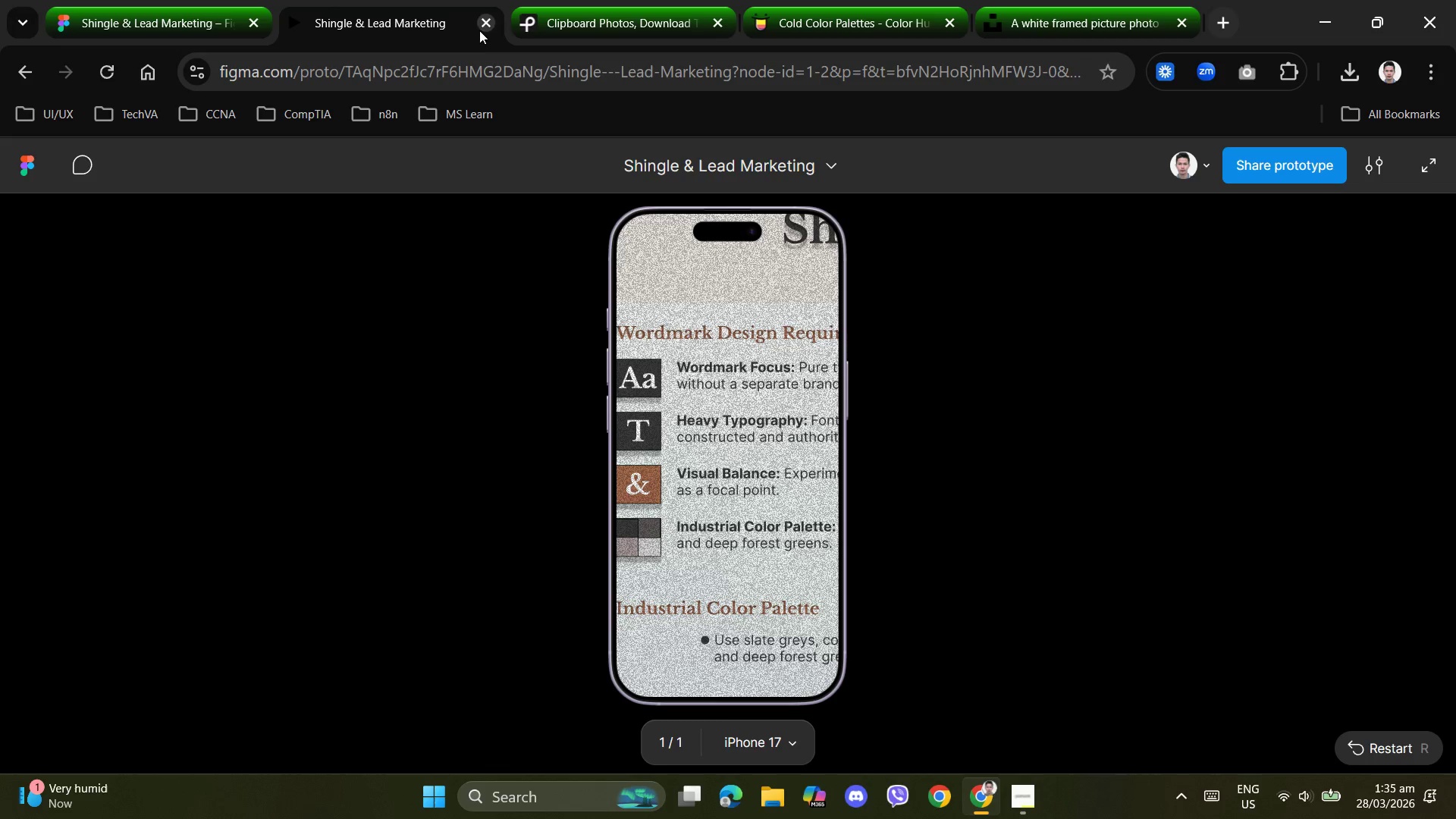 
left_click([488, 27])
 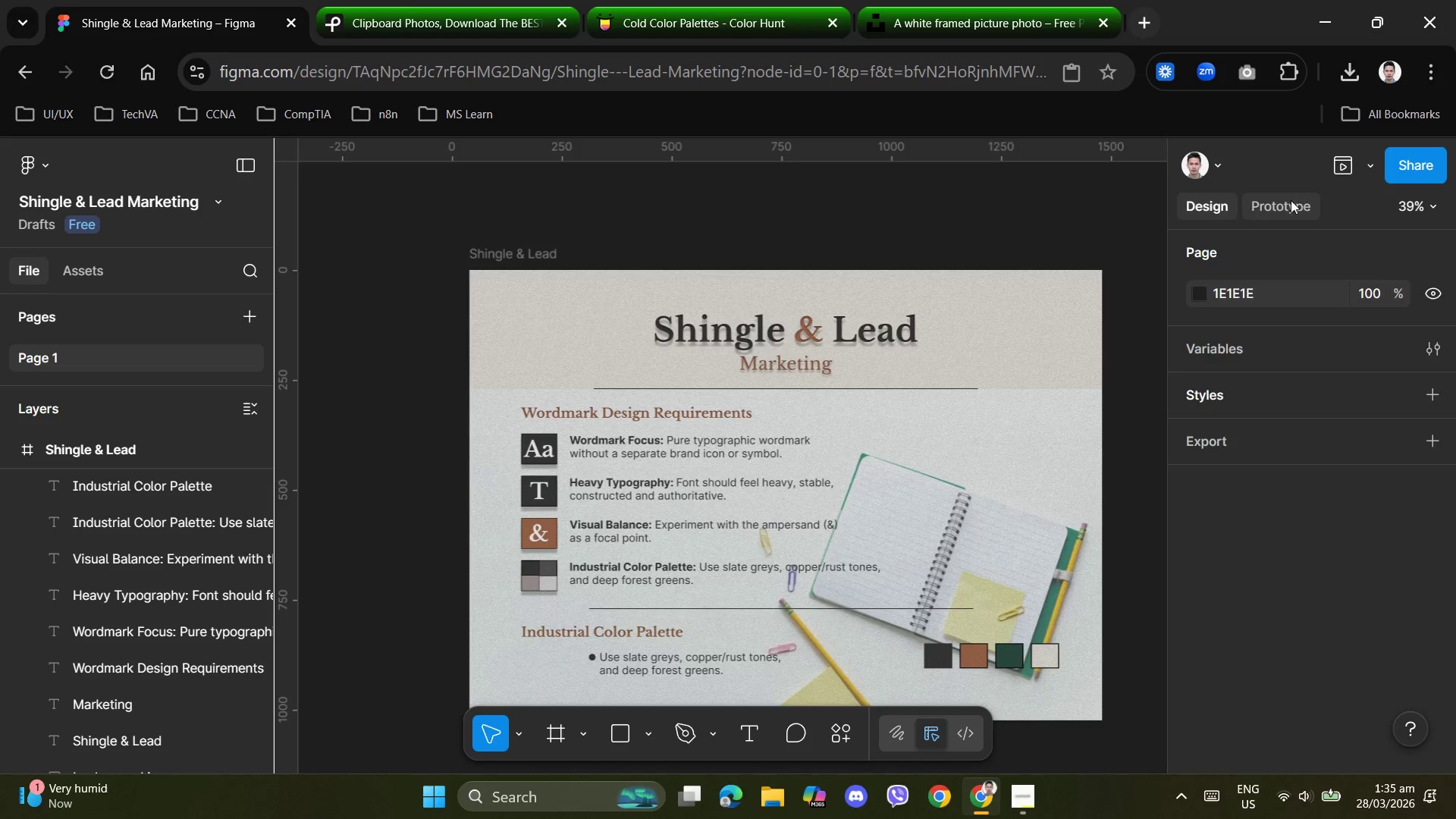 
scroll: coordinate [1327, 525], scroll_direction: down, amount: 1.0
 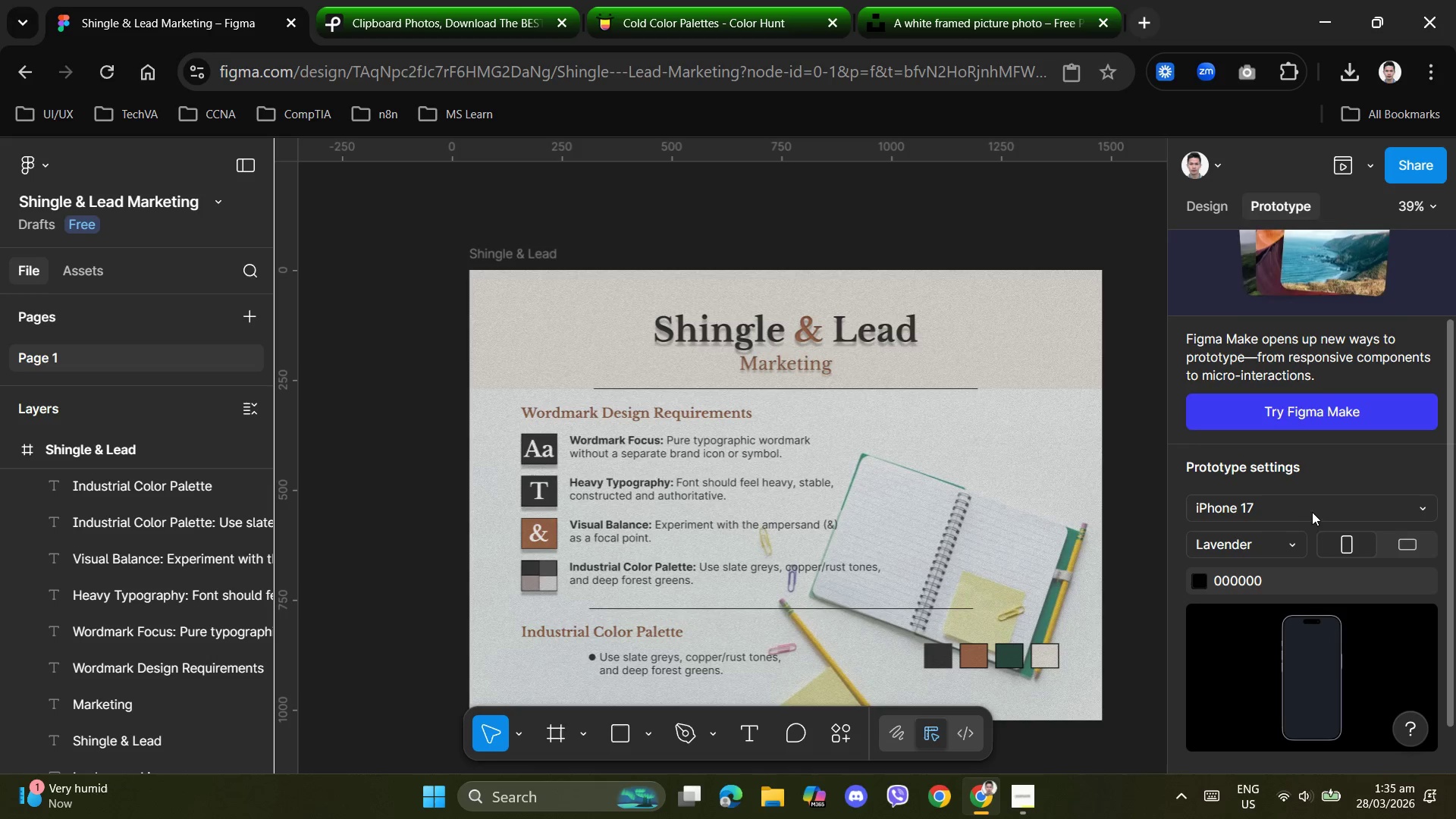 
left_click([1307, 512])
 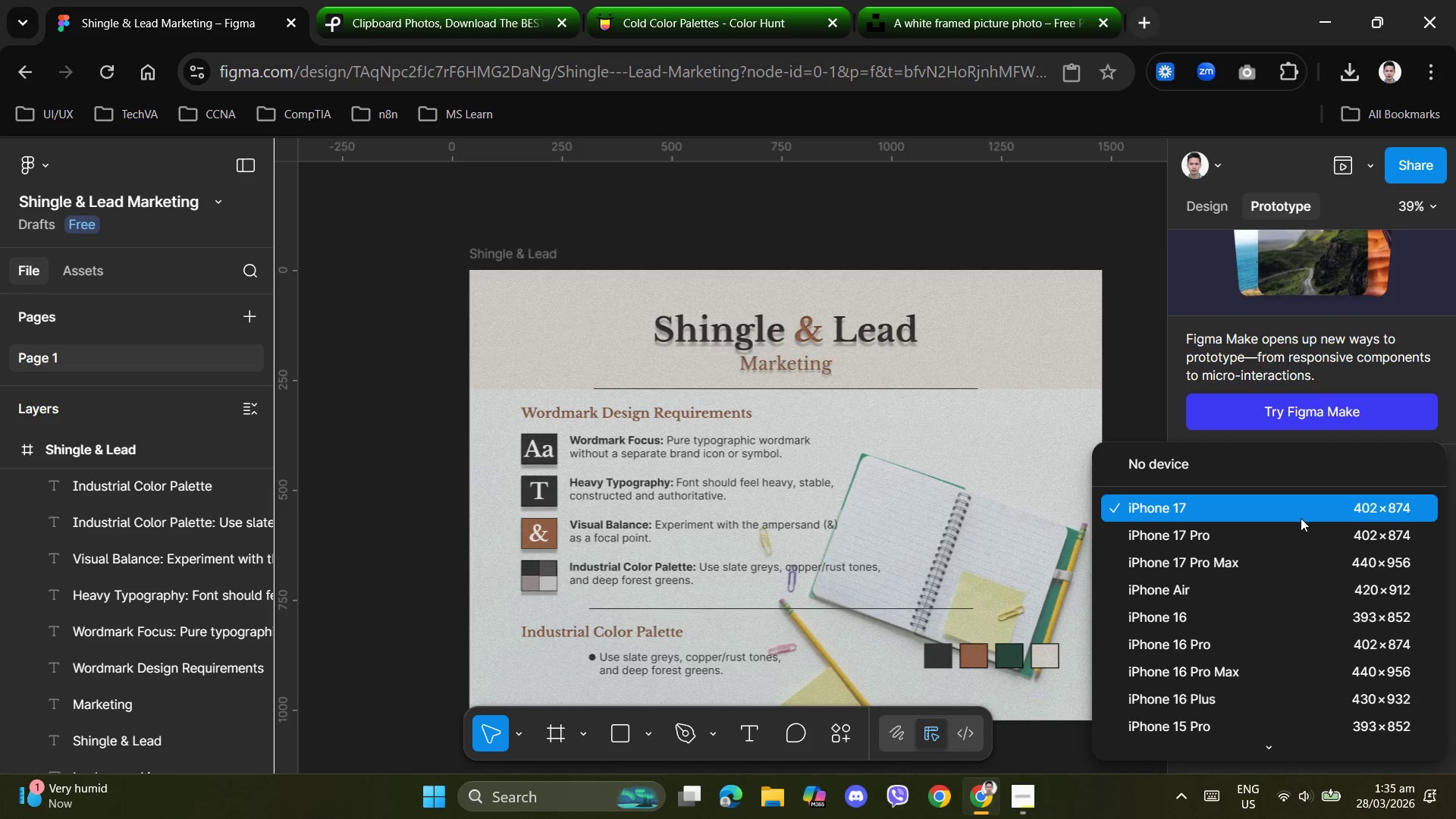 
scroll: coordinate [1236, 729], scroll_direction: down, amount: 25.0
 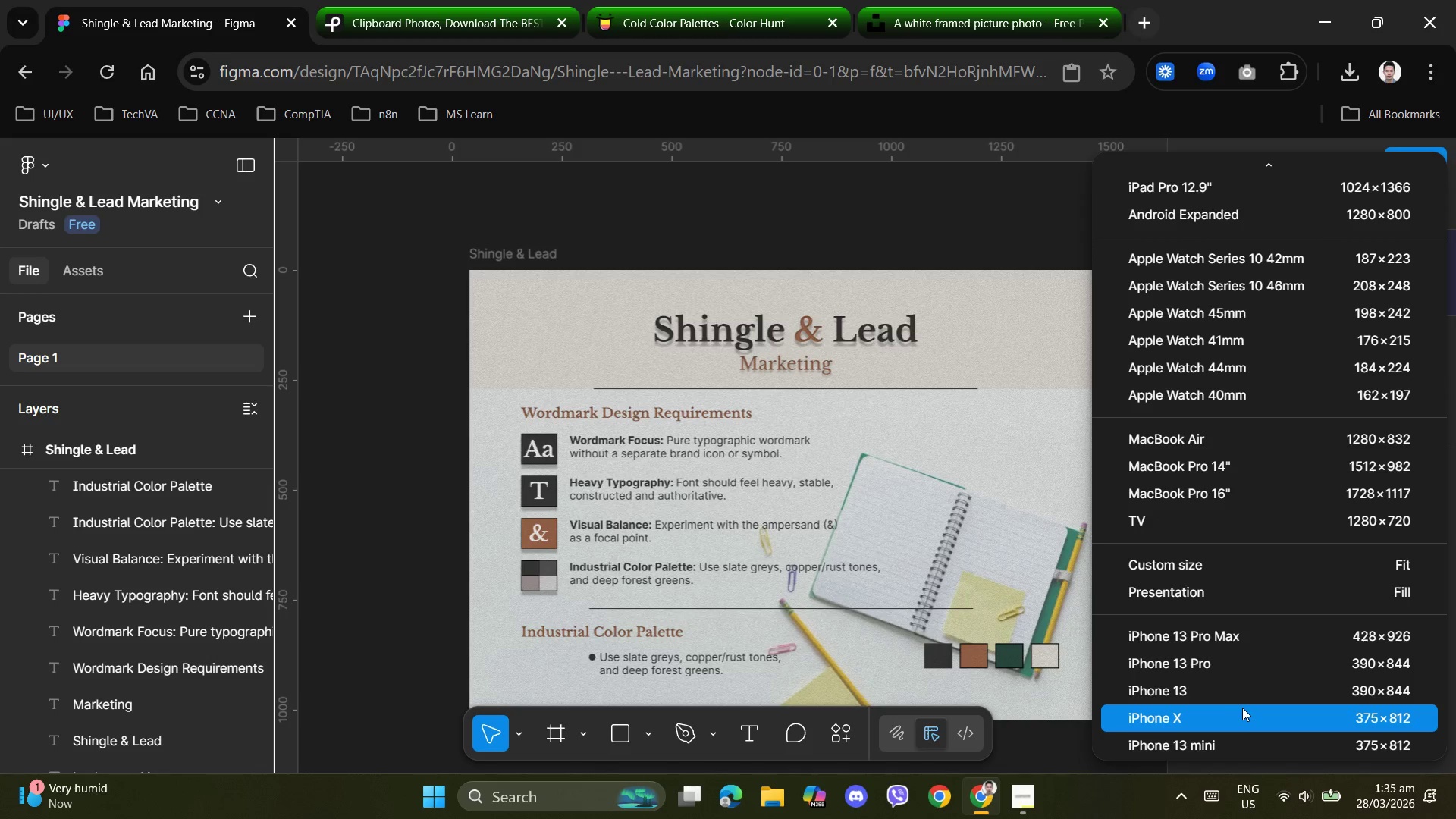 
scroll: coordinate [1250, 701], scroll_direction: up, amount: 3.0
 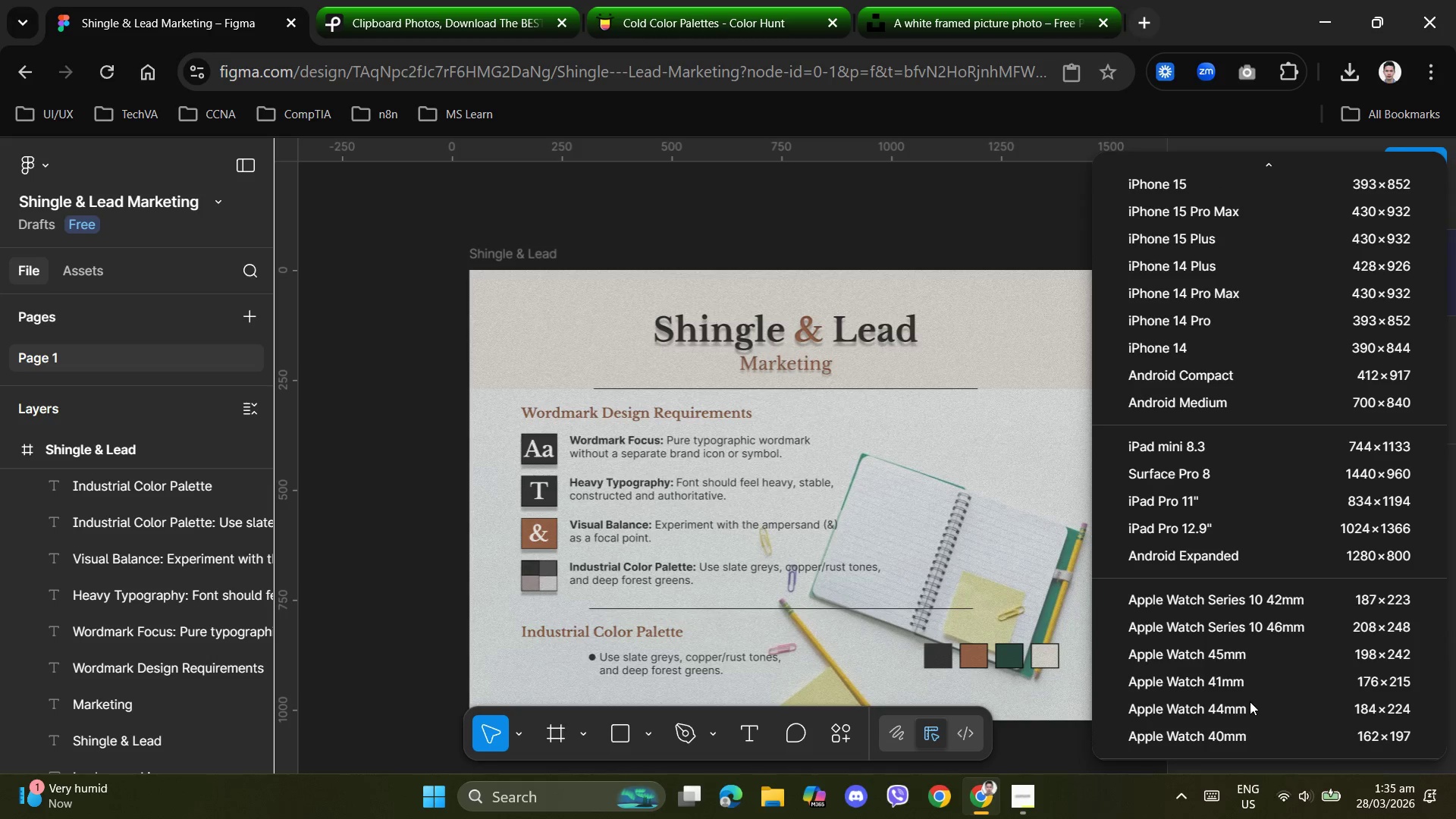 
scroll: coordinate [1290, 741], scroll_direction: down, amount: 19.0
 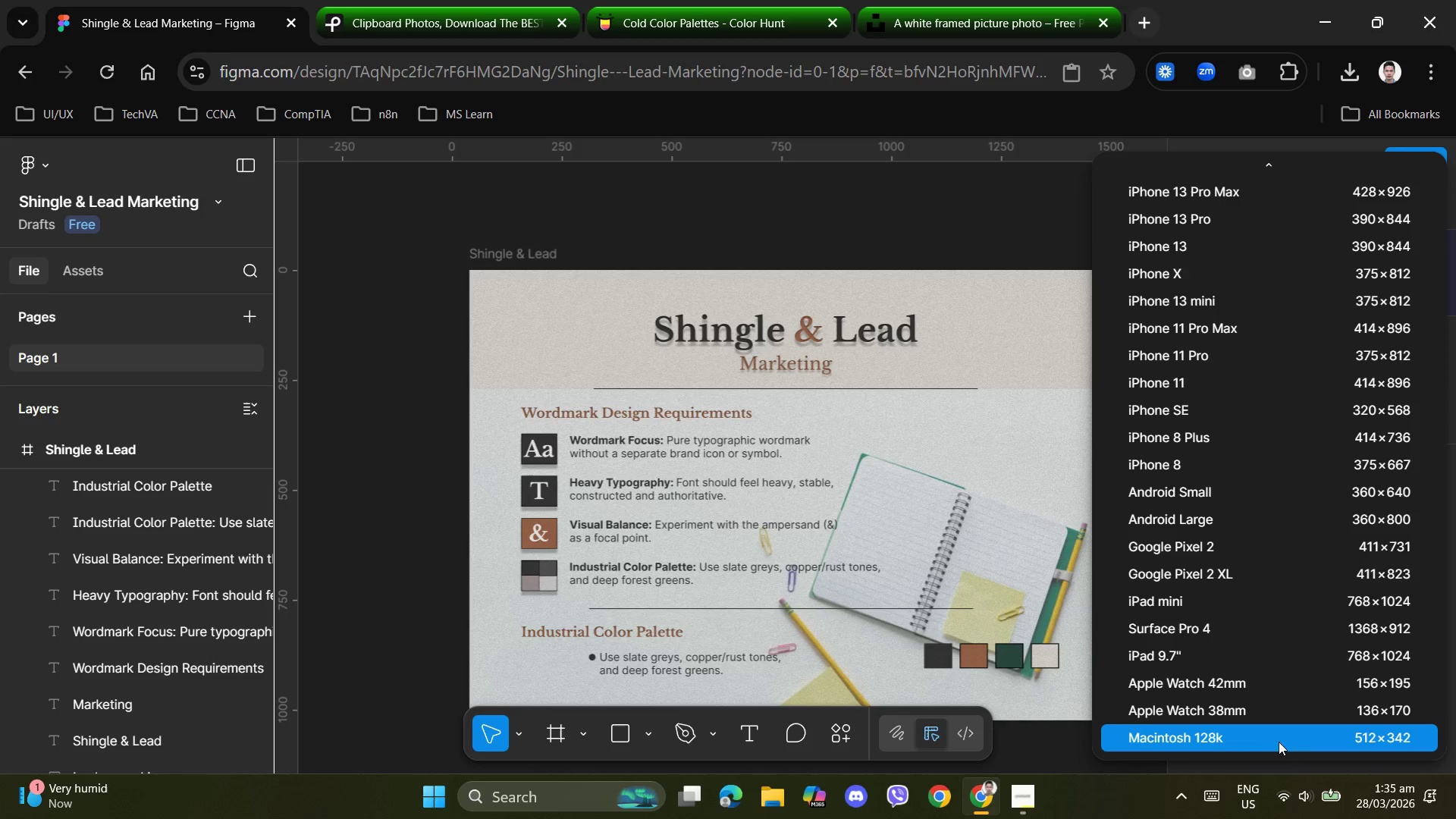 
scroll: coordinate [1260, 738], scroll_direction: up, amount: 4.0
 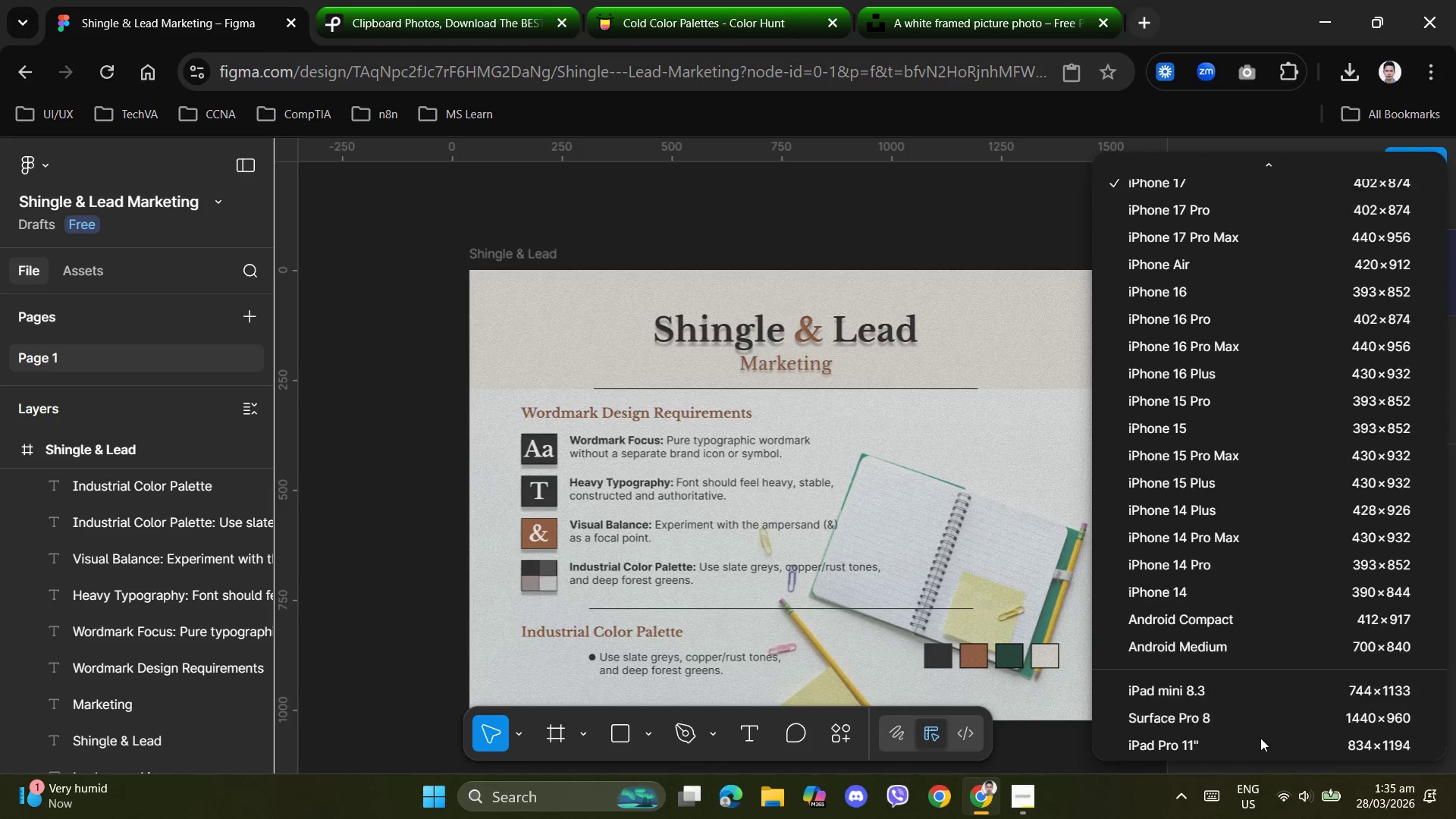 
scroll: coordinate [1260, 738], scroll_direction: down, amount: 1.0
 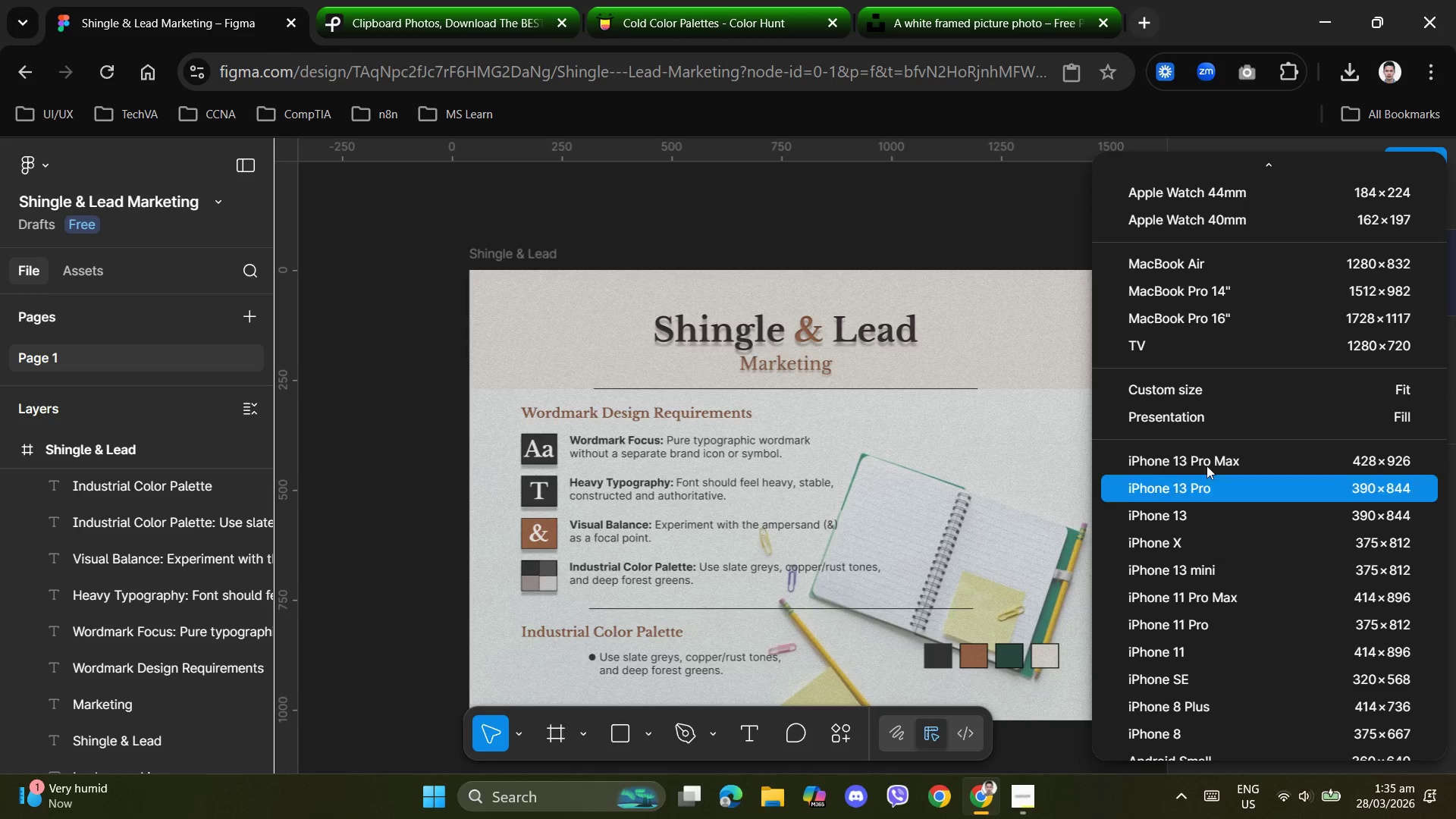 
left_click([1191, 420])
 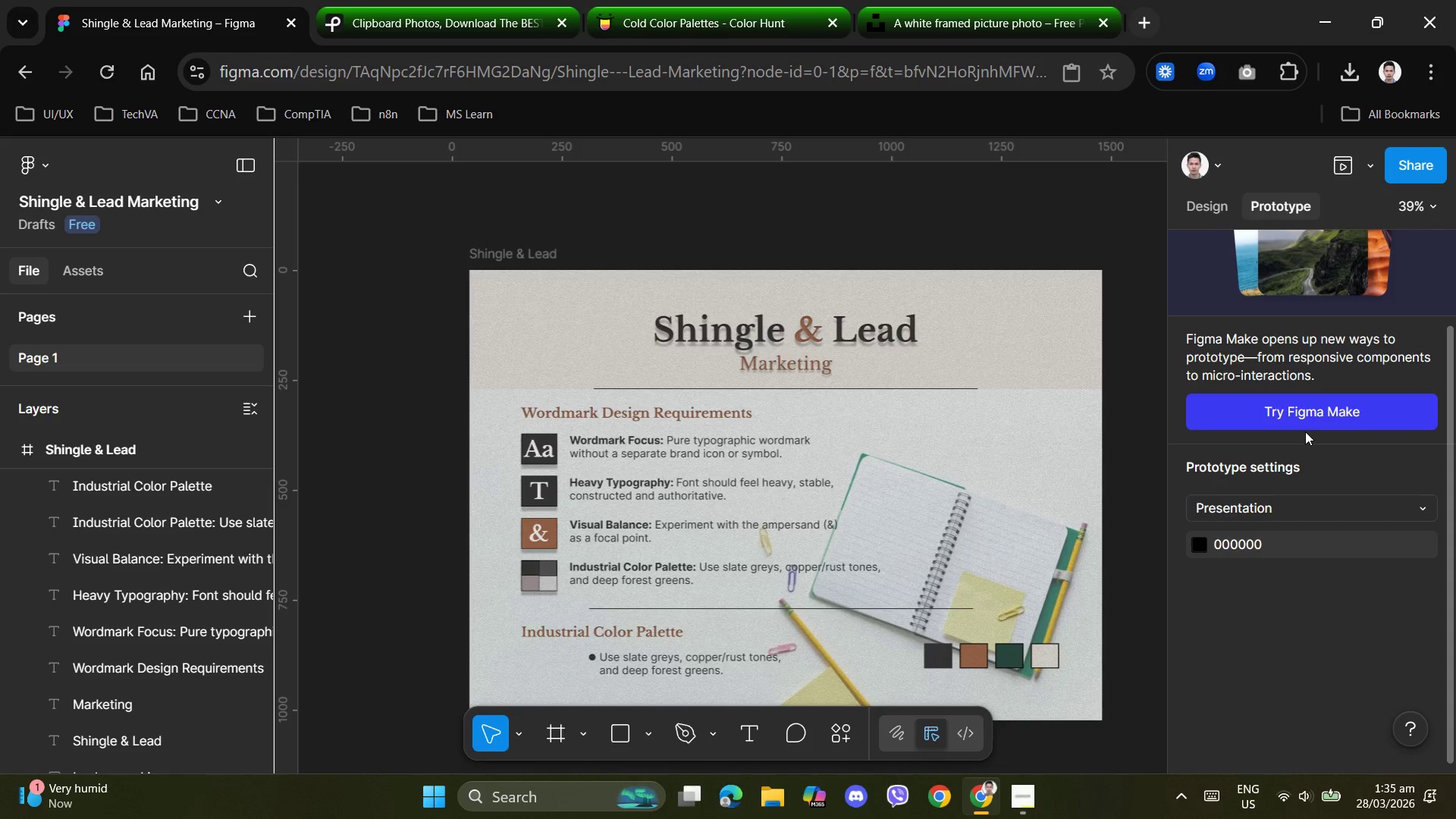 
wait(8.89)
 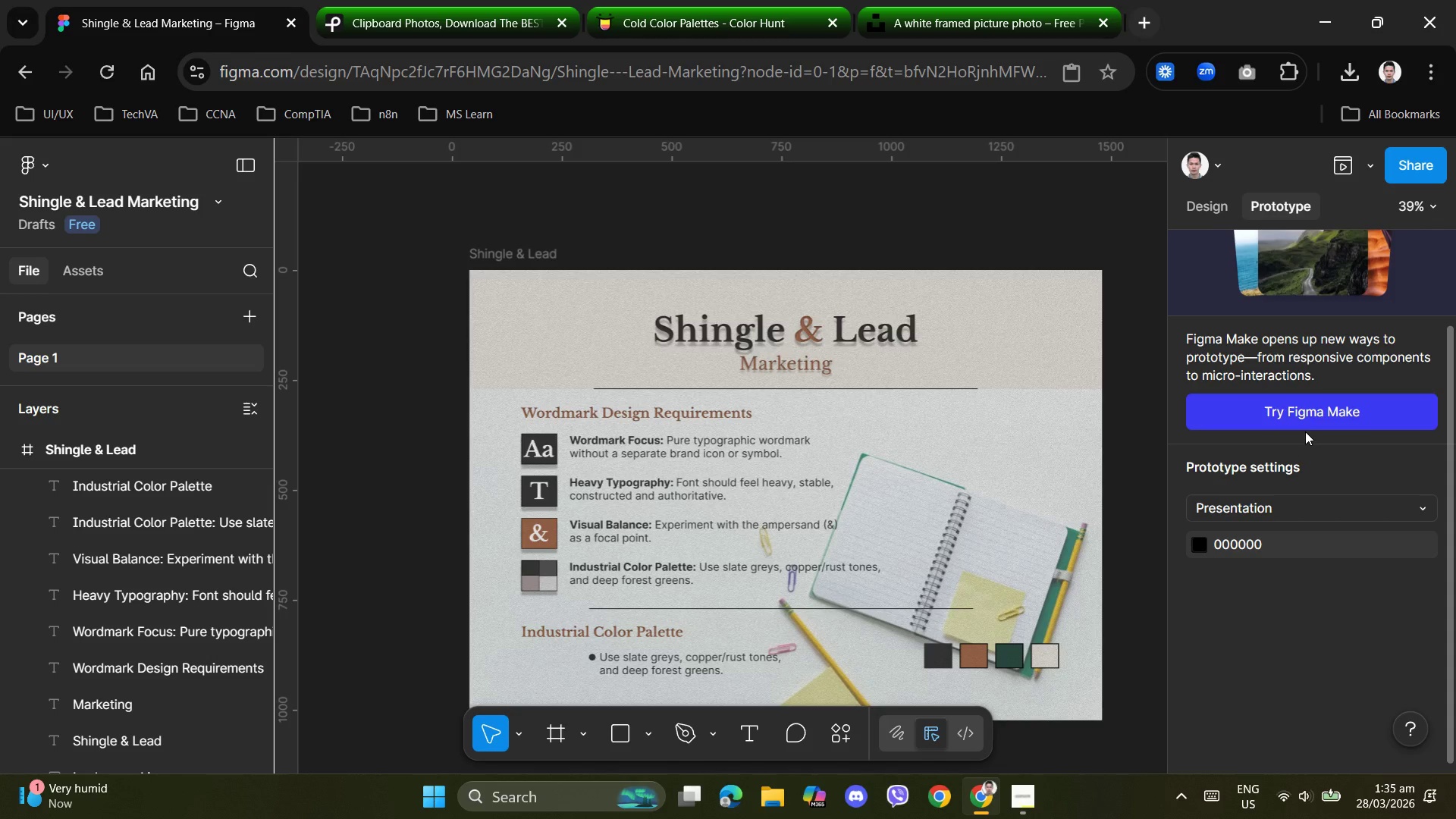 
left_click([1374, 169])
 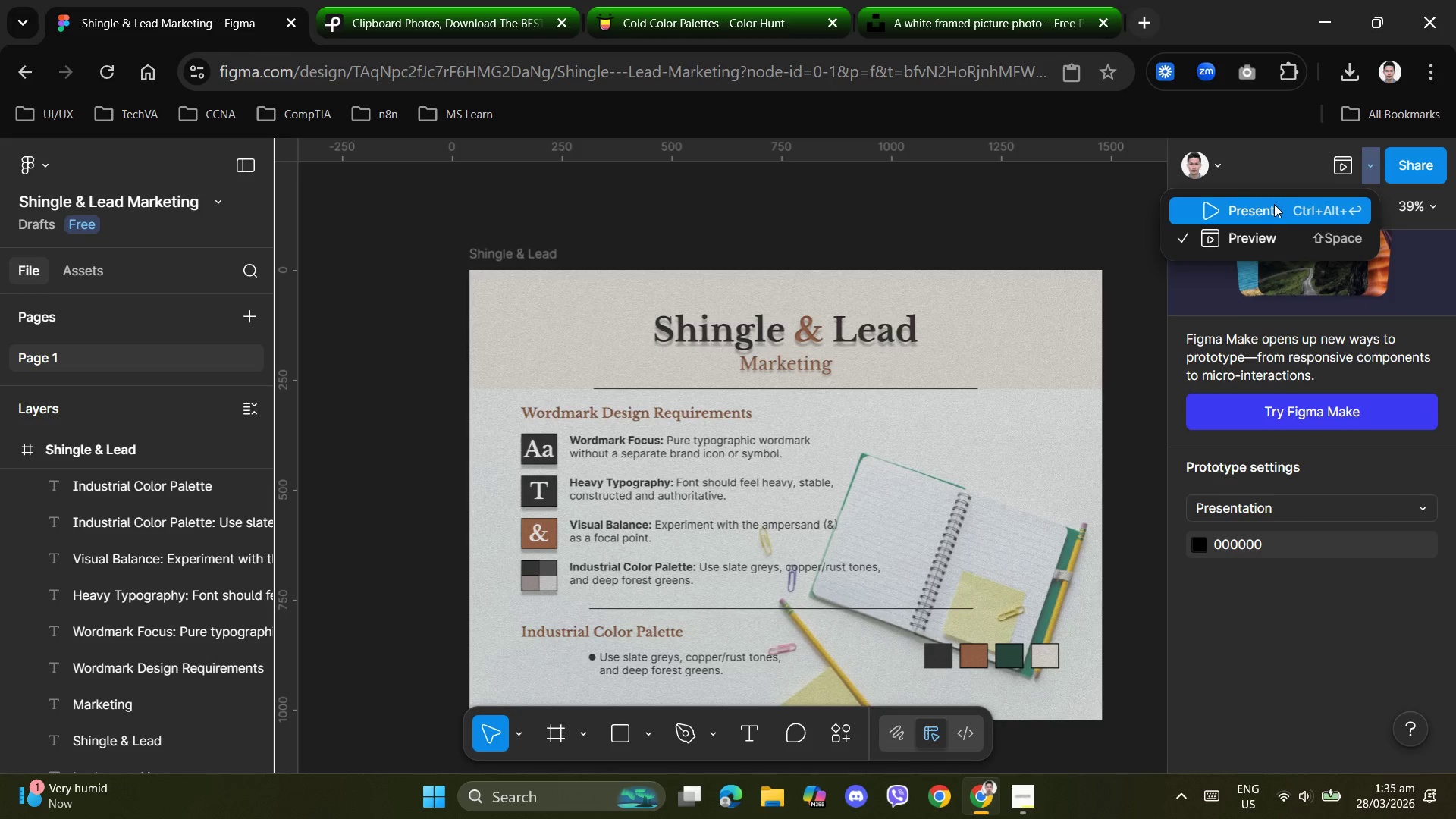 
left_click([1269, 231])
 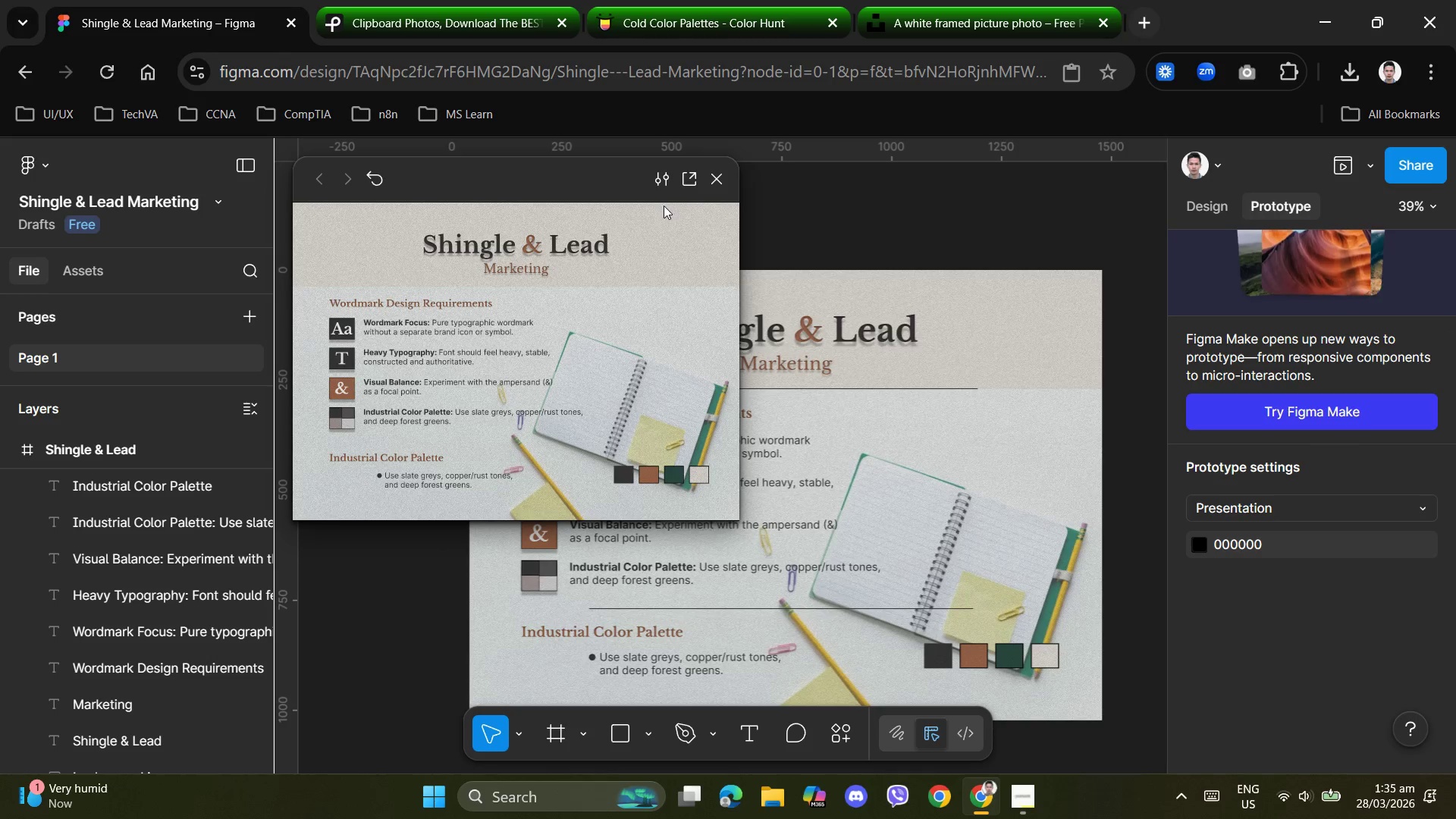 
scroll: coordinate [499, 403], scroll_direction: down, amount: 2.0
 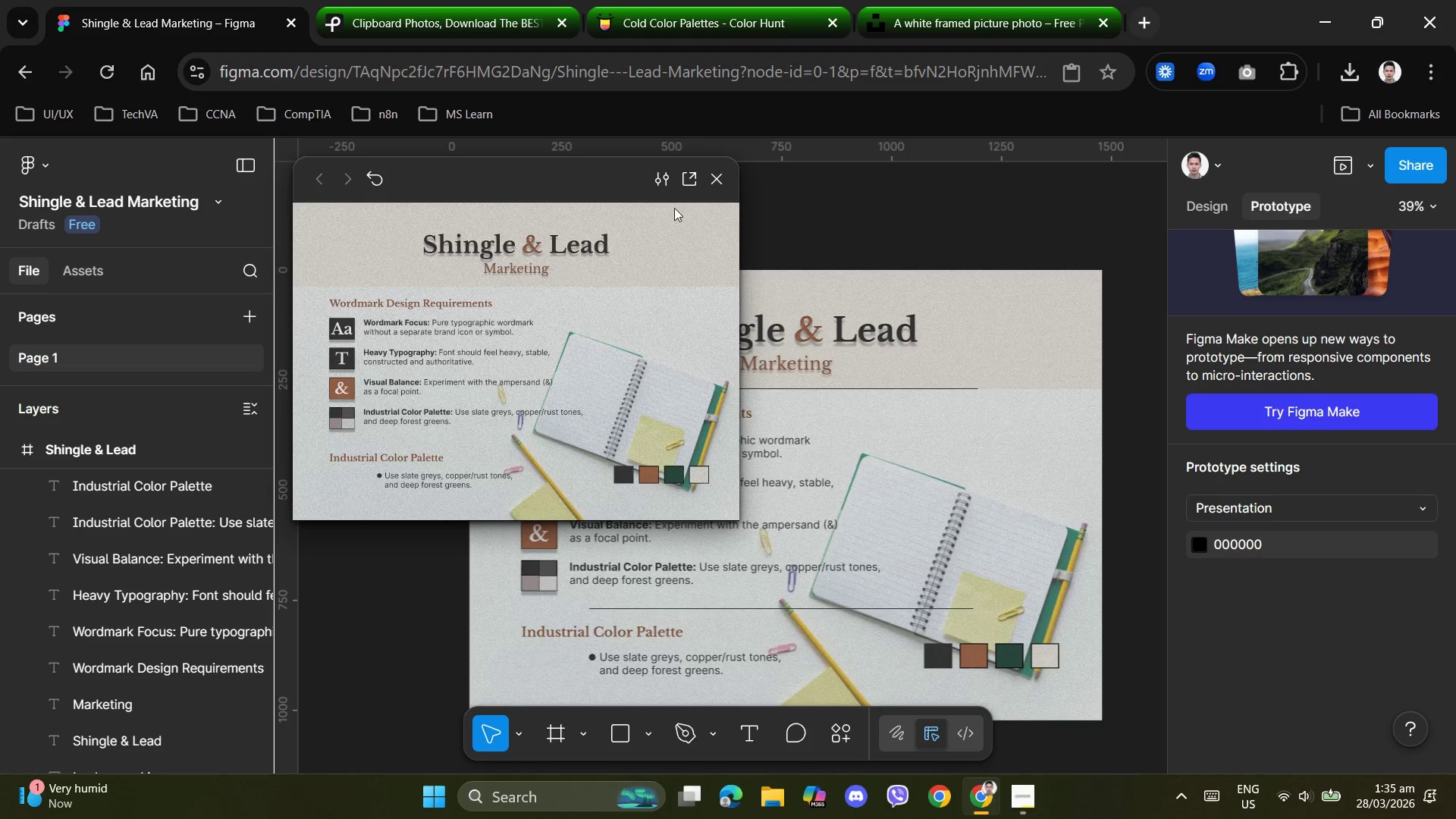 
left_click([693, 179])
 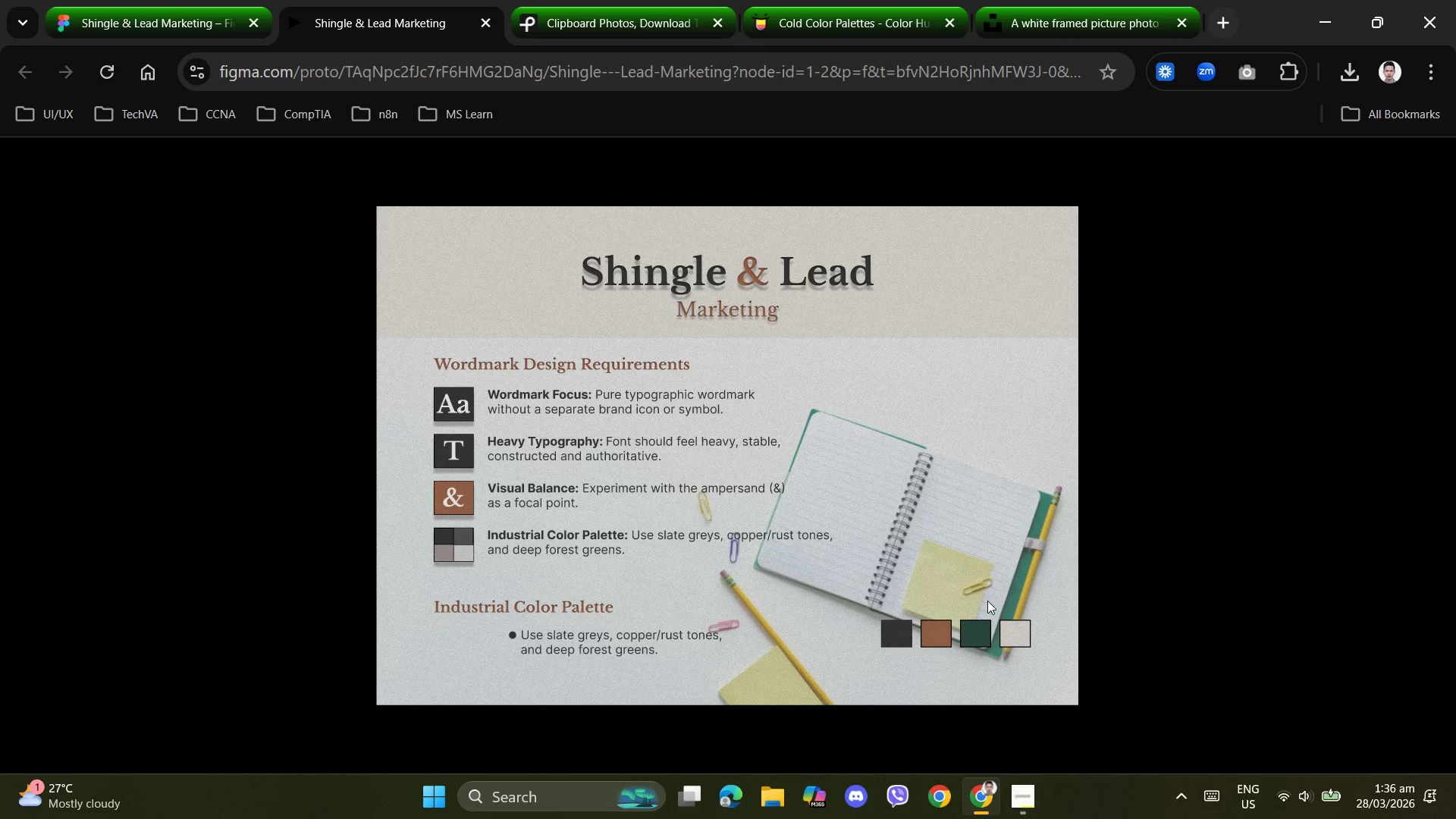 
wait(21.56)
 